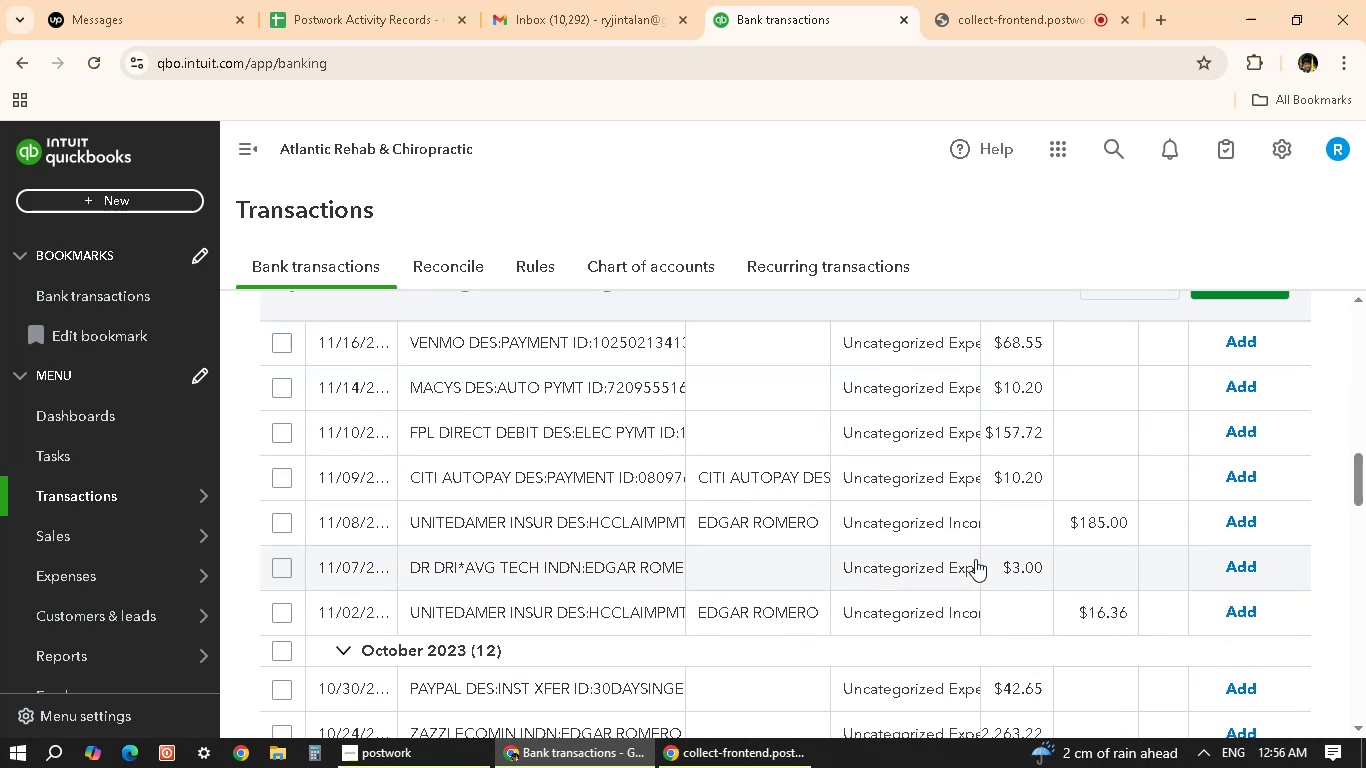 
scroll: coordinate [427, 420], scroll_direction: up, amount: 19.0
 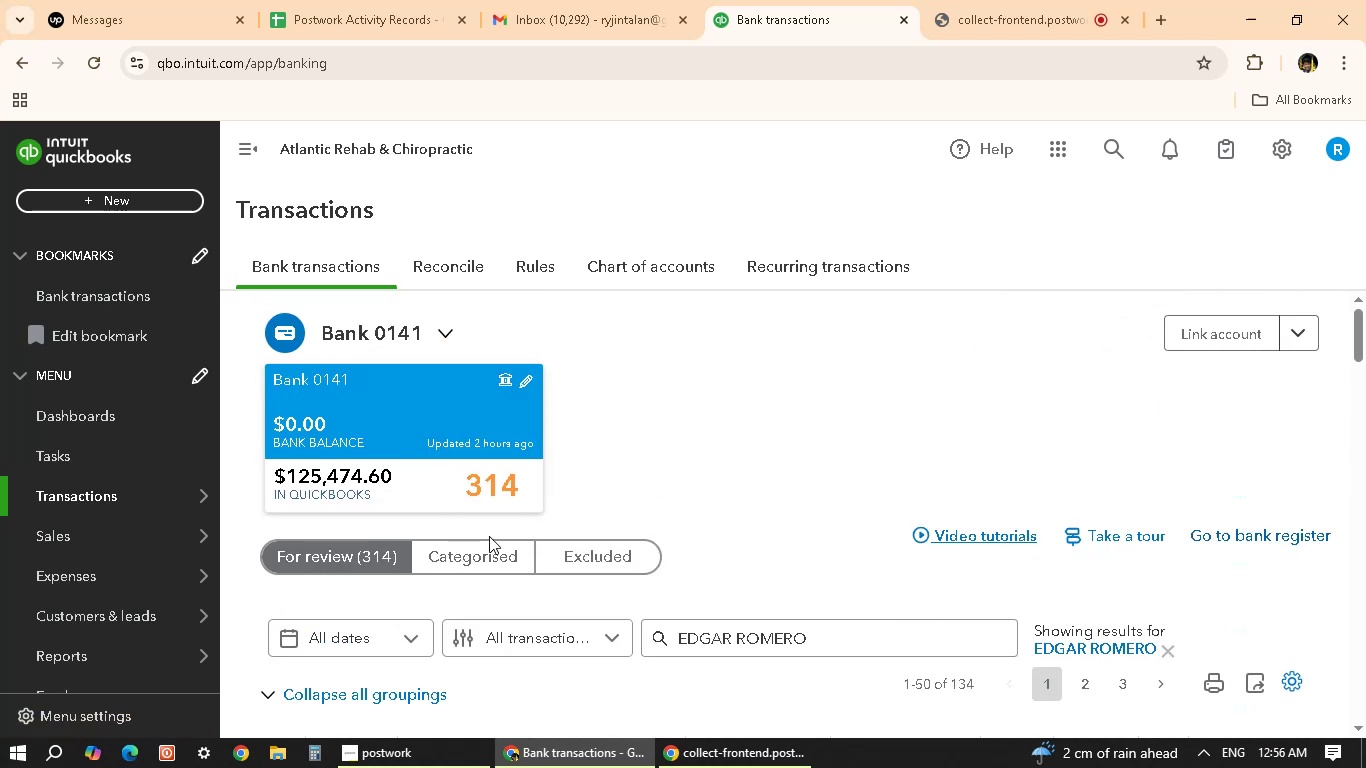 
left_click([487, 550])
 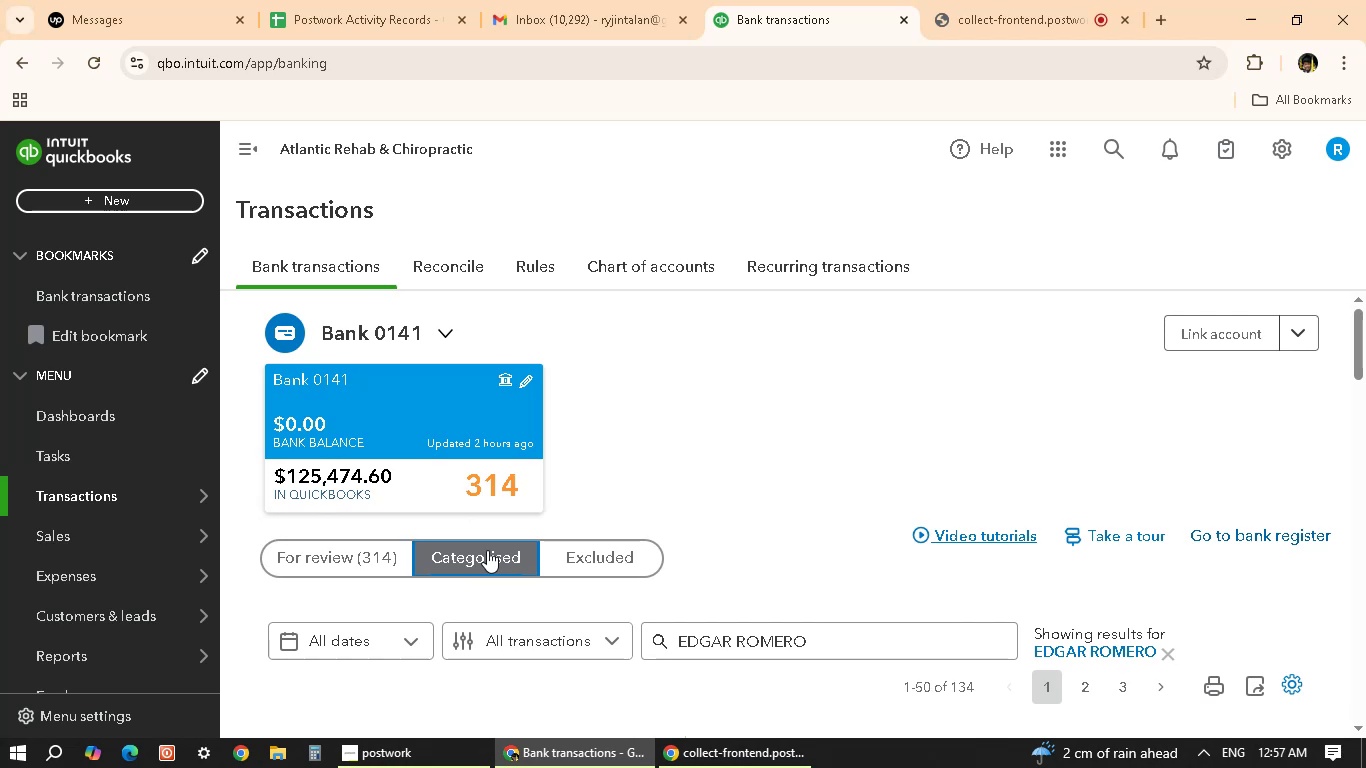 
wait(7.7)
 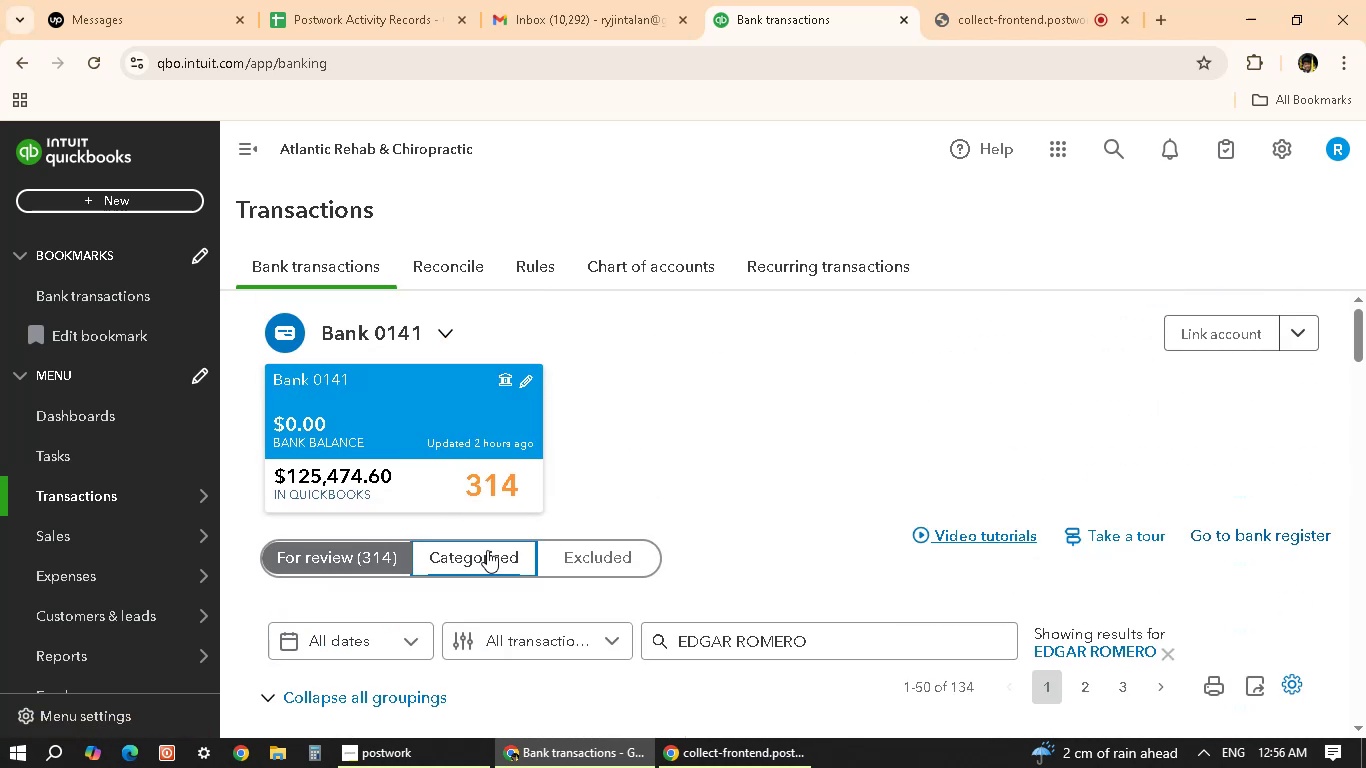 
scroll: coordinate [711, 583], scroll_direction: down, amount: 6.0
 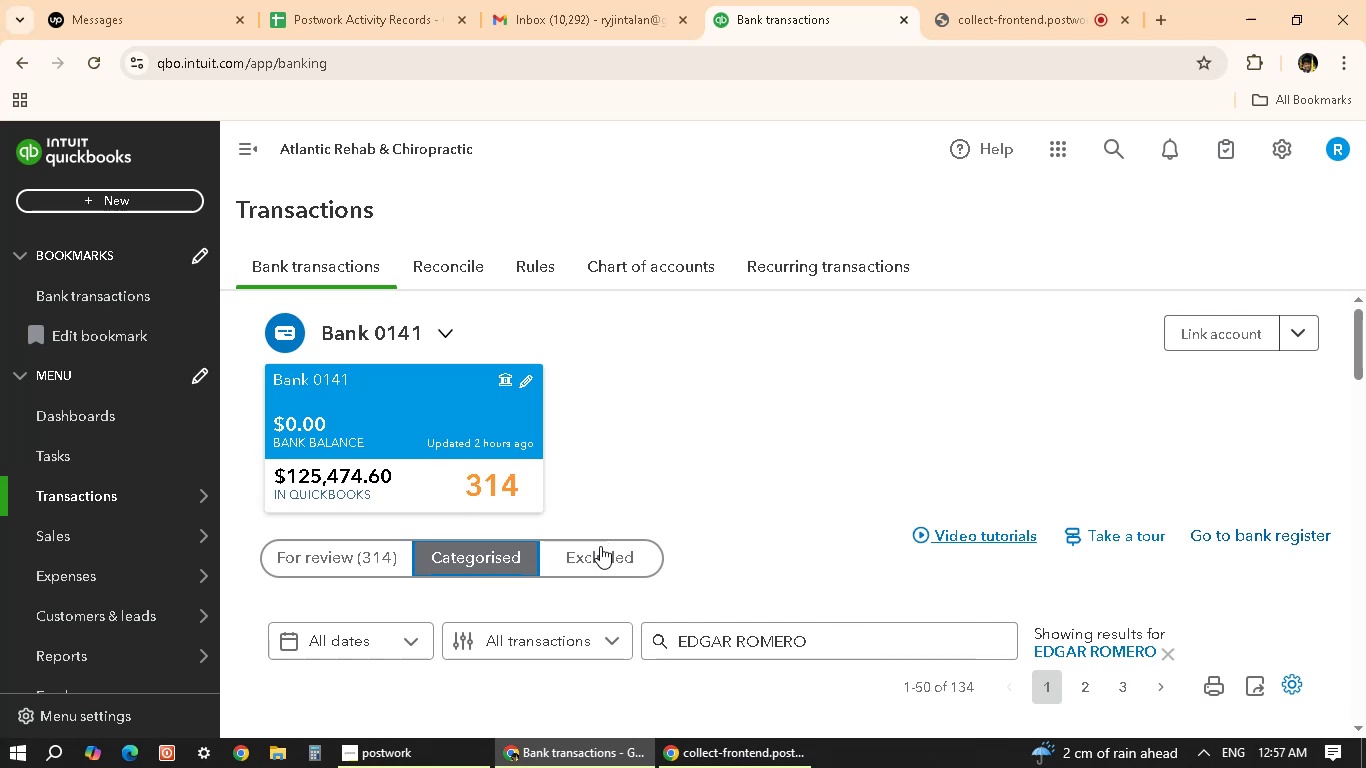 
left_click([598, 552])
 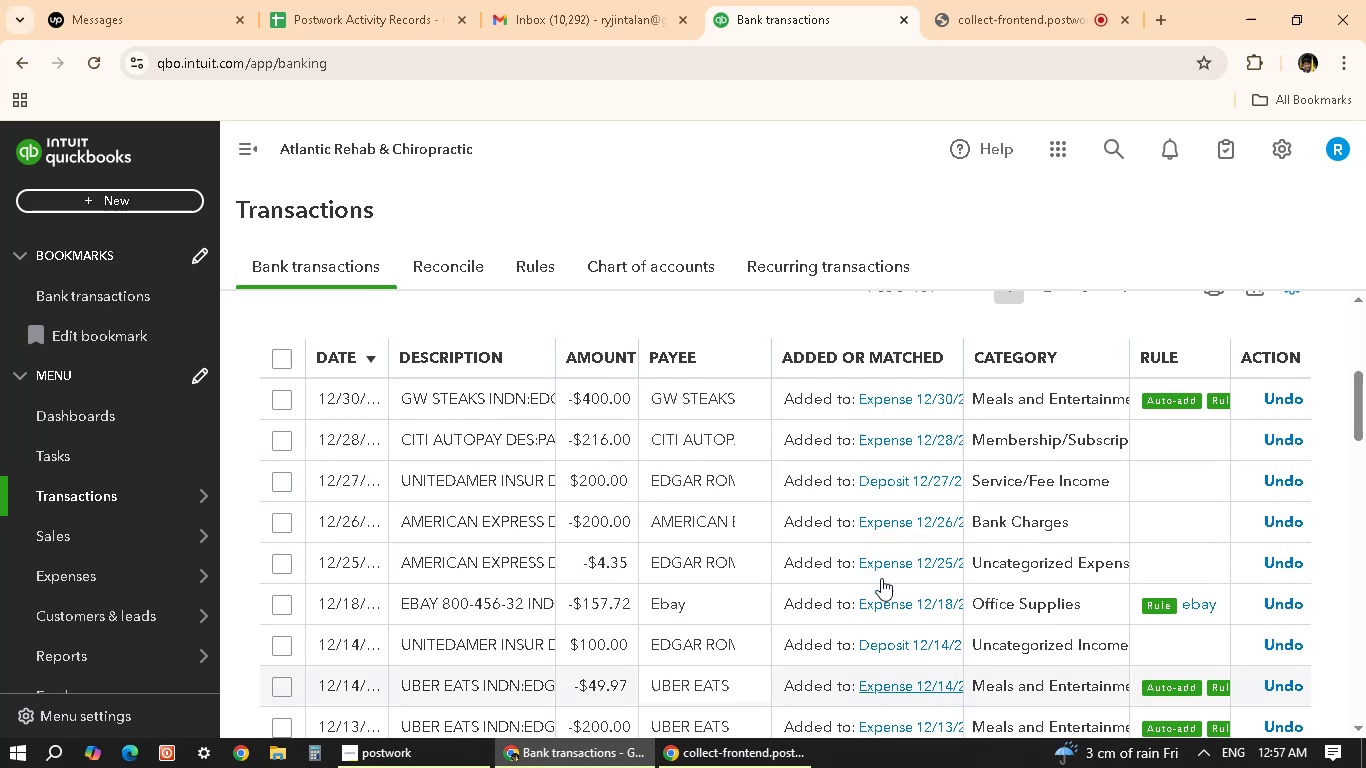 
wait(6.39)
 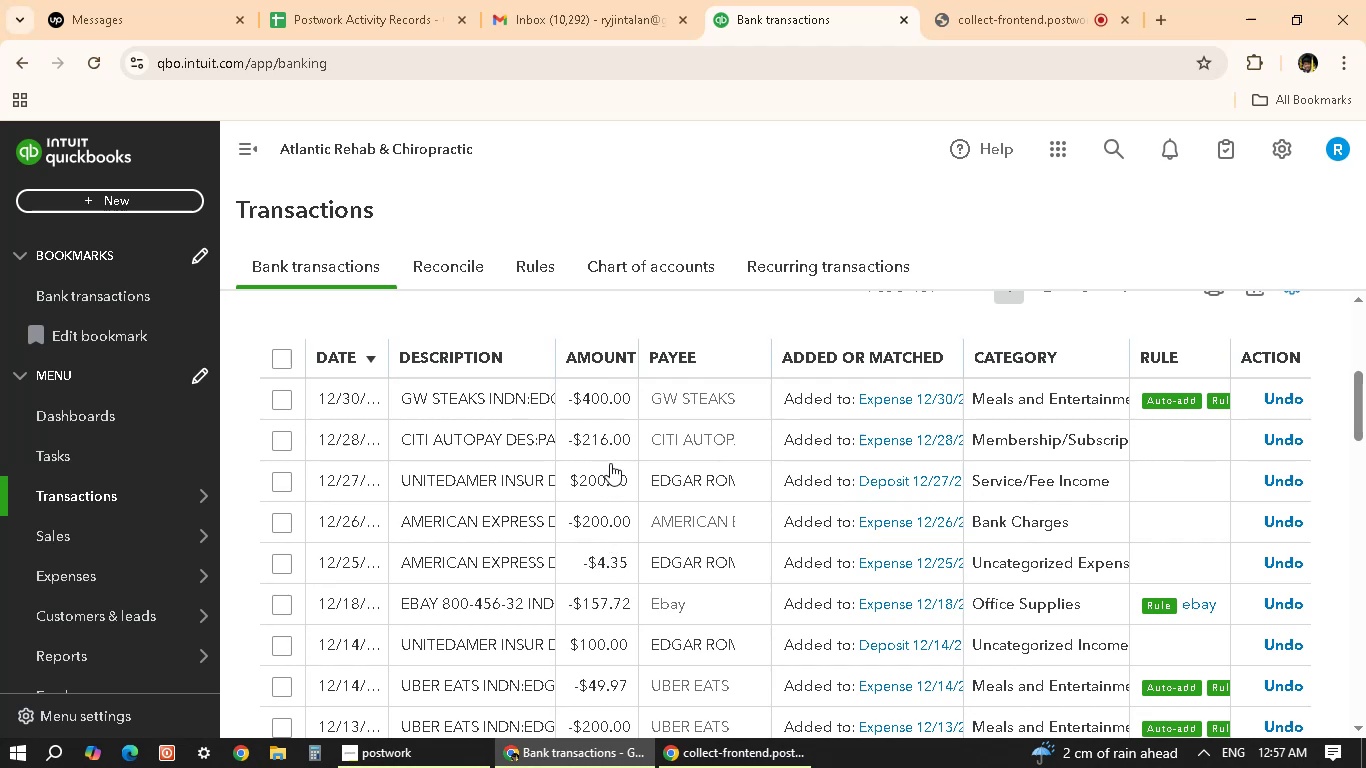 
mouse_move([750, 512])
 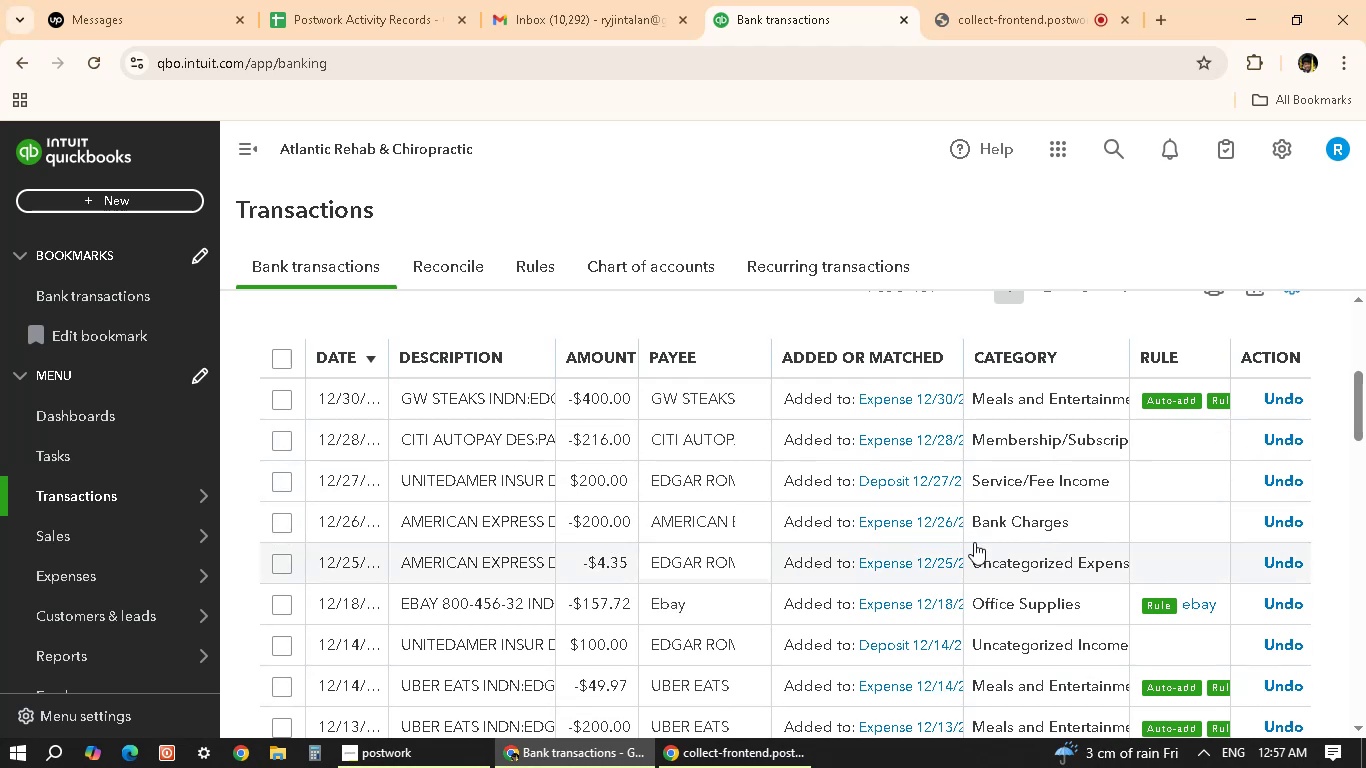 
mouse_move([694, 529])
 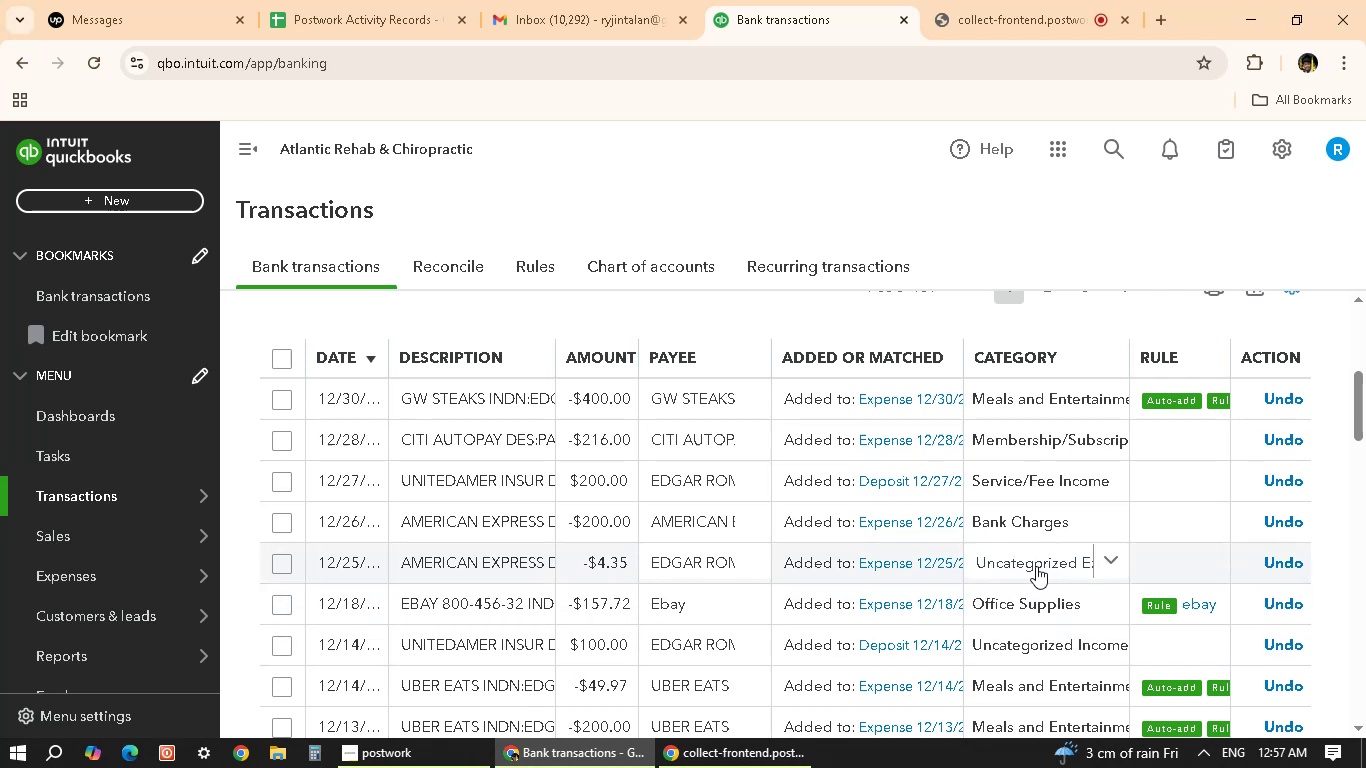 
wait(6.9)
 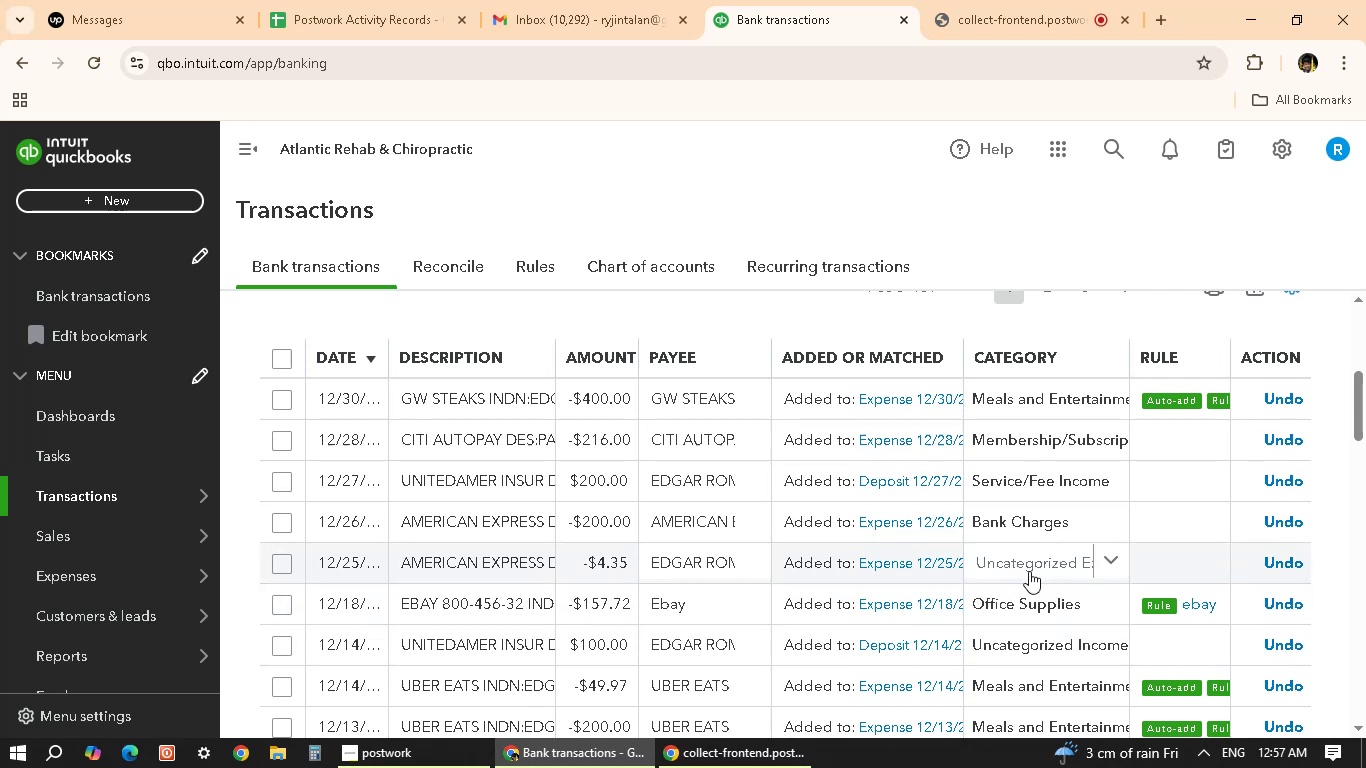 
left_click([1106, 555])
 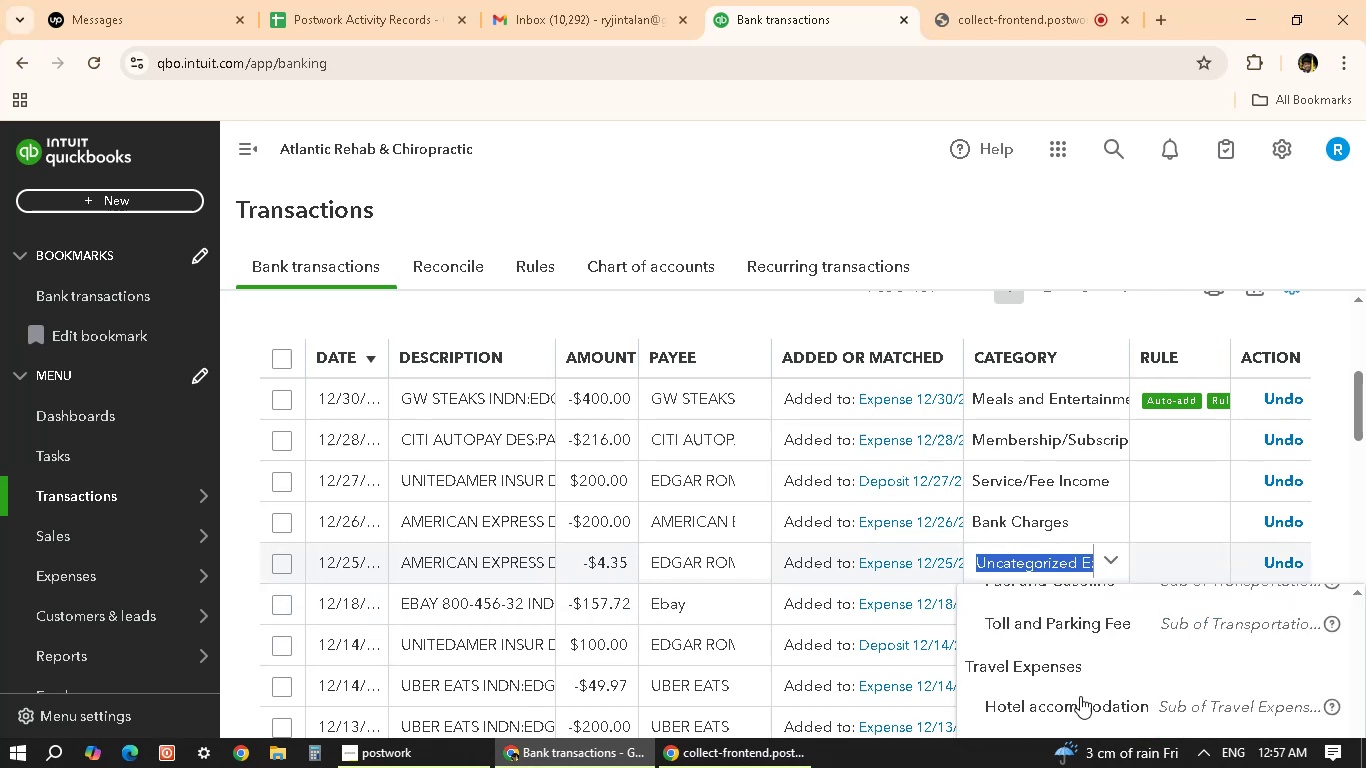 
scroll: coordinate [1100, 646], scroll_direction: up, amount: 12.0
 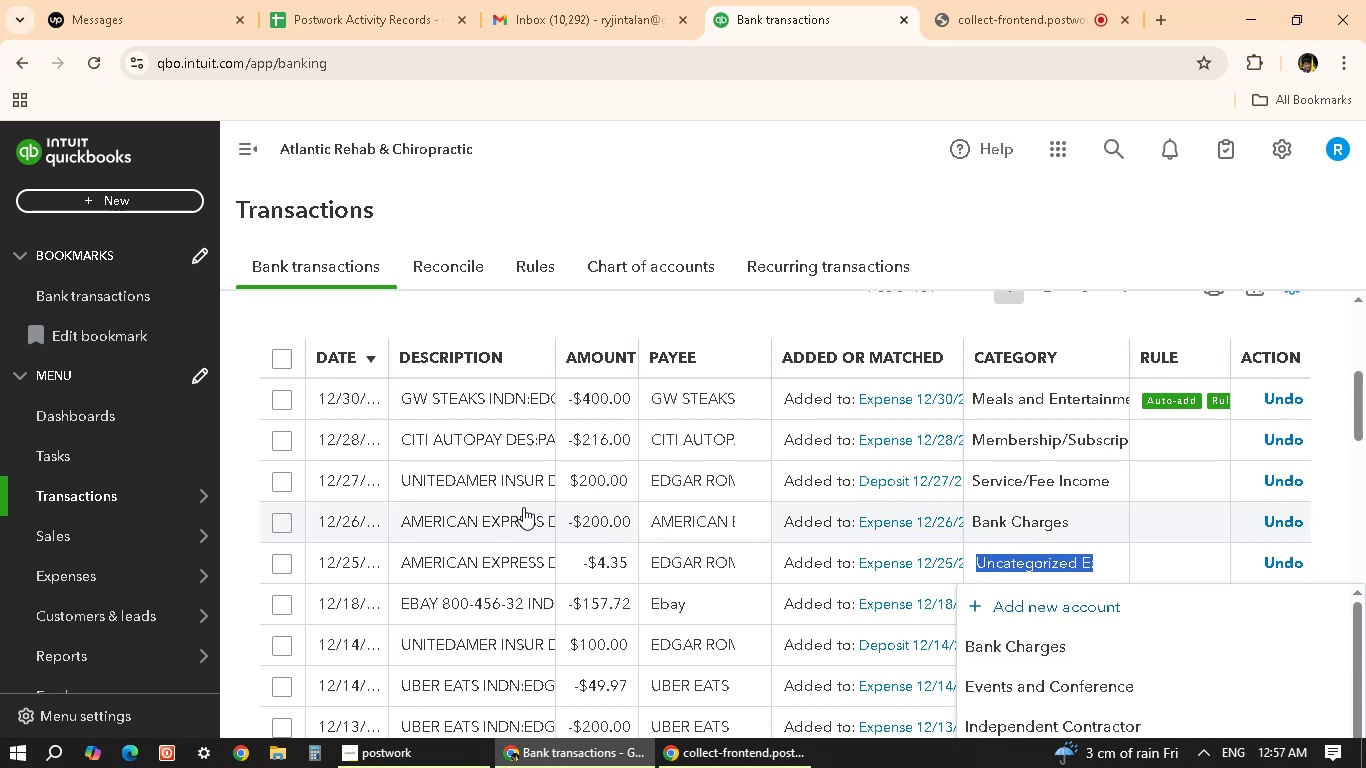 
wait(5.79)
 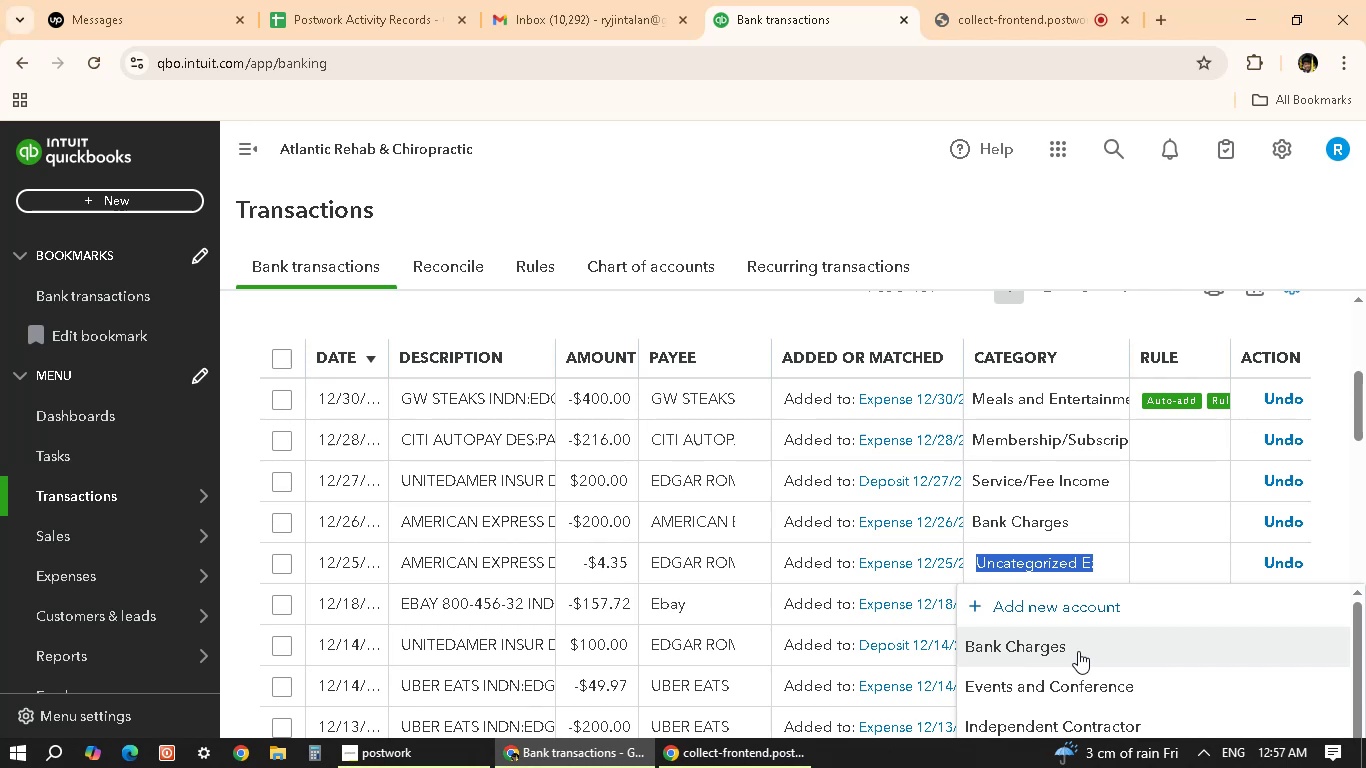 
scroll: coordinate [1128, 645], scroll_direction: down, amount: 14.0
 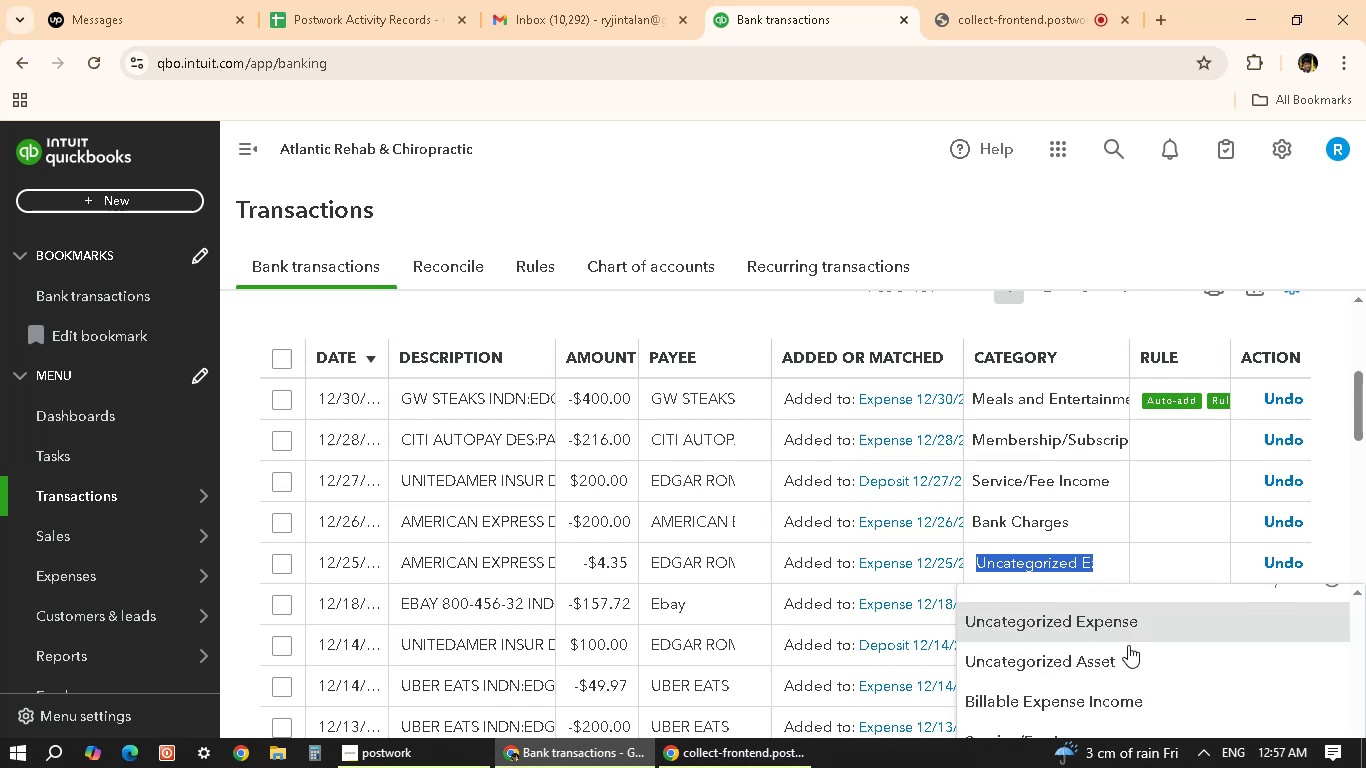 
scroll: coordinate [1114, 575], scroll_direction: up, amount: 8.0
 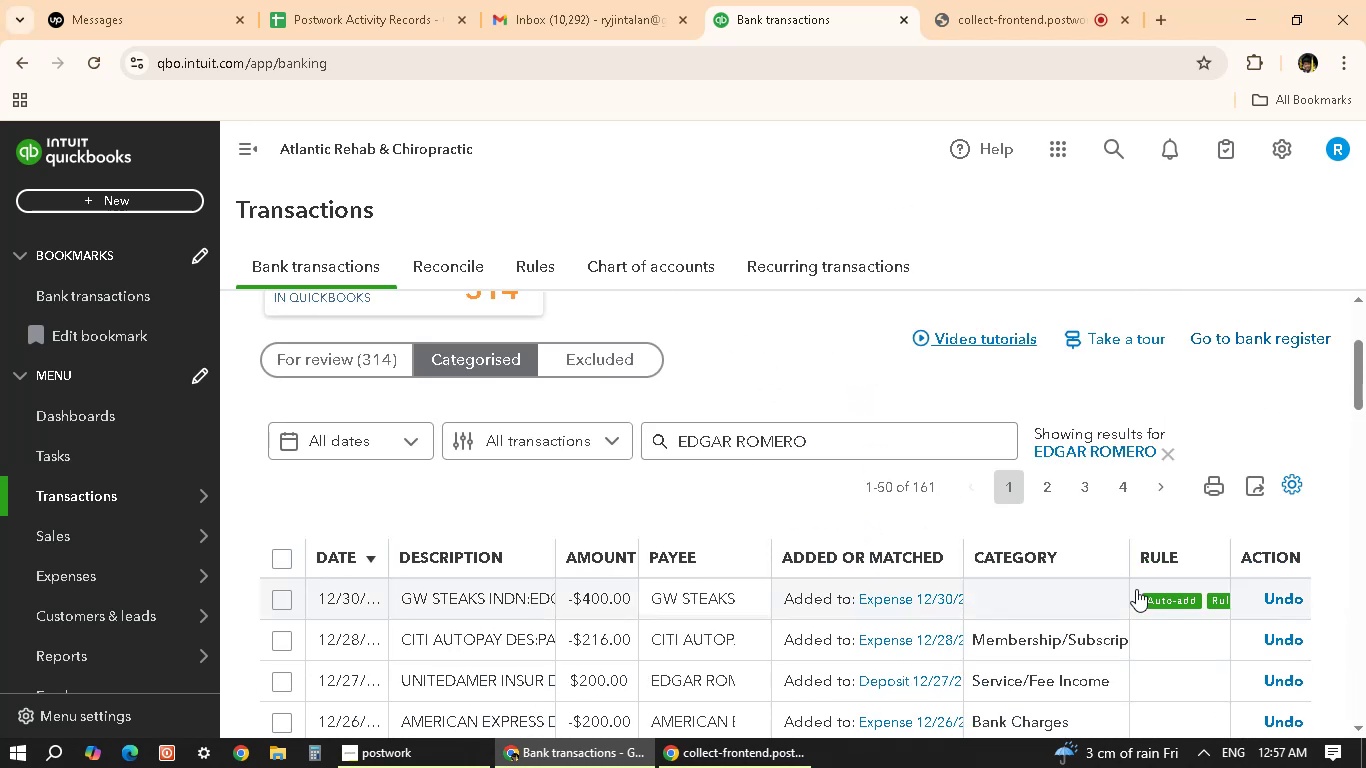 
scroll: coordinate [1186, 518], scroll_direction: down, amount: 6.0
 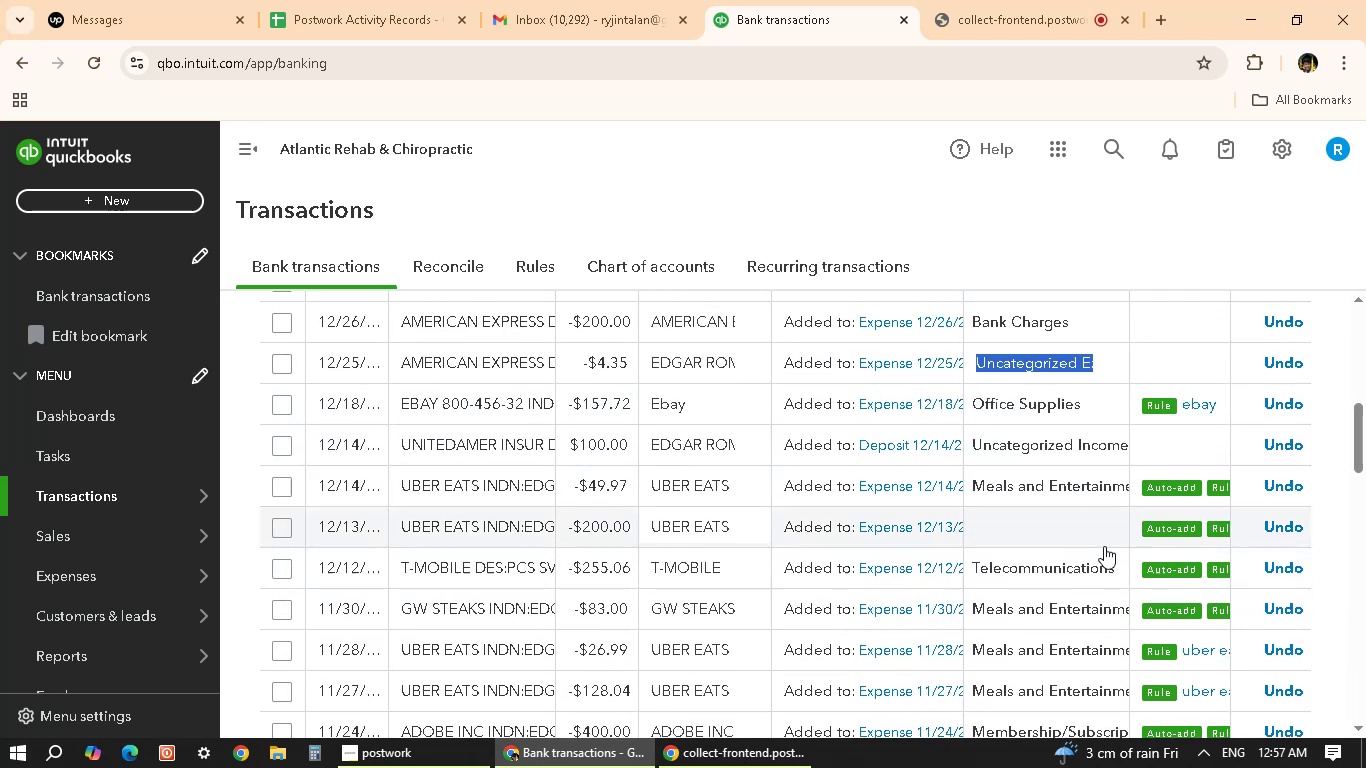 
scroll: coordinate [1145, 506], scroll_direction: up, amount: 7.0
 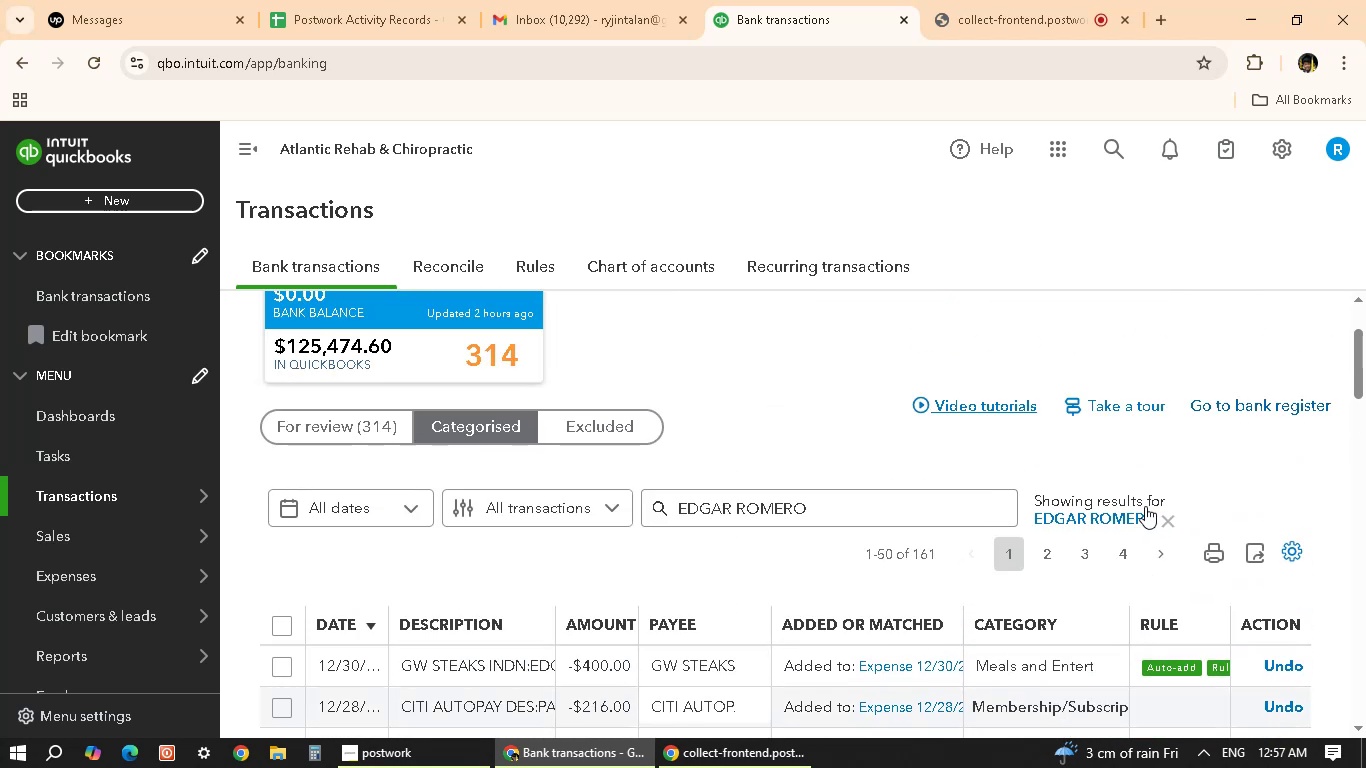 
scroll: coordinate [1129, 530], scroll_direction: down, amount: 8.0
 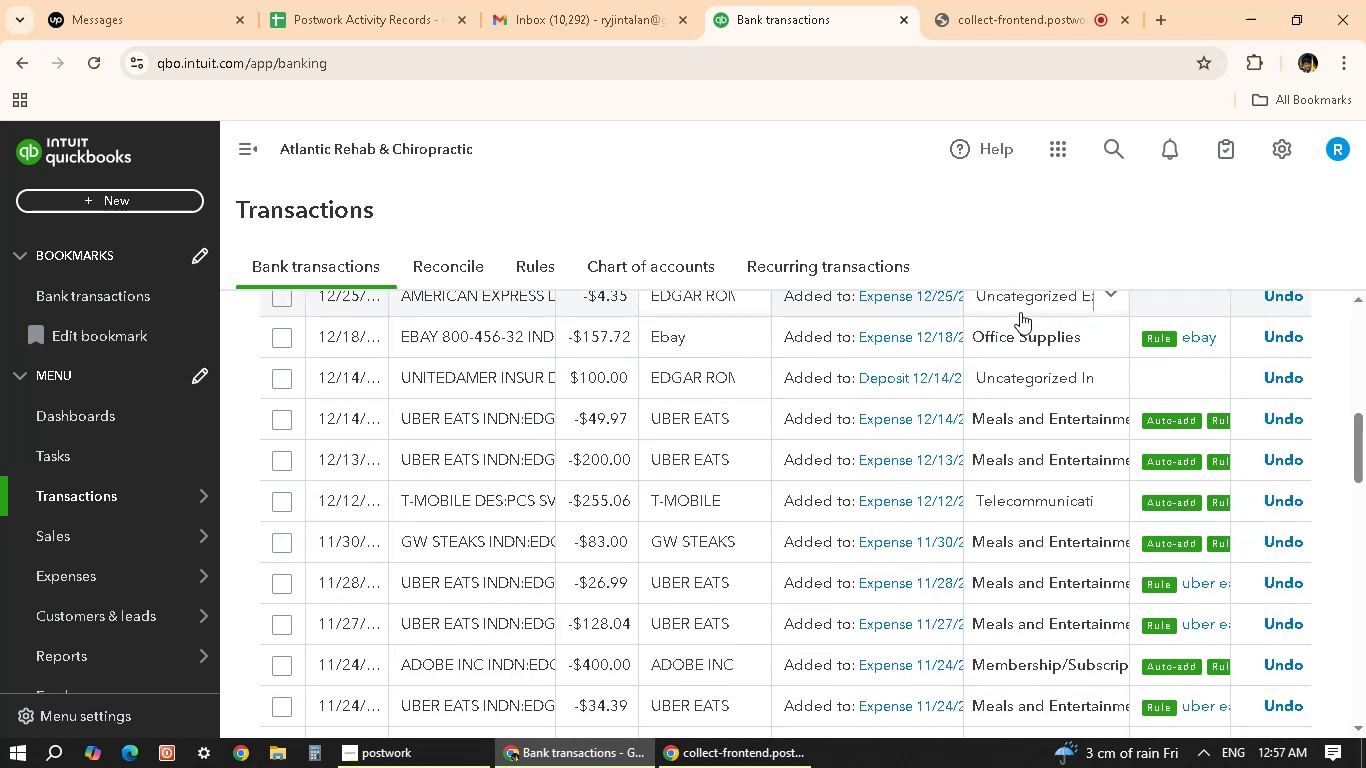 
scroll: coordinate [1182, 392], scroll_direction: up, amount: 5.0
 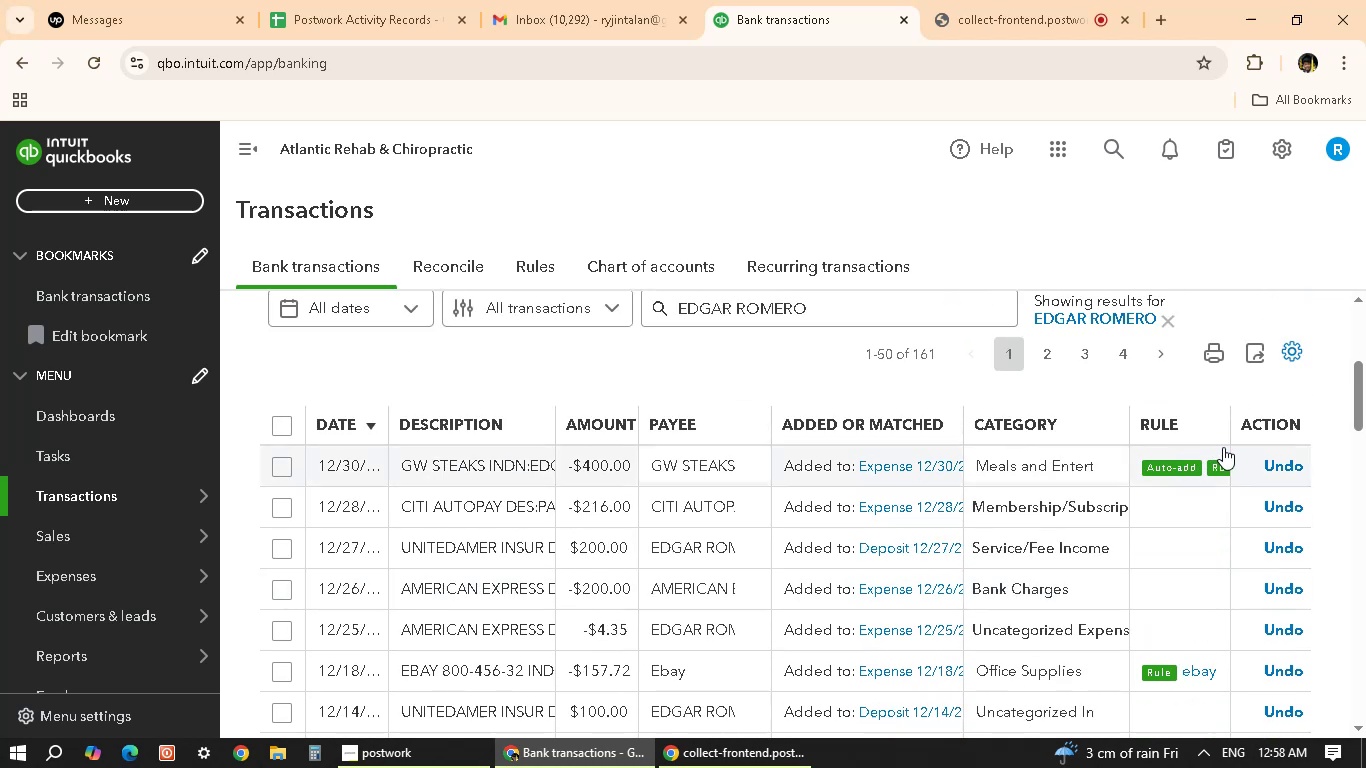 
wait(7.47)
 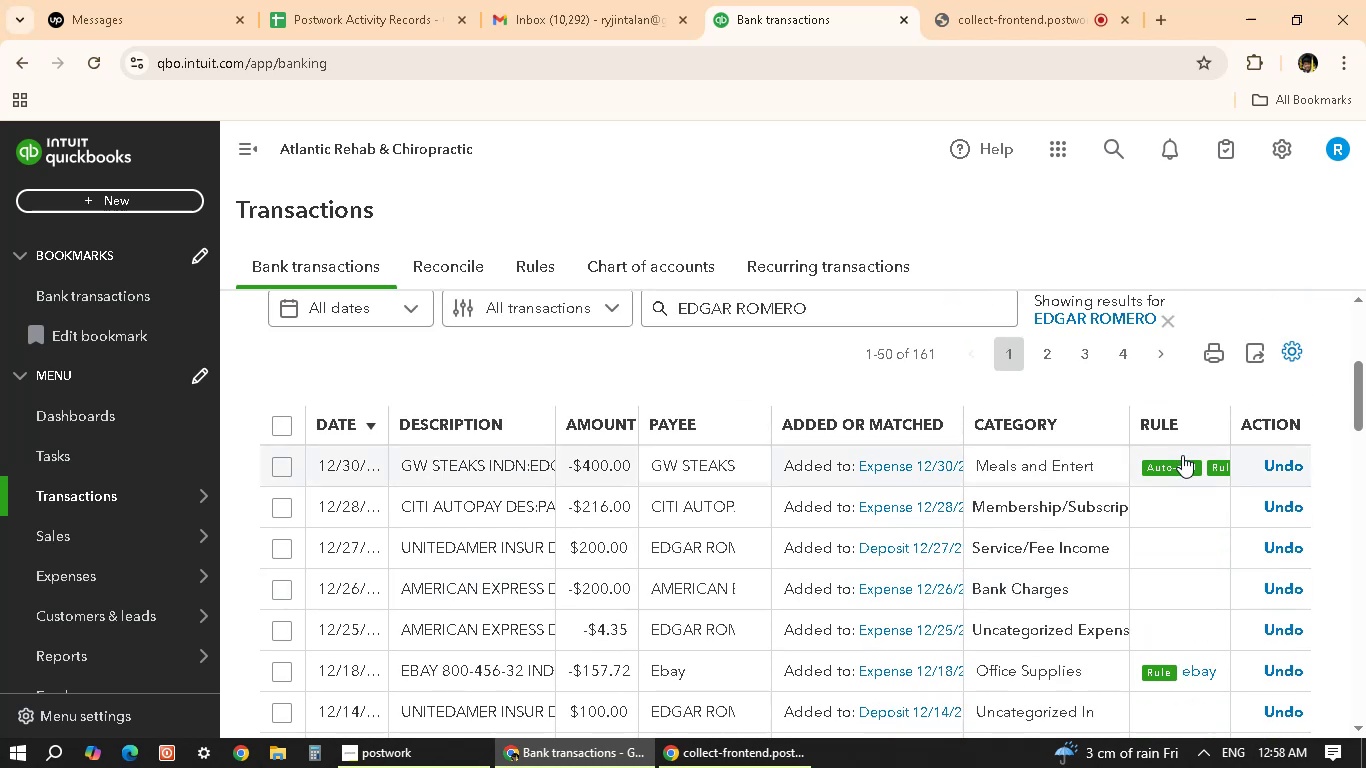 
scroll: coordinate [1094, 509], scroll_direction: down, amount: 2.0
 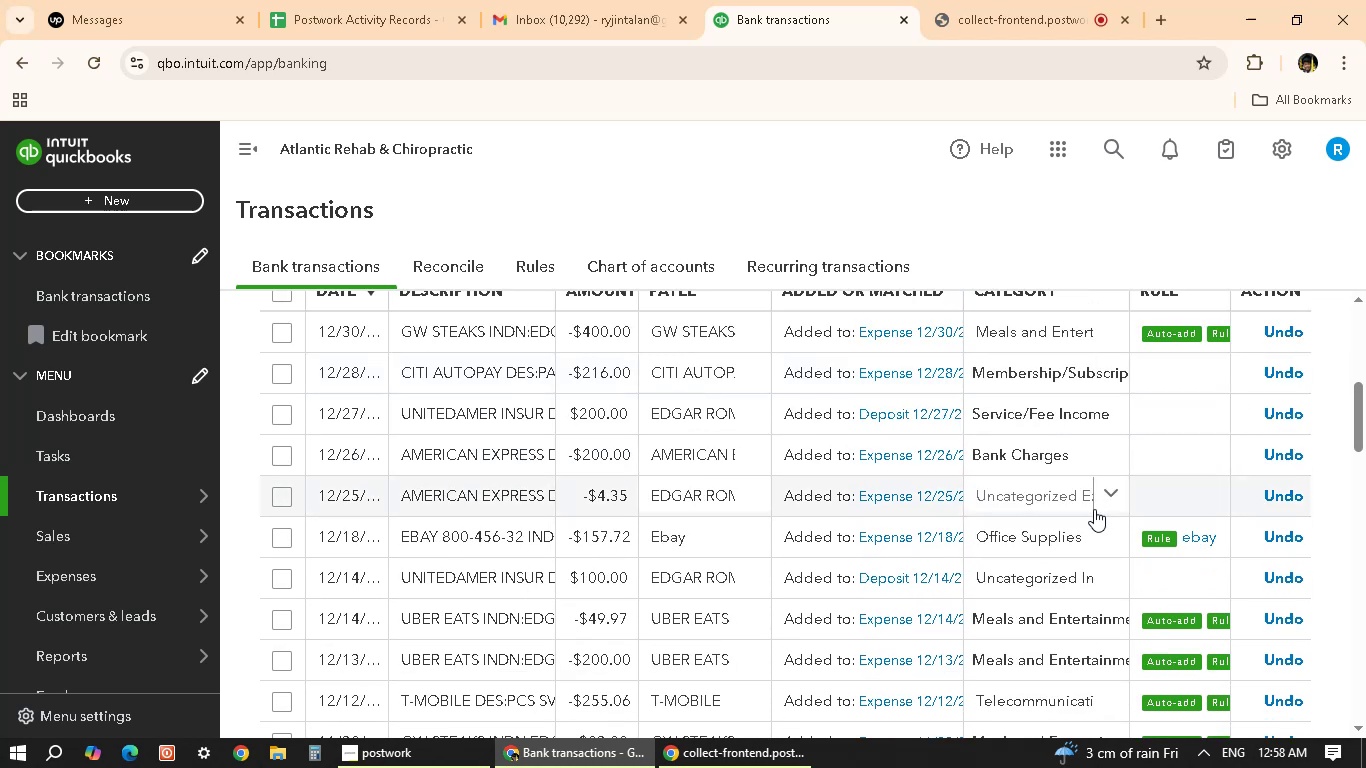 
scroll: coordinate [460, 399], scroll_direction: up, amount: 5.0
 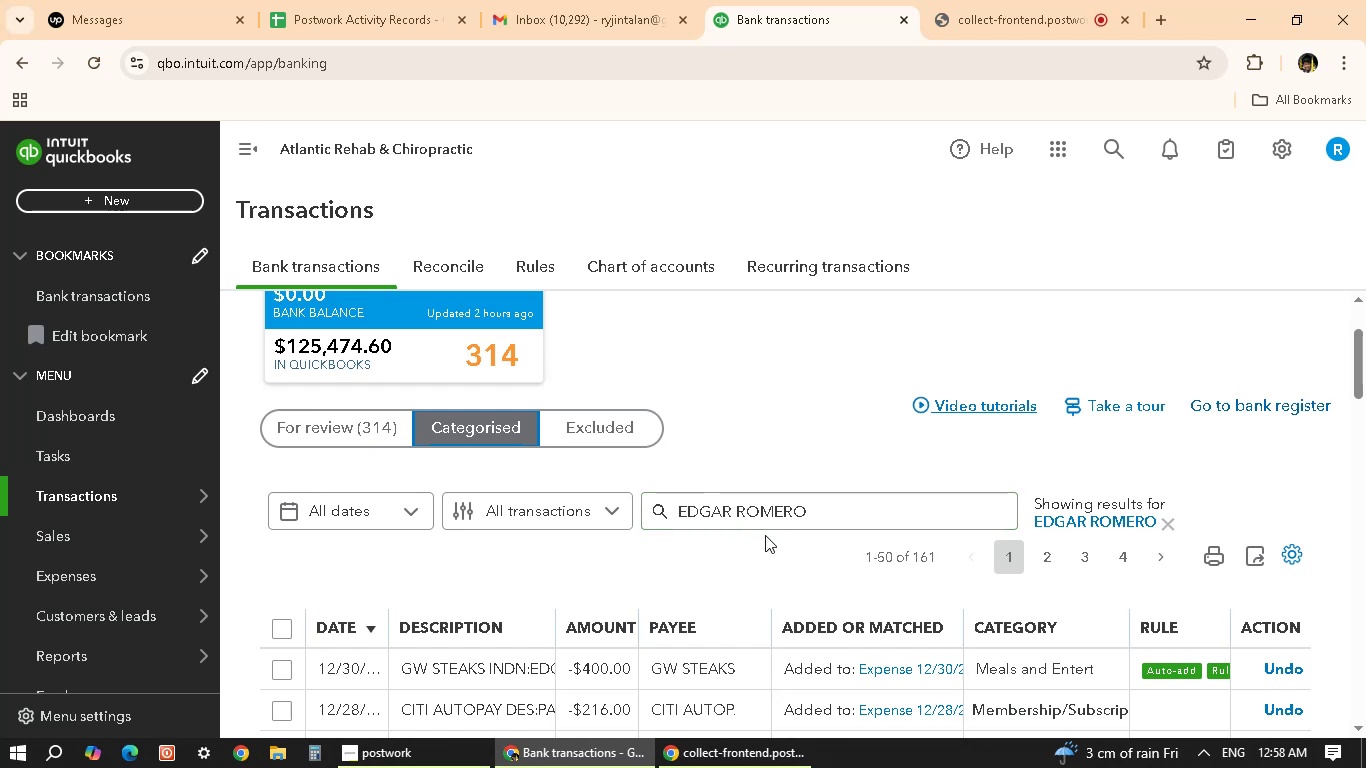 
wait(26.95)
 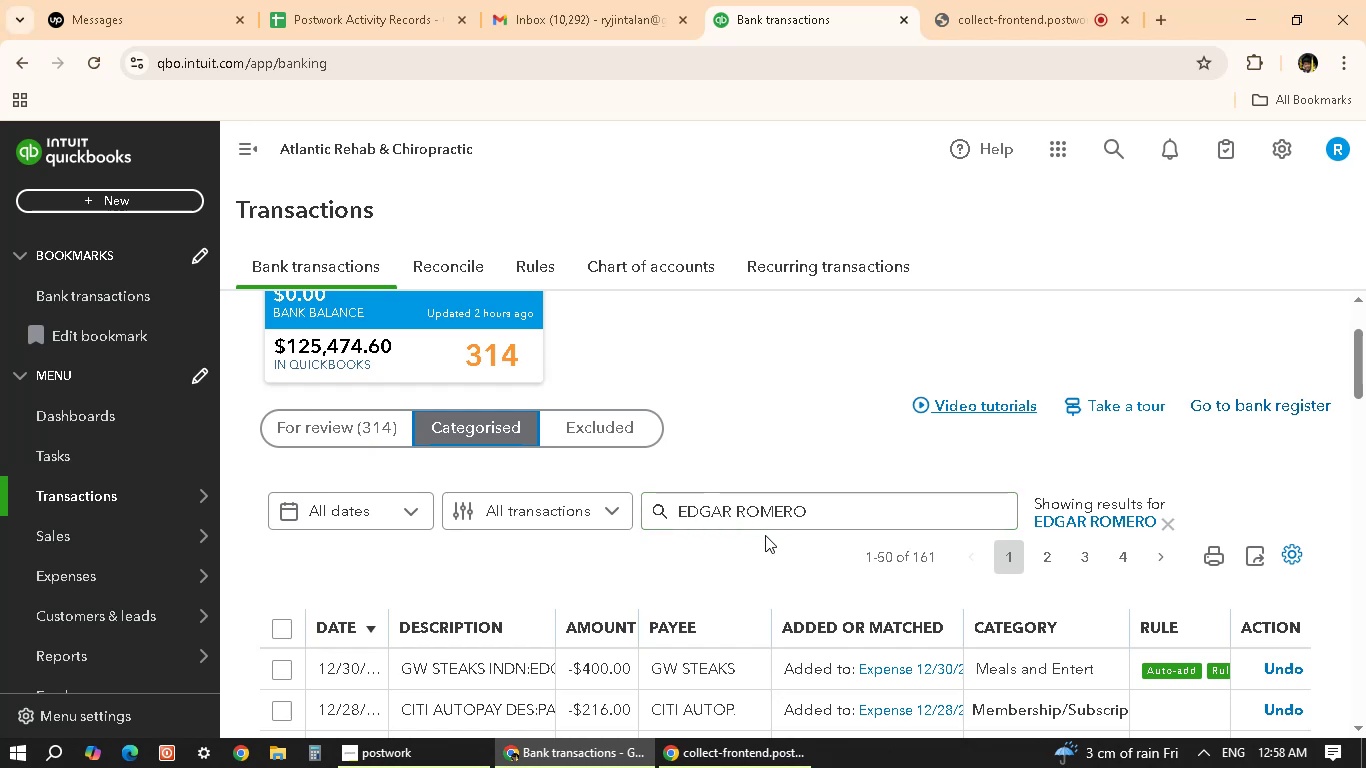 
scroll: coordinate [648, 434], scroll_direction: down, amount: 15.0
 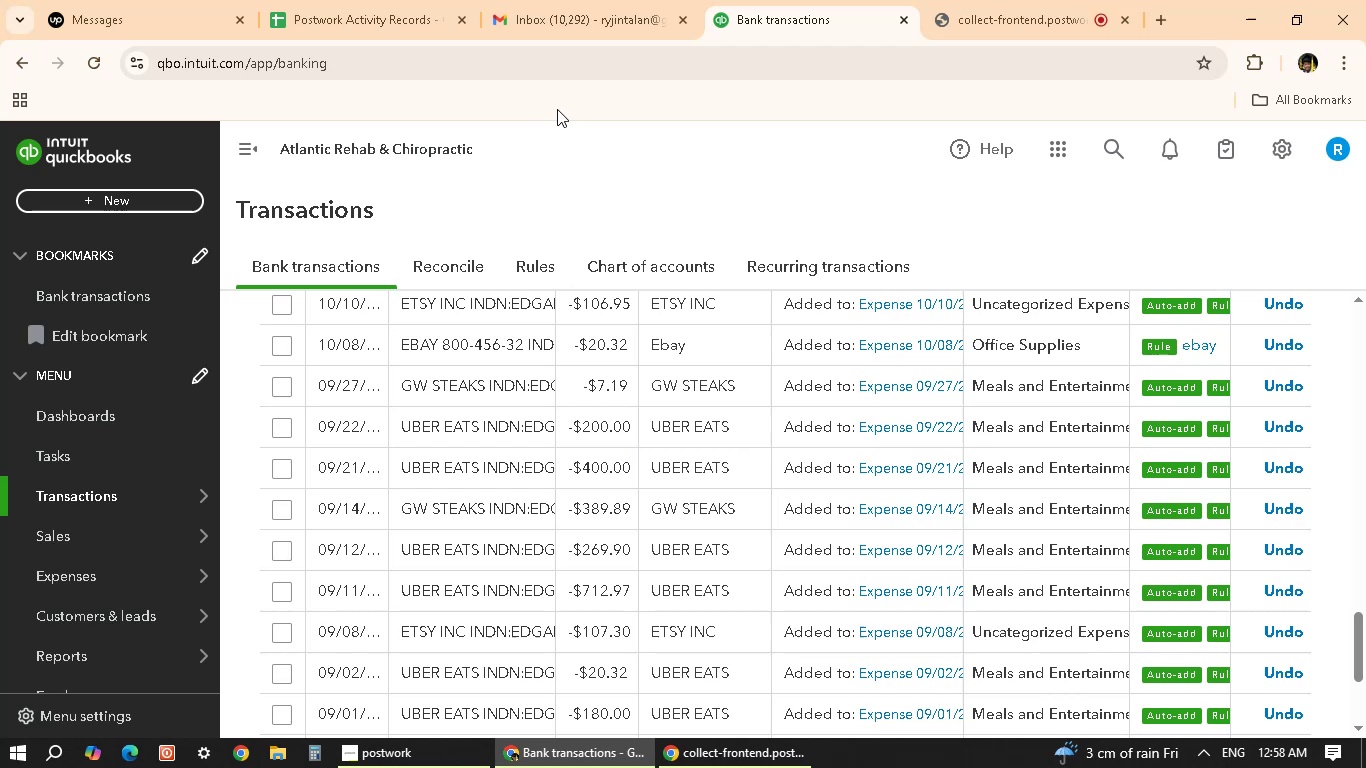 
wait(13.43)
 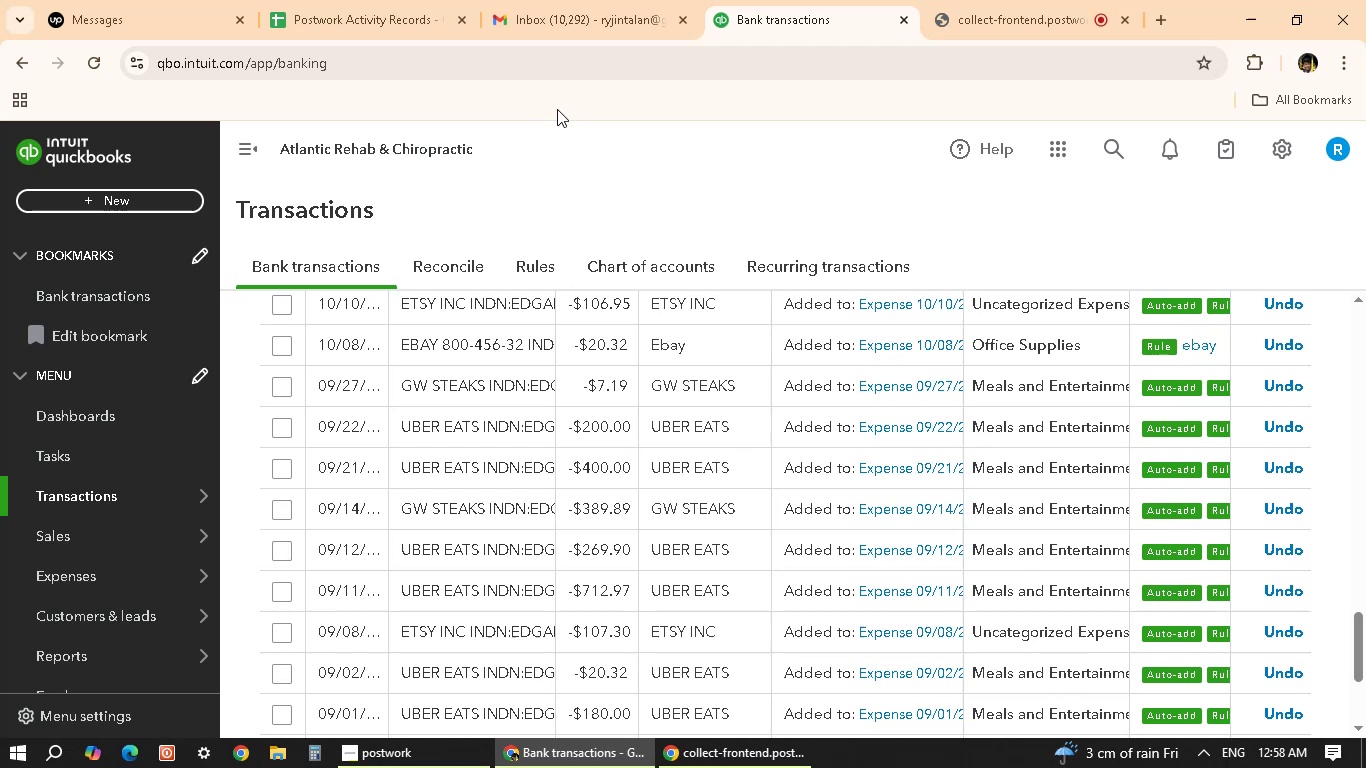 
mouse_move([381, -25])
 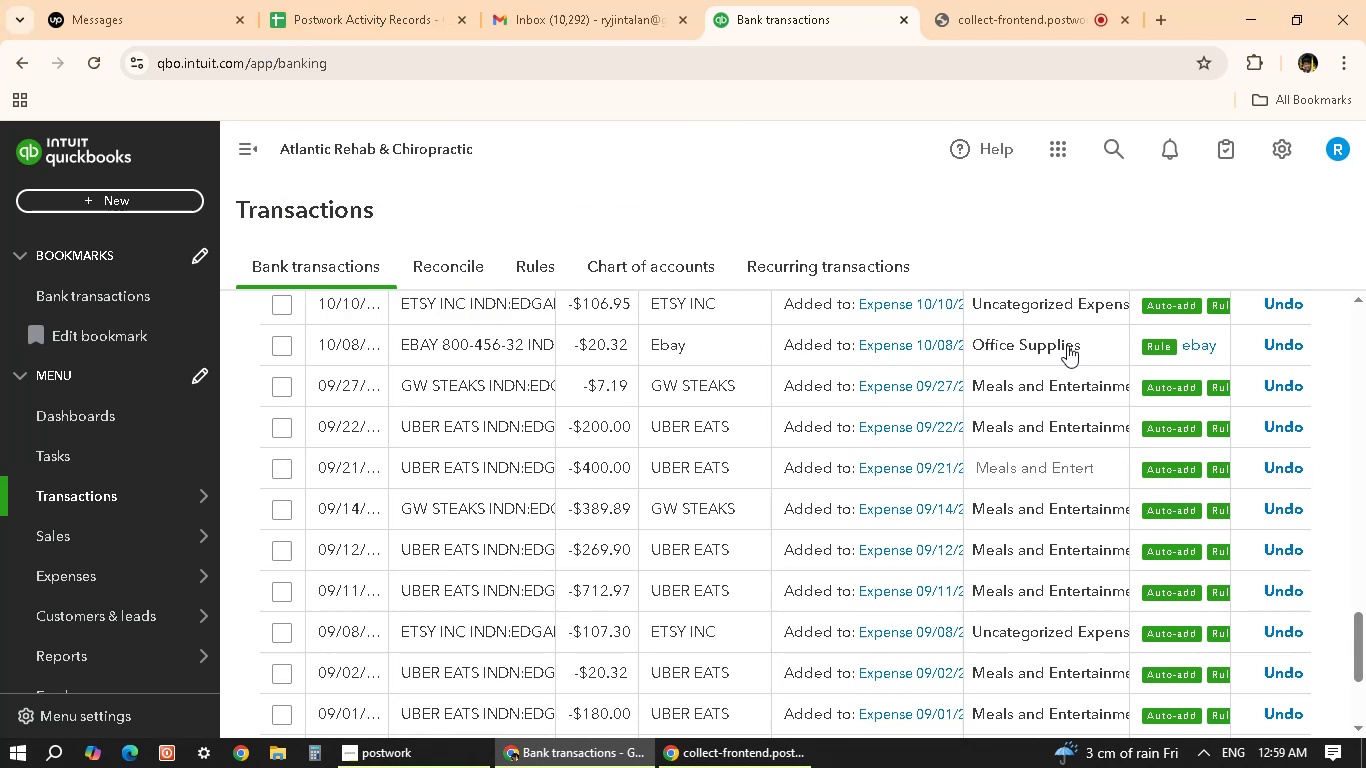 
scroll: coordinate [602, 564], scroll_direction: up, amount: 29.0
 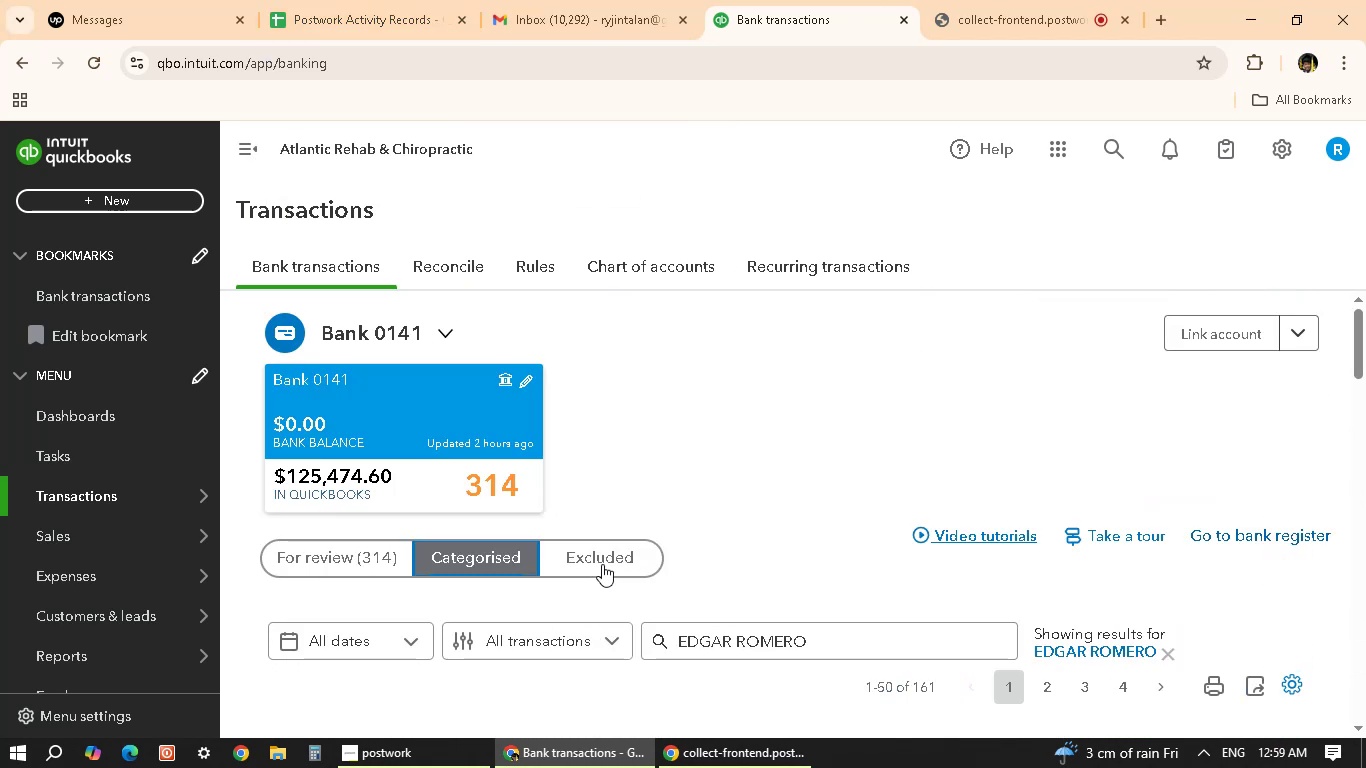 
scroll: coordinate [593, 678], scroll_direction: down, amount: 6.0
 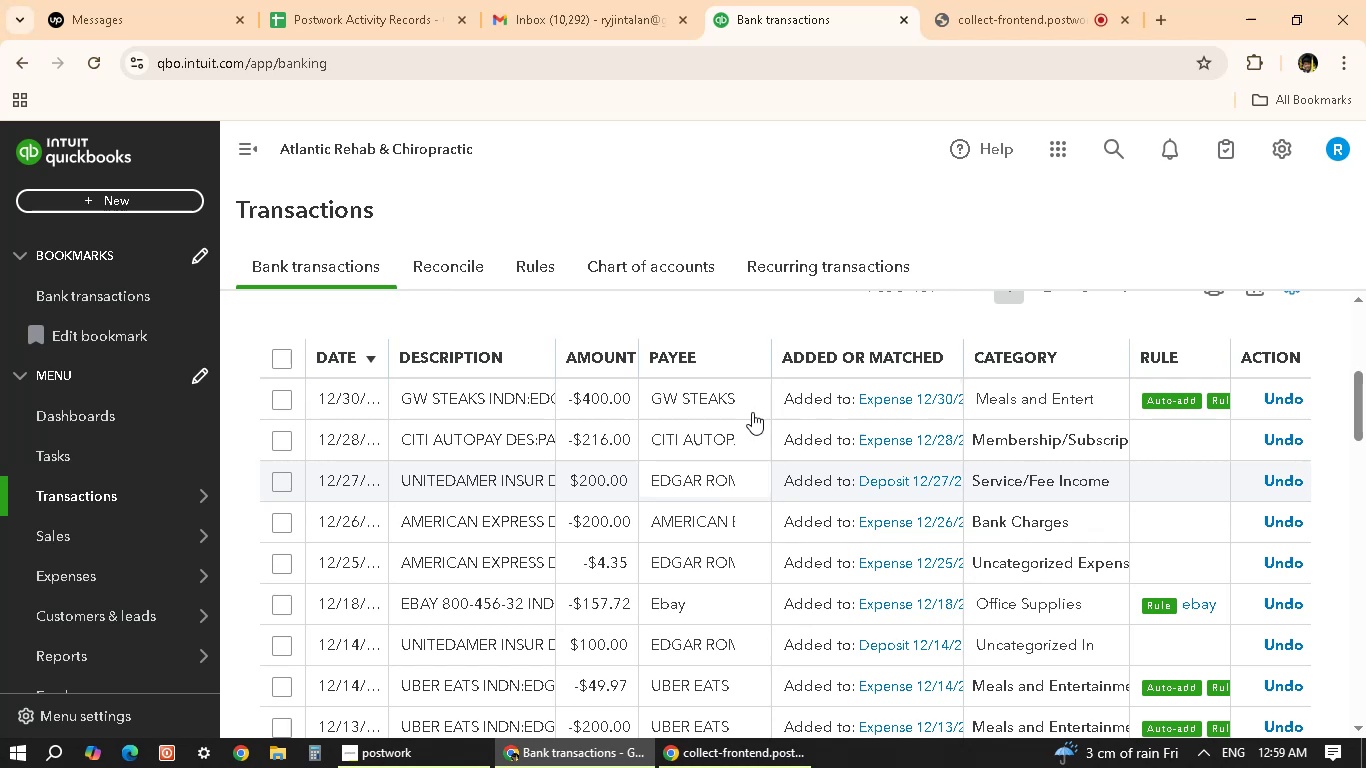 
scroll: coordinate [397, 397], scroll_direction: up, amount: 5.0
 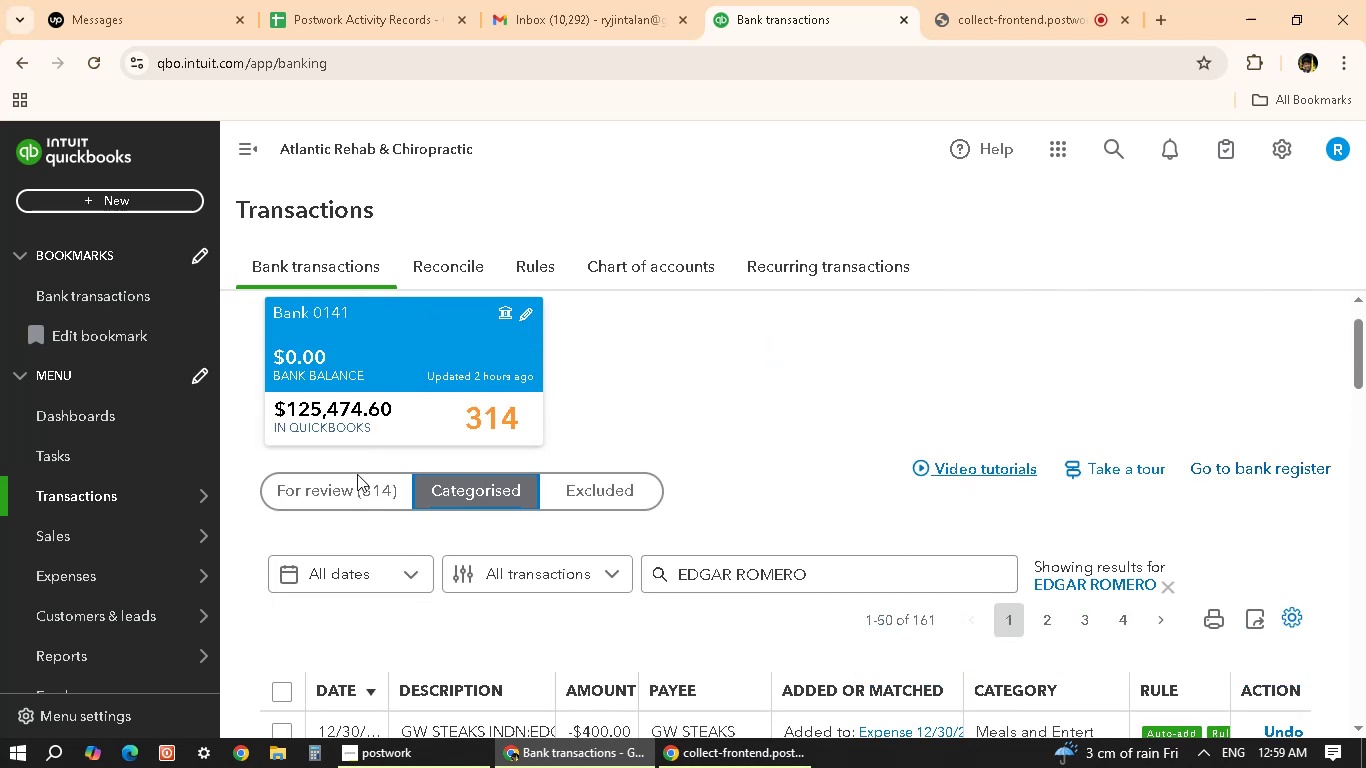 
left_click([356, 476])
 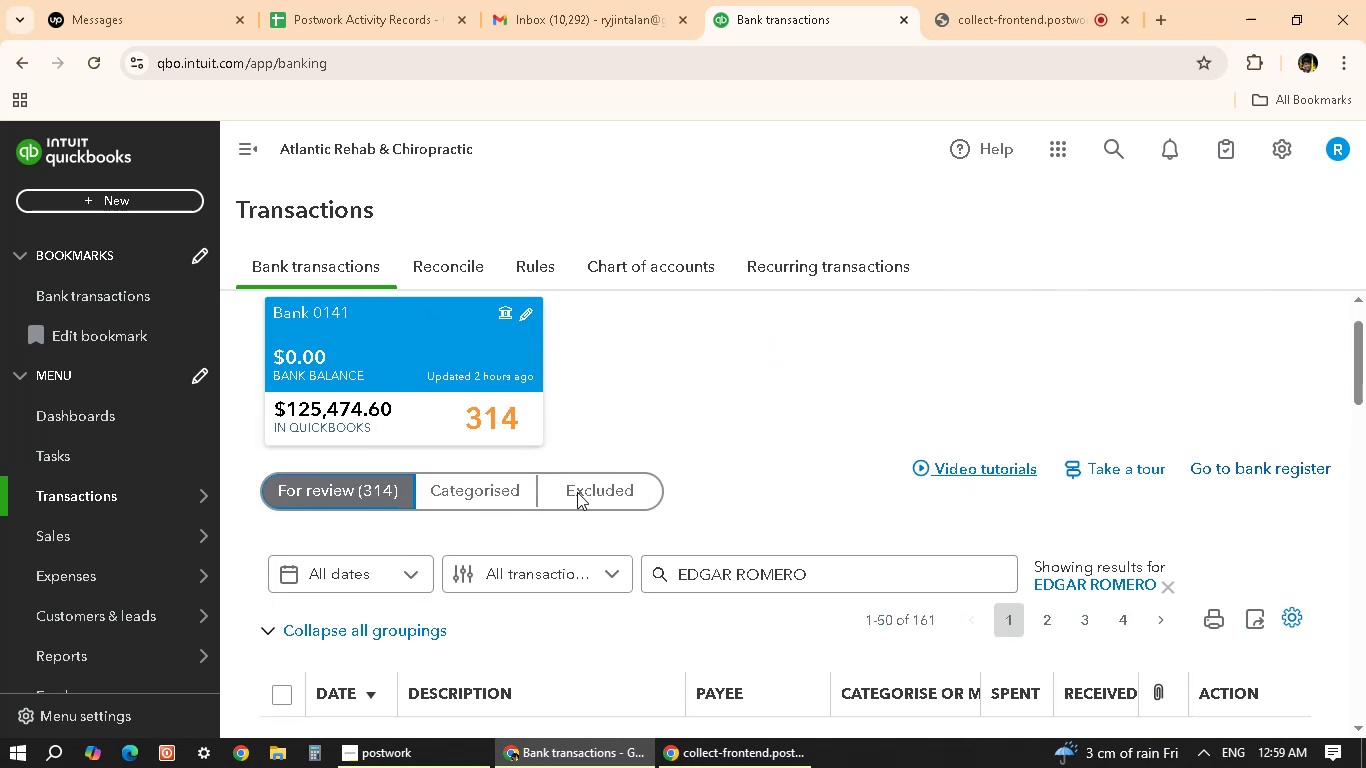 
scroll: coordinate [804, 441], scroll_direction: down, amount: 7.0
 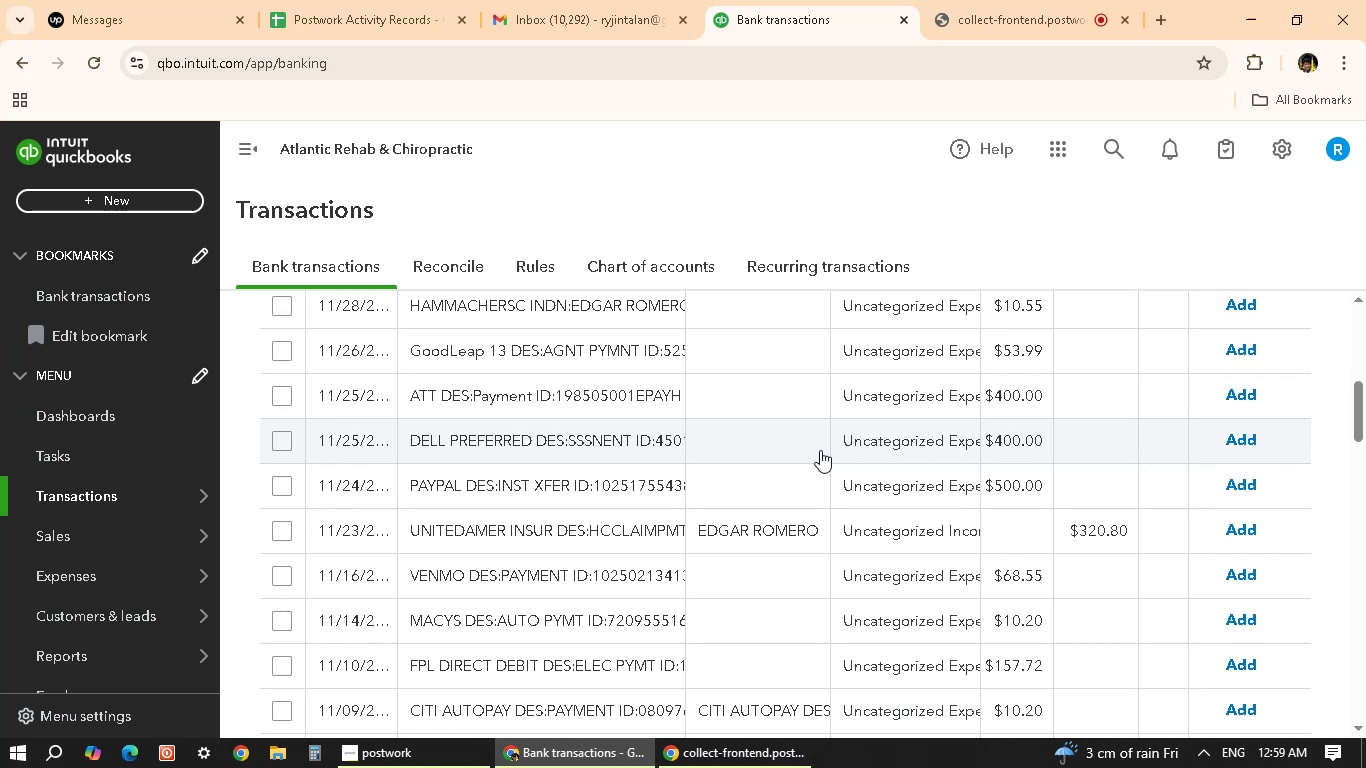 
wait(6.59)
 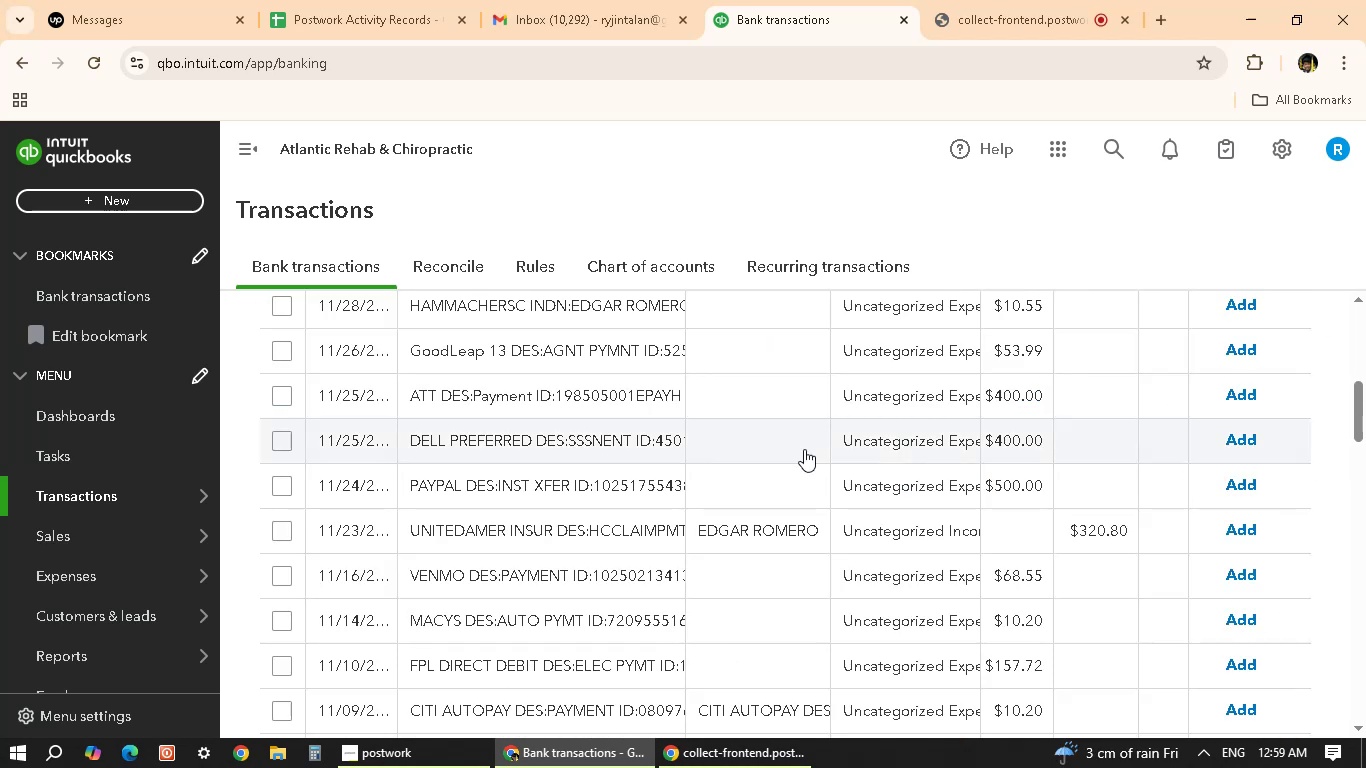 
scroll: coordinate [791, 510], scroll_direction: up, amount: 2.0
 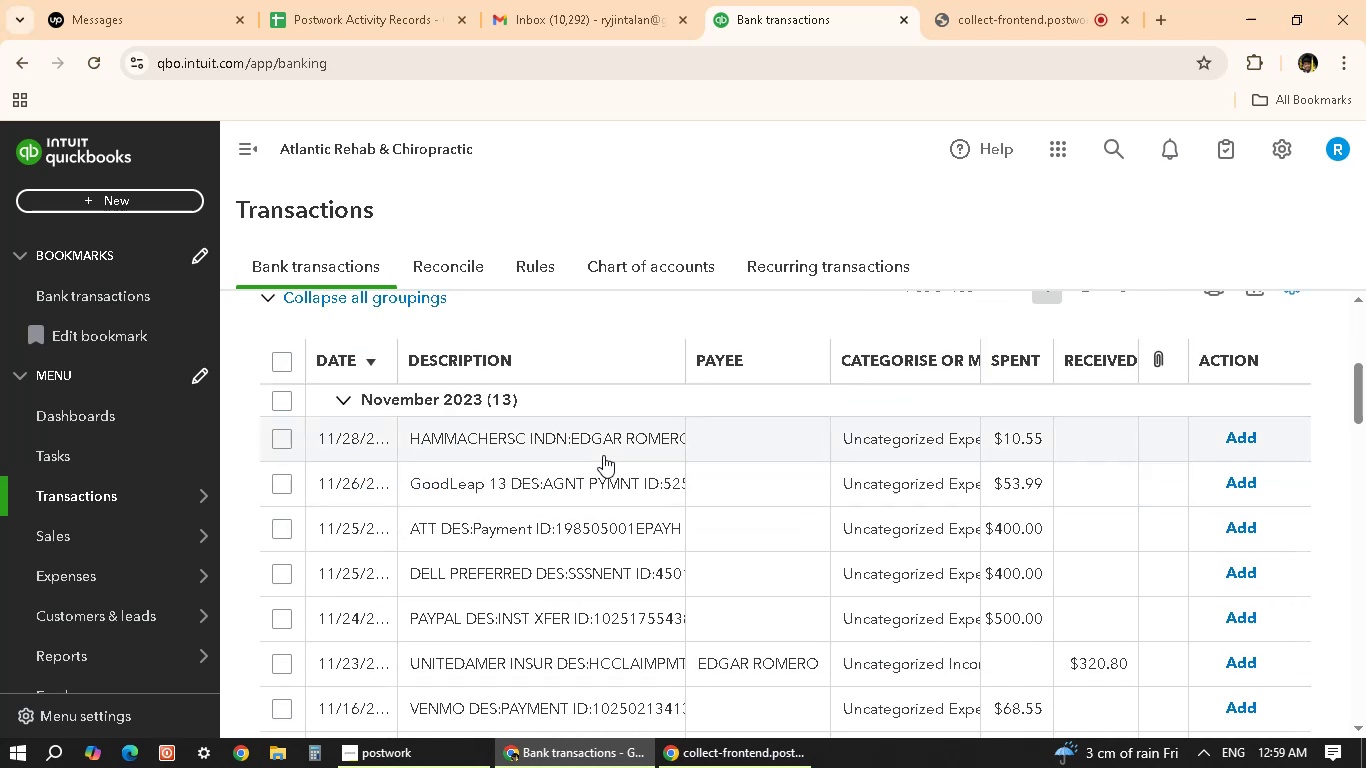 
scroll: coordinate [623, 451], scroll_direction: down, amount: 4.0
 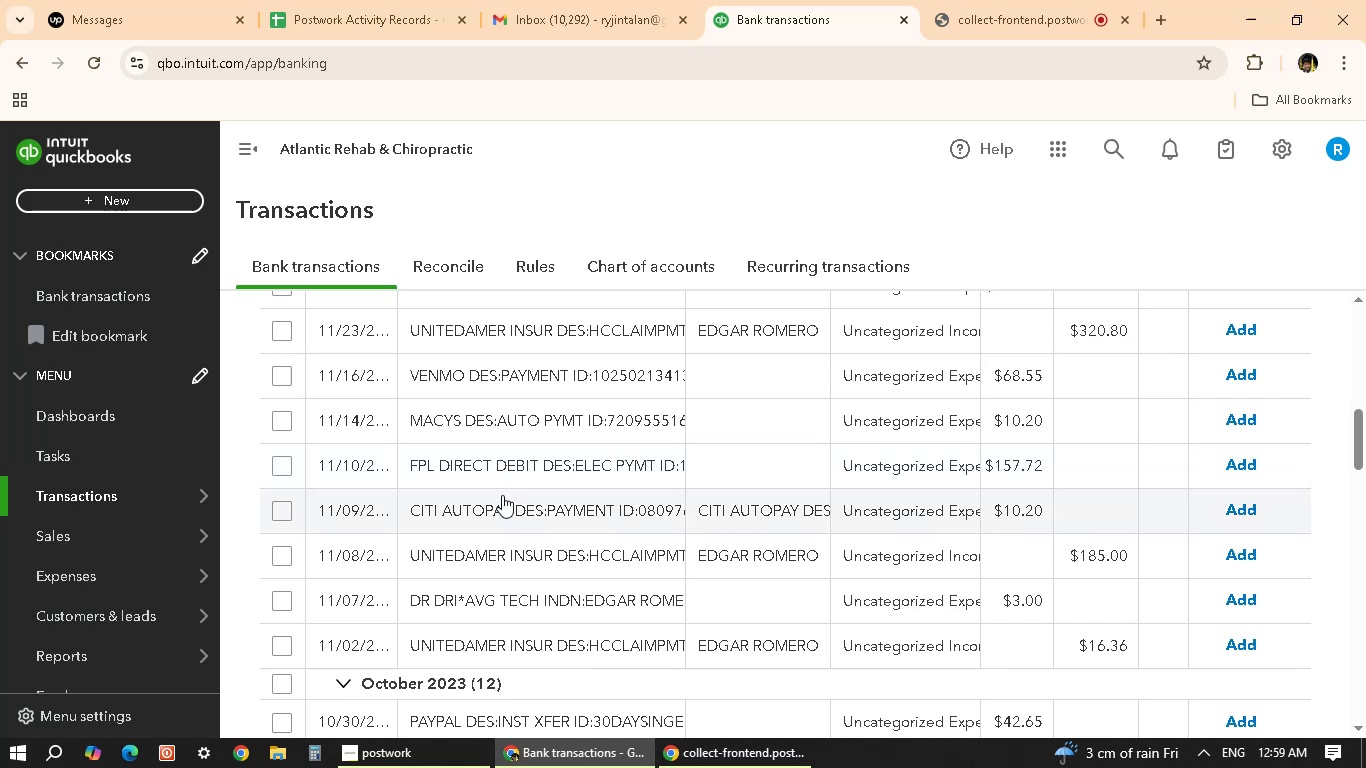 
wait(5.39)
 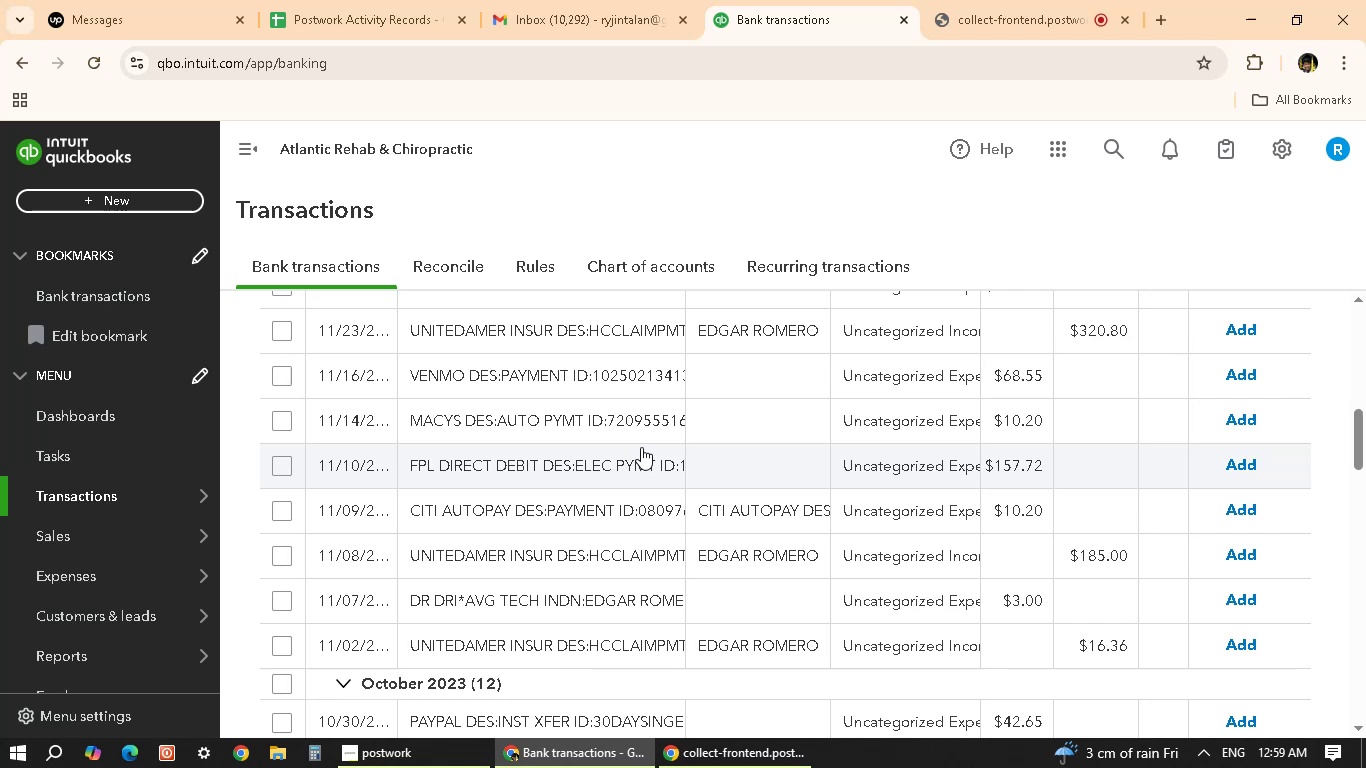 
scroll: coordinate [776, 527], scroll_direction: down, amount: 8.0
 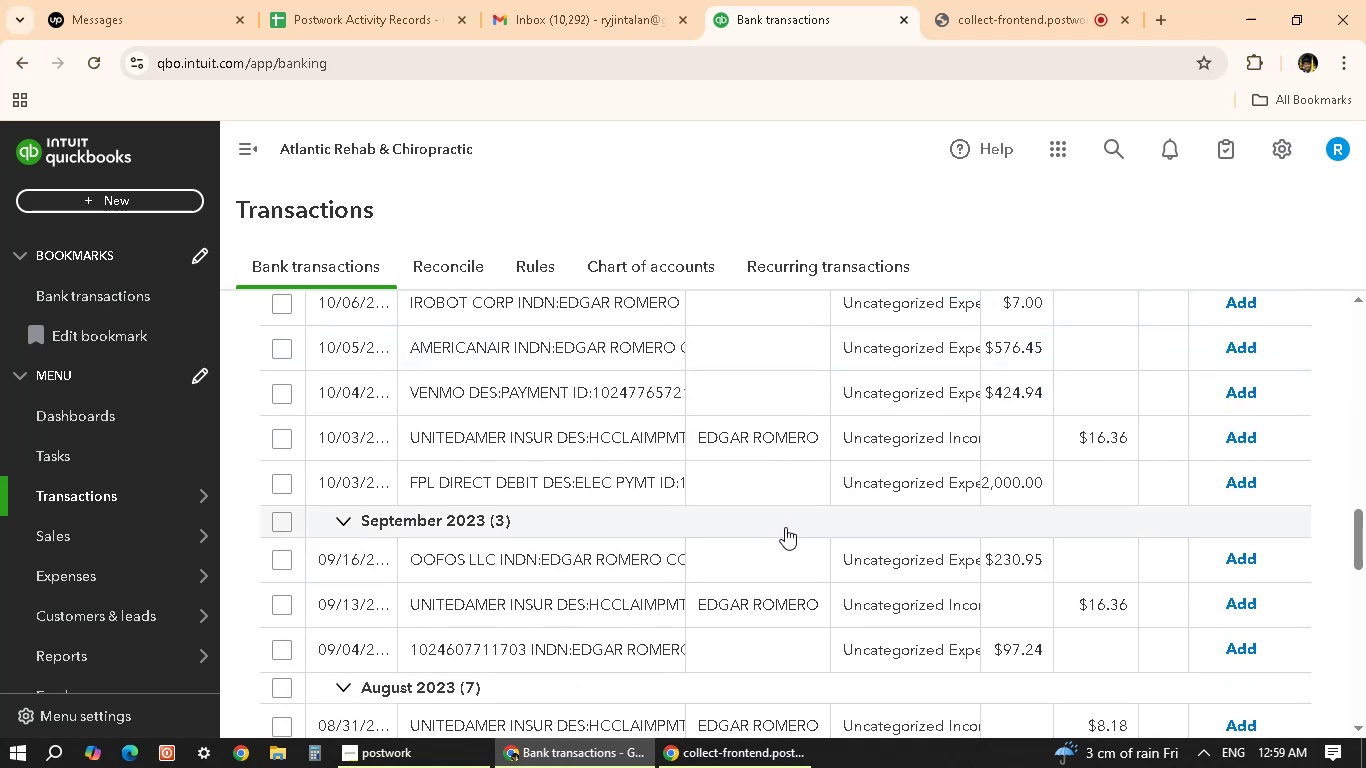 
scroll: coordinate [652, 515], scroll_direction: up, amount: 16.0
 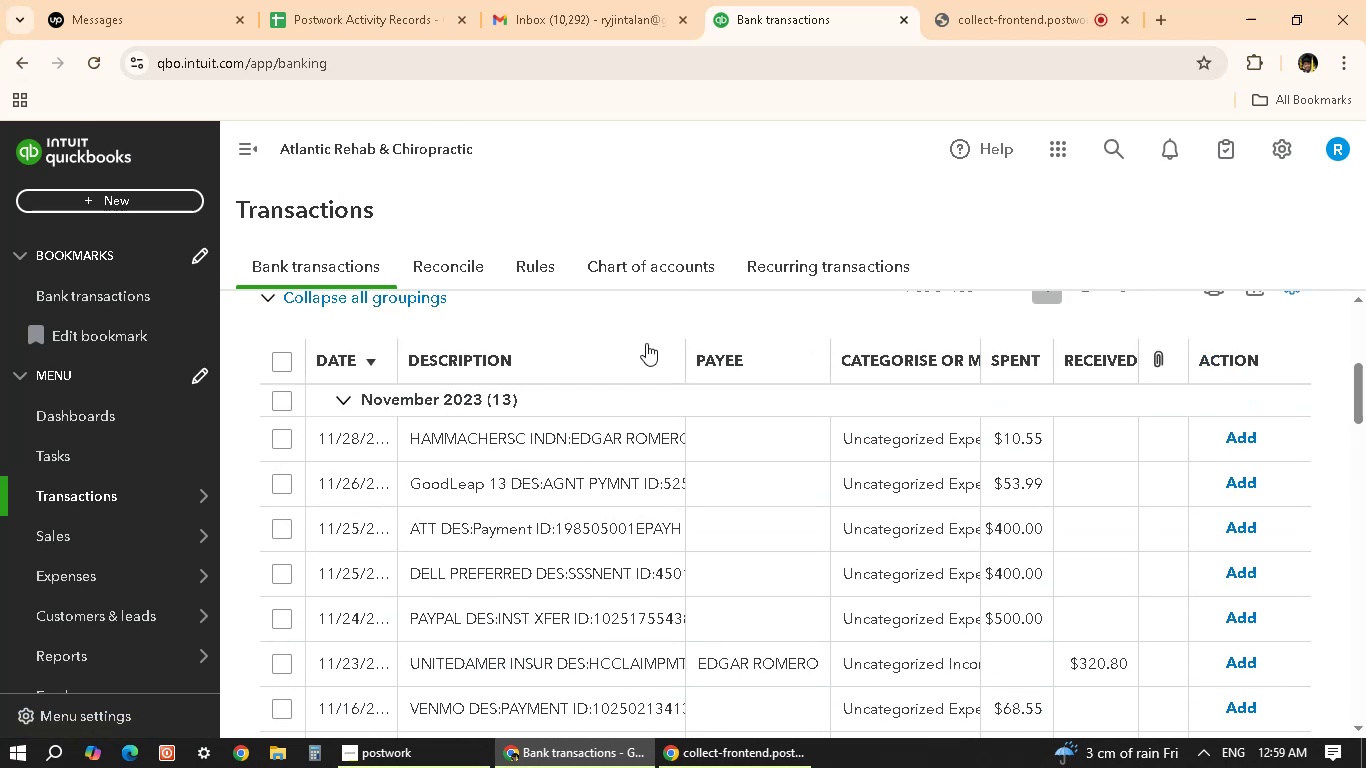 
wait(5.98)
 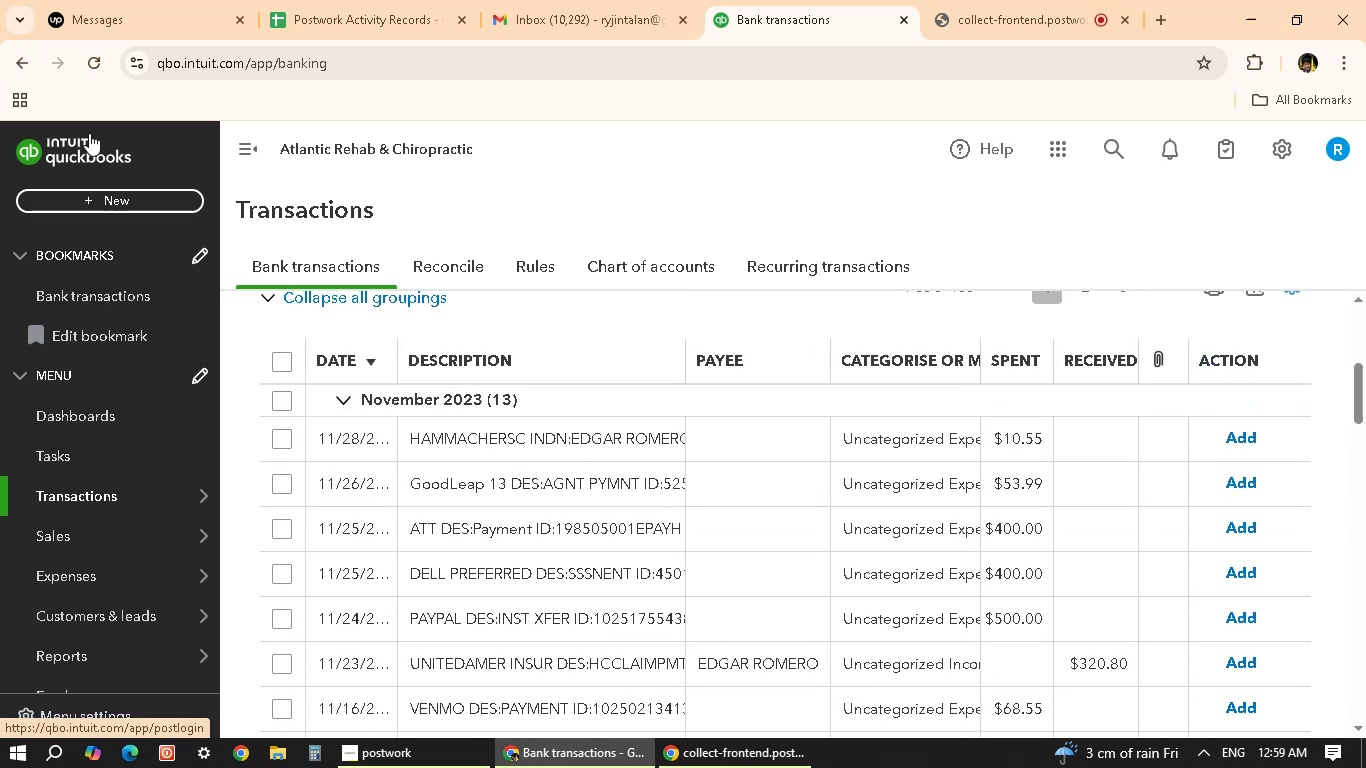 
scroll: coordinate [717, 497], scroll_direction: up, amount: 5.0
 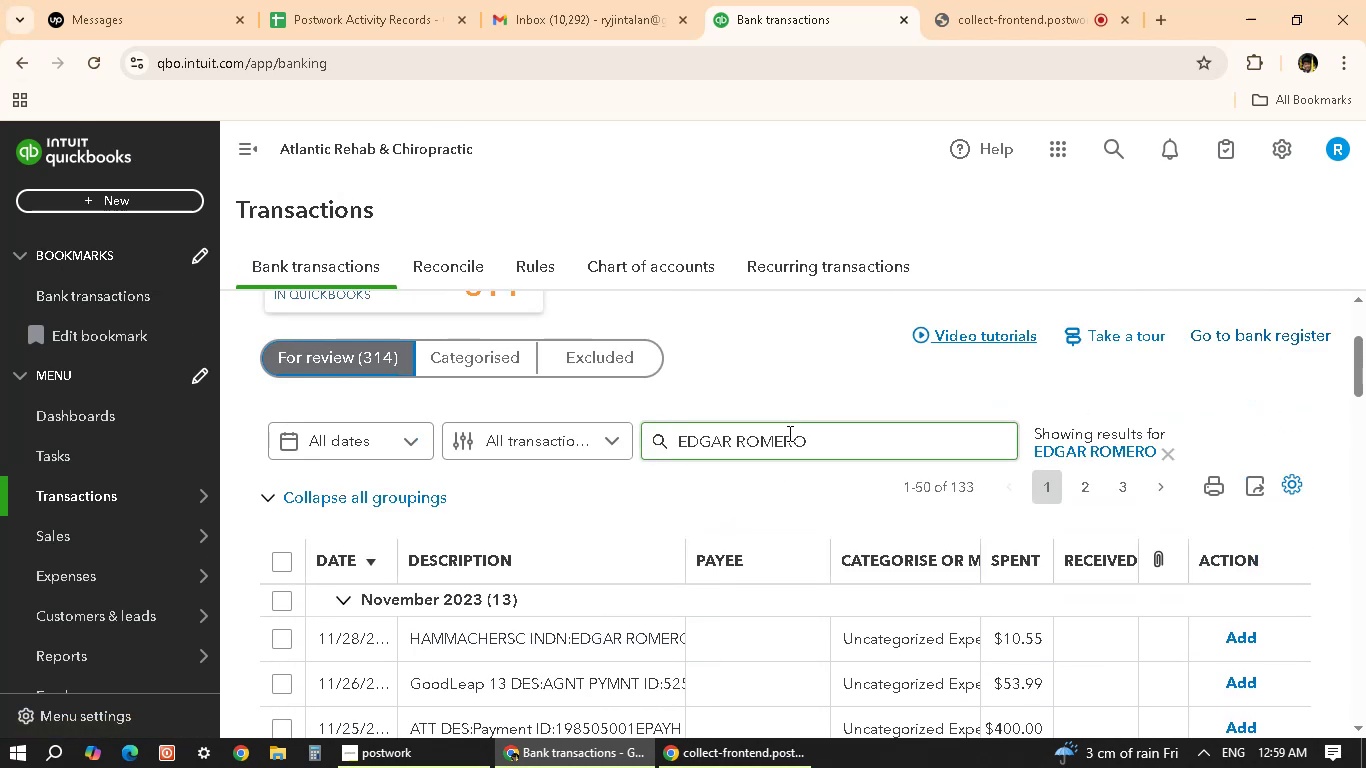 
scroll: coordinate [790, 483], scroll_direction: down, amount: 6.0
 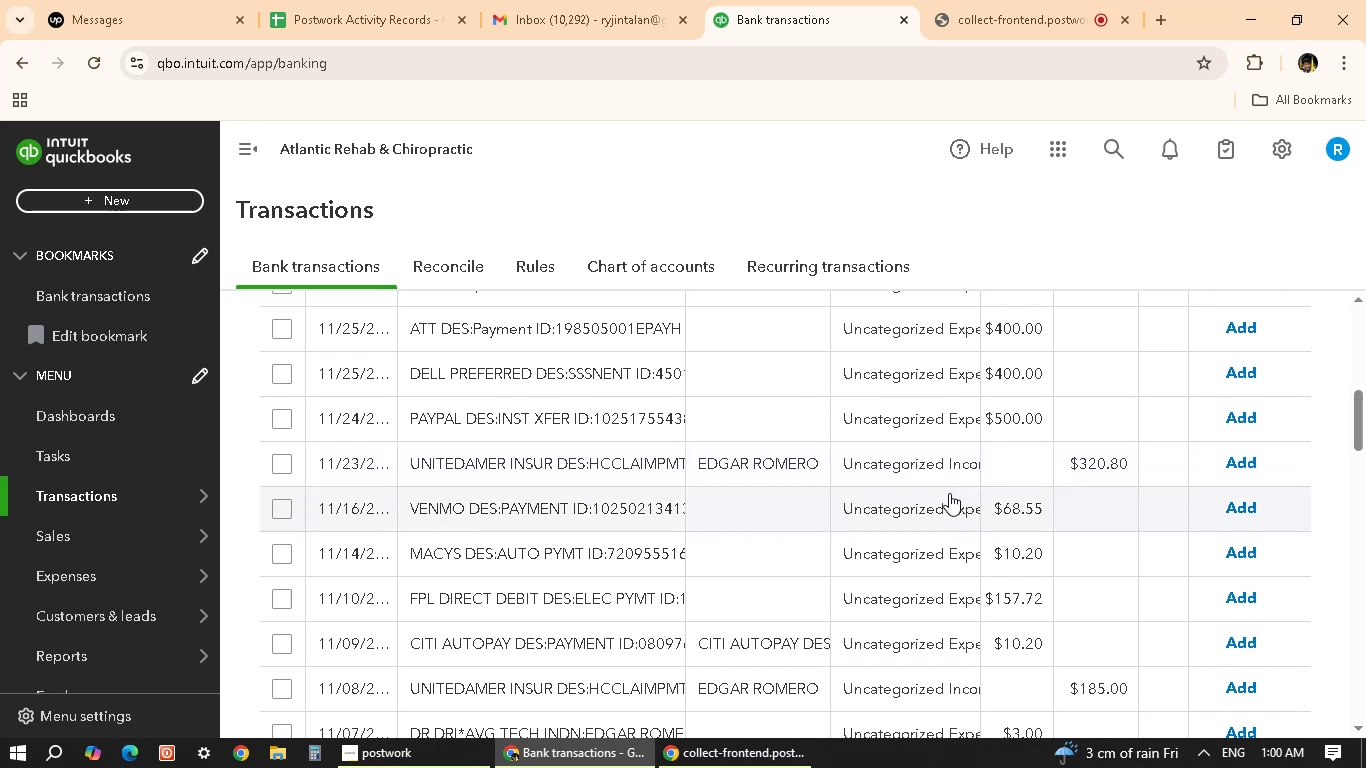 
wait(28.77)
 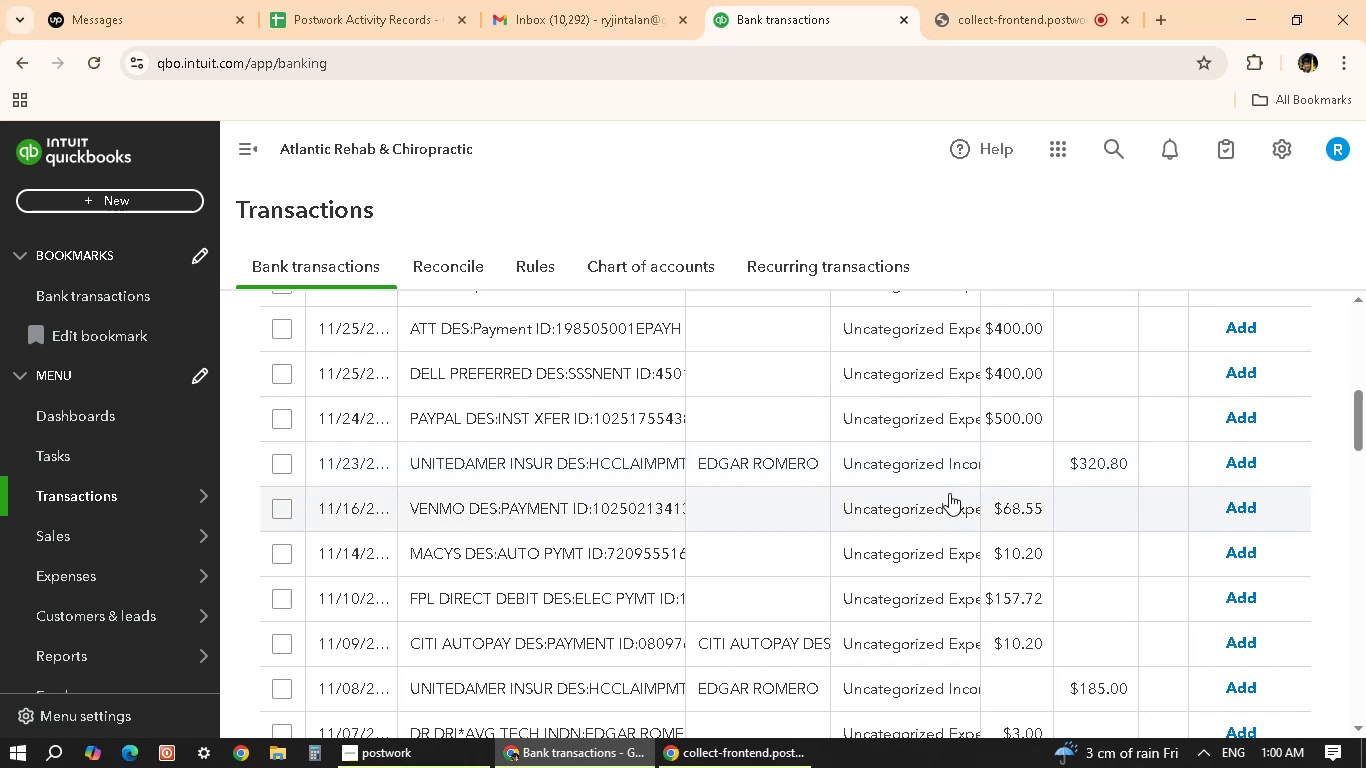 
scroll: coordinate [651, 439], scroll_direction: down, amount: 23.0
 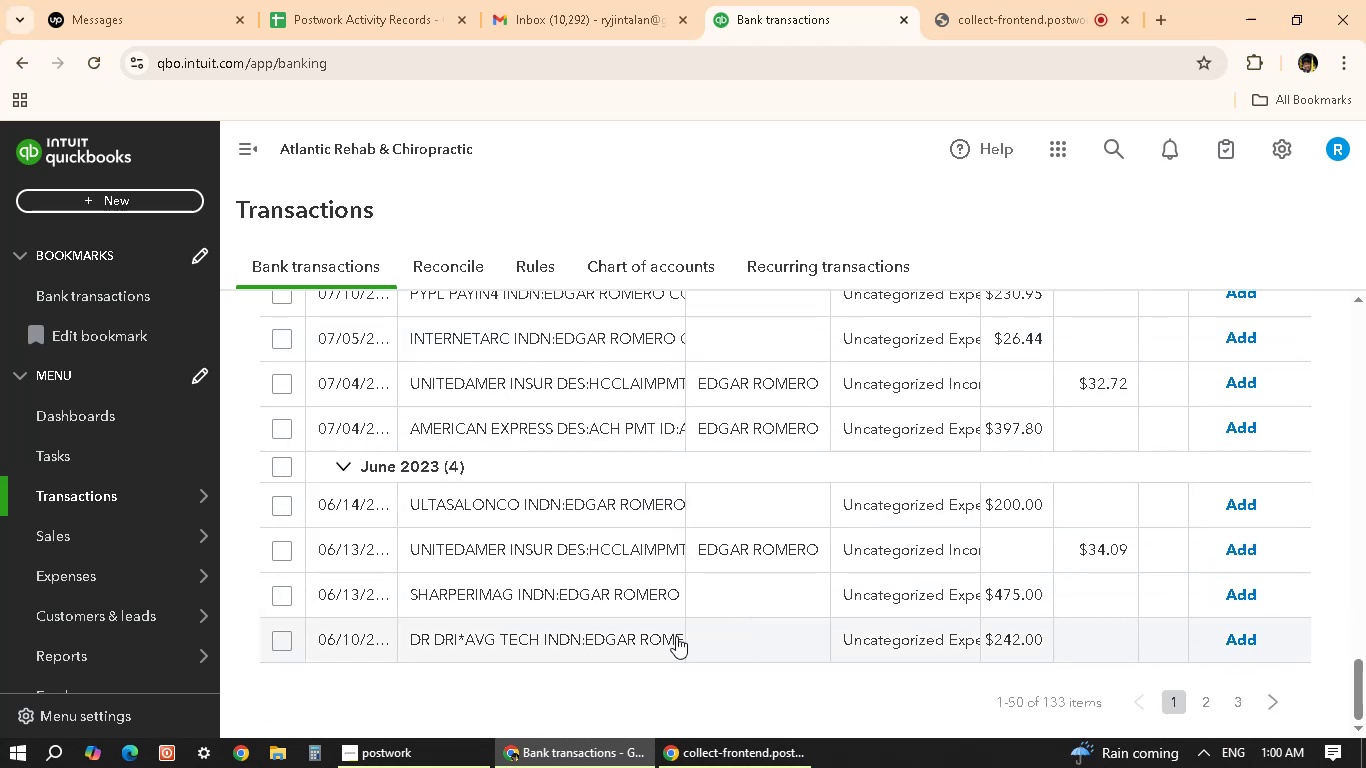 
wait(5.92)
 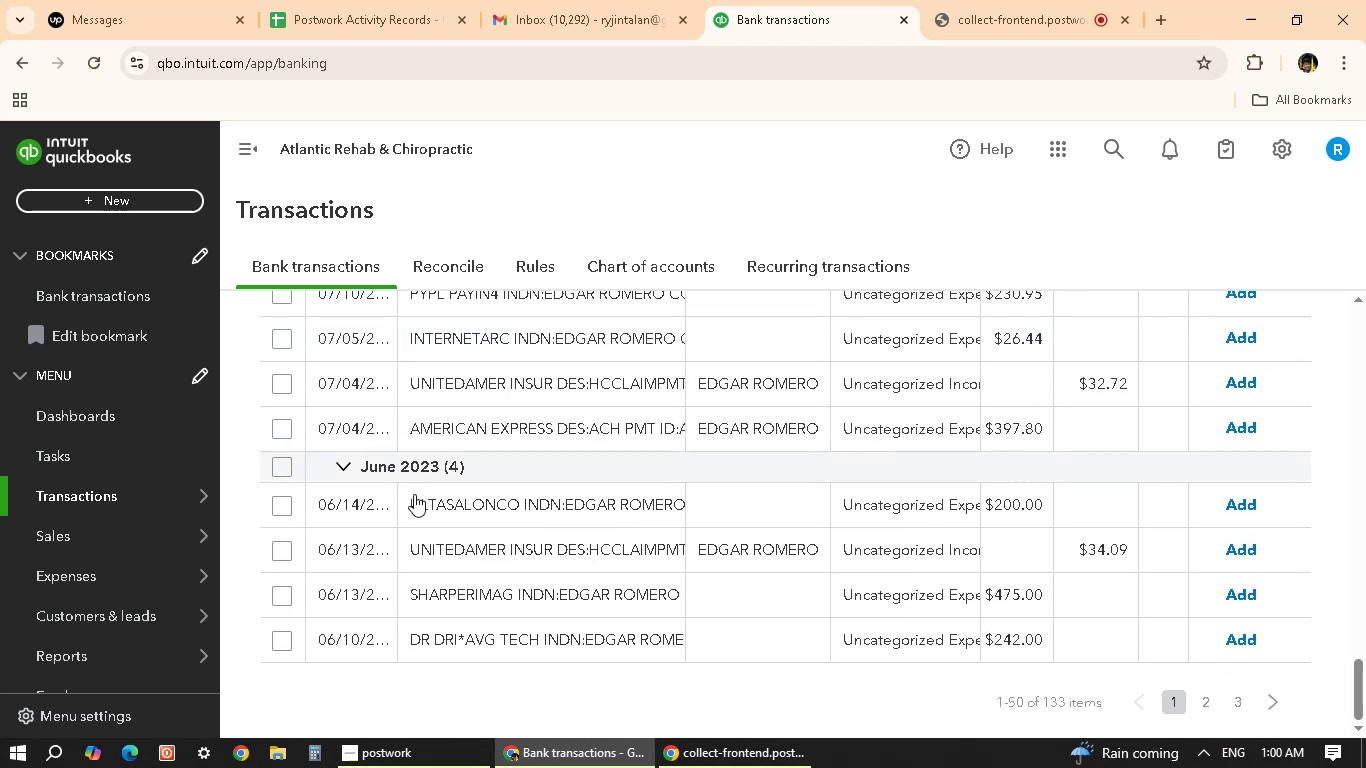 
left_click([767, 624])
 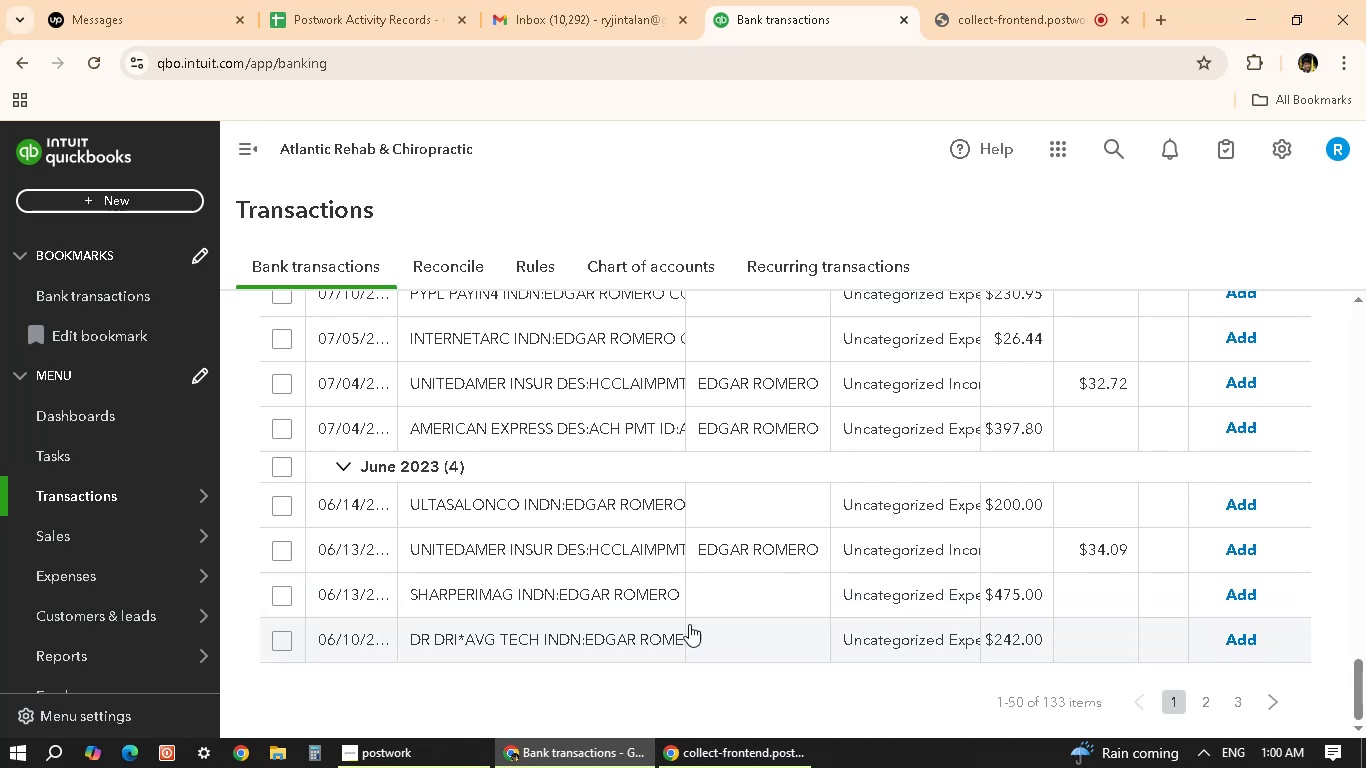 
scroll: coordinate [667, 624], scroll_direction: up, amount: 3.0
 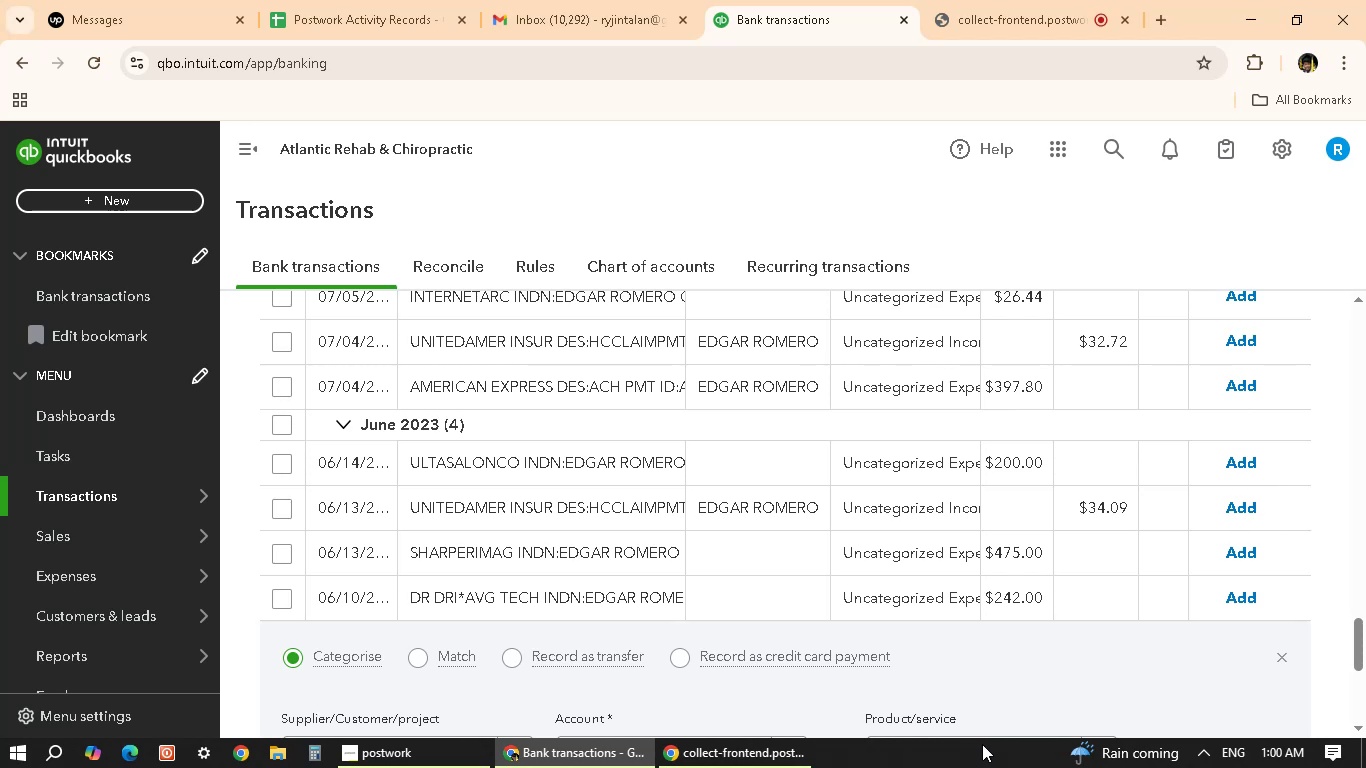 
wait(29.67)
 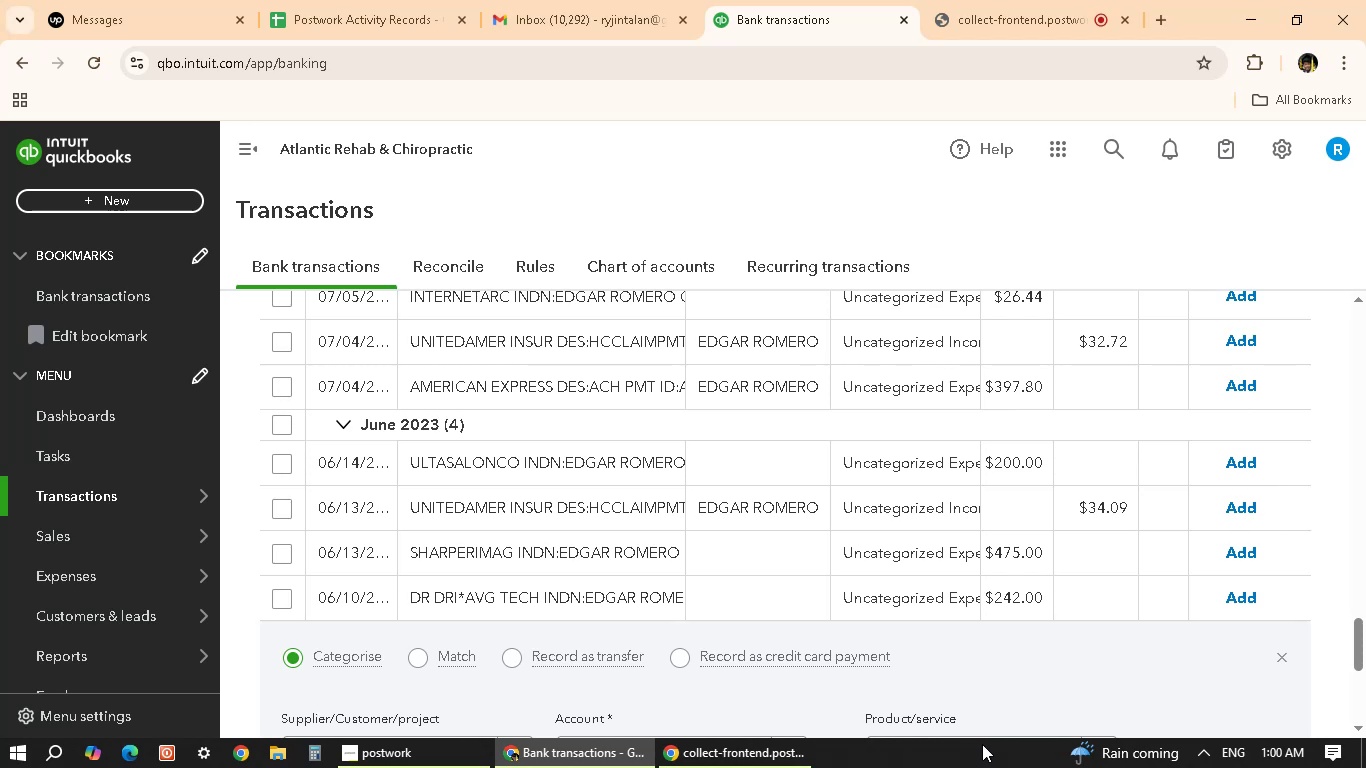 
scroll: coordinate [840, 474], scroll_direction: down, amount: 3.0
 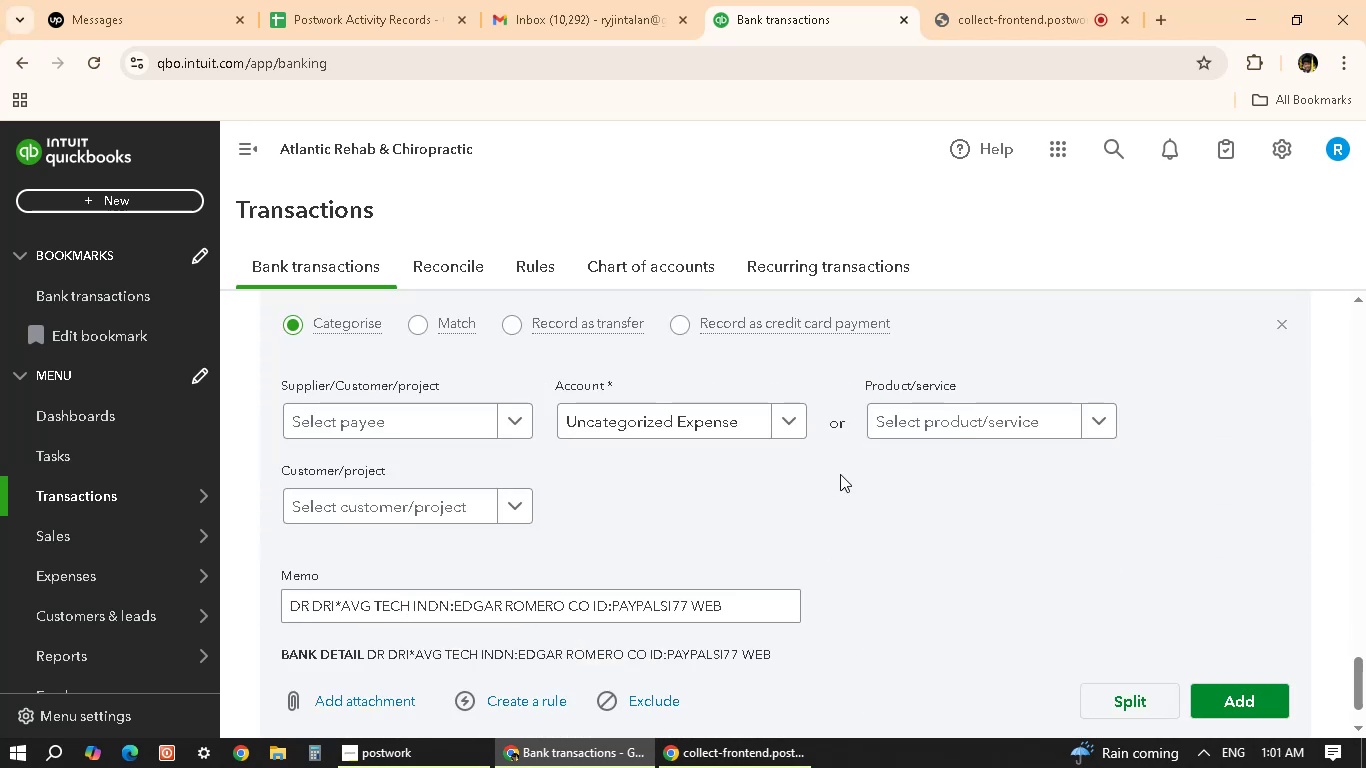 
scroll: coordinate [861, 470], scroll_direction: up, amount: 5.0
 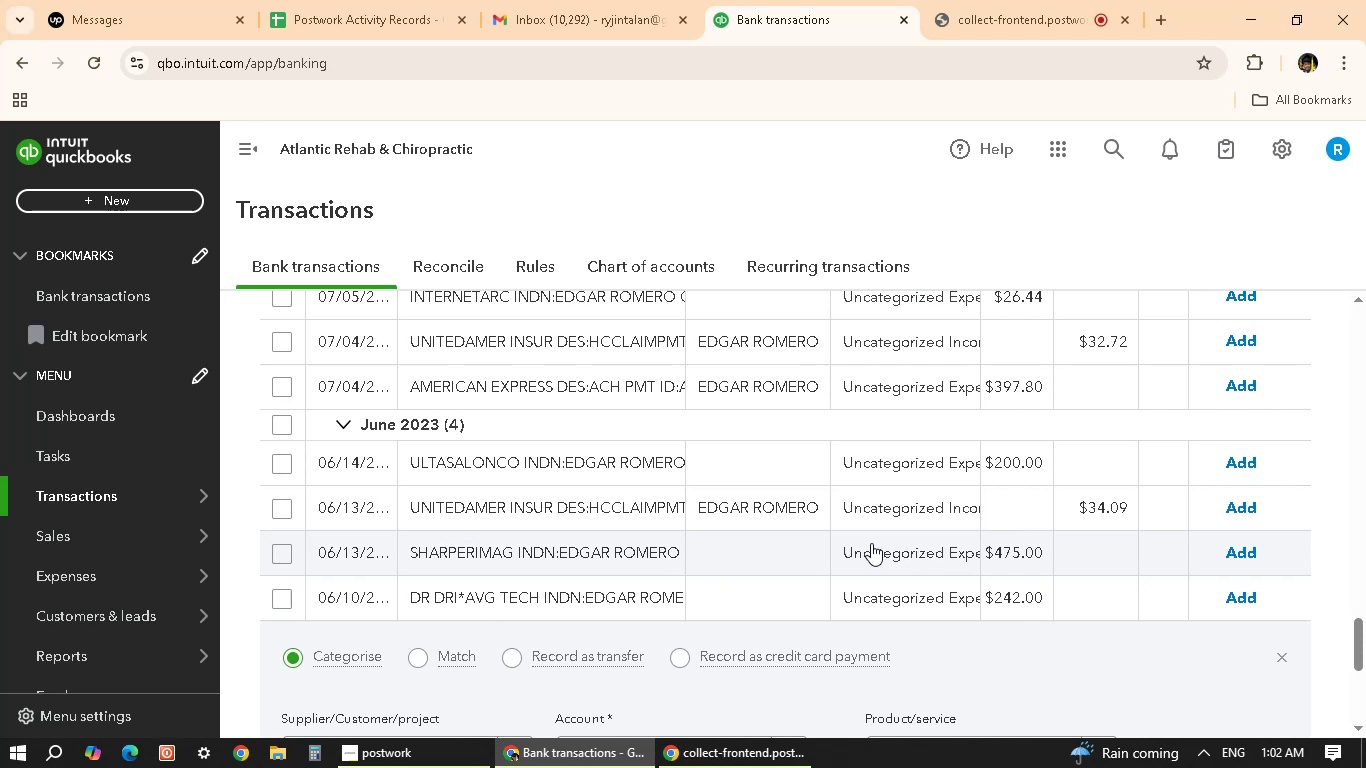 
wait(81.43)
 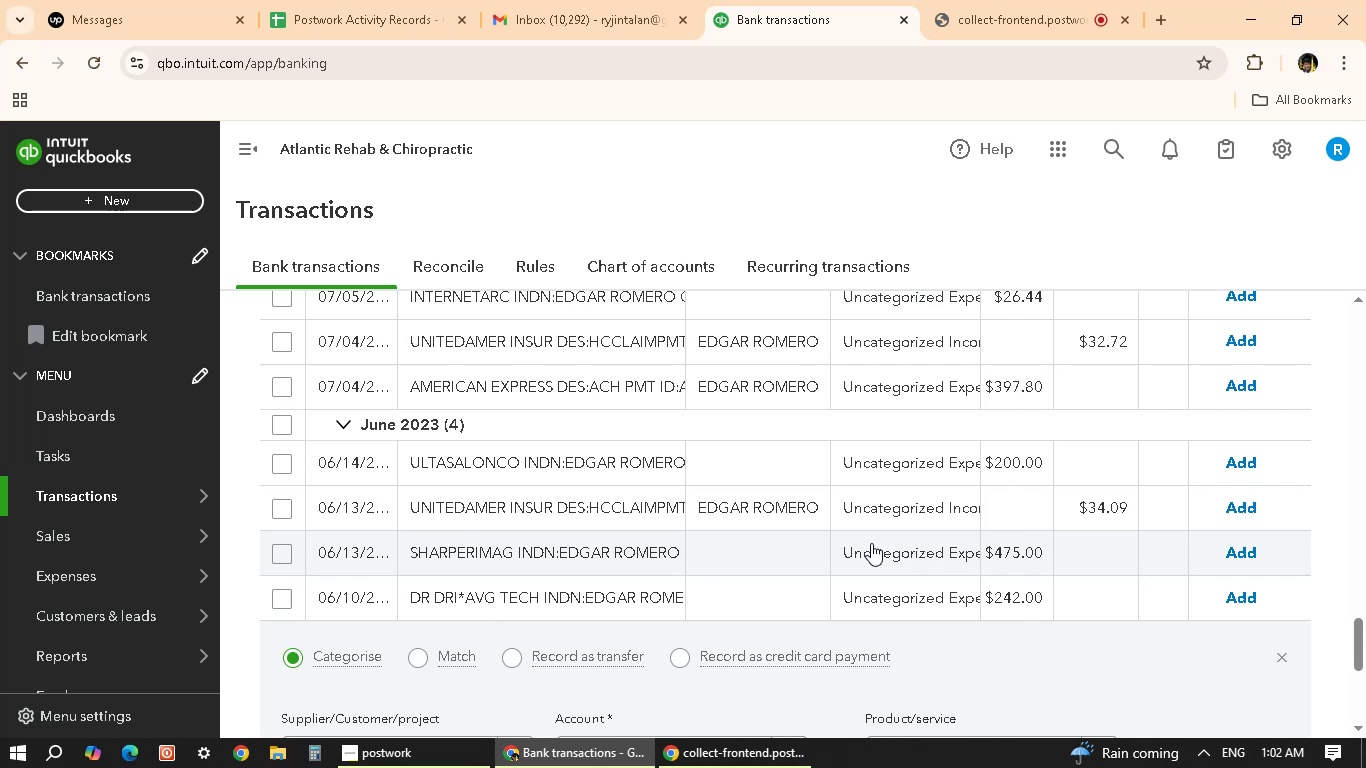 
scroll: coordinate [901, 519], scroll_direction: up, amount: 36.0
 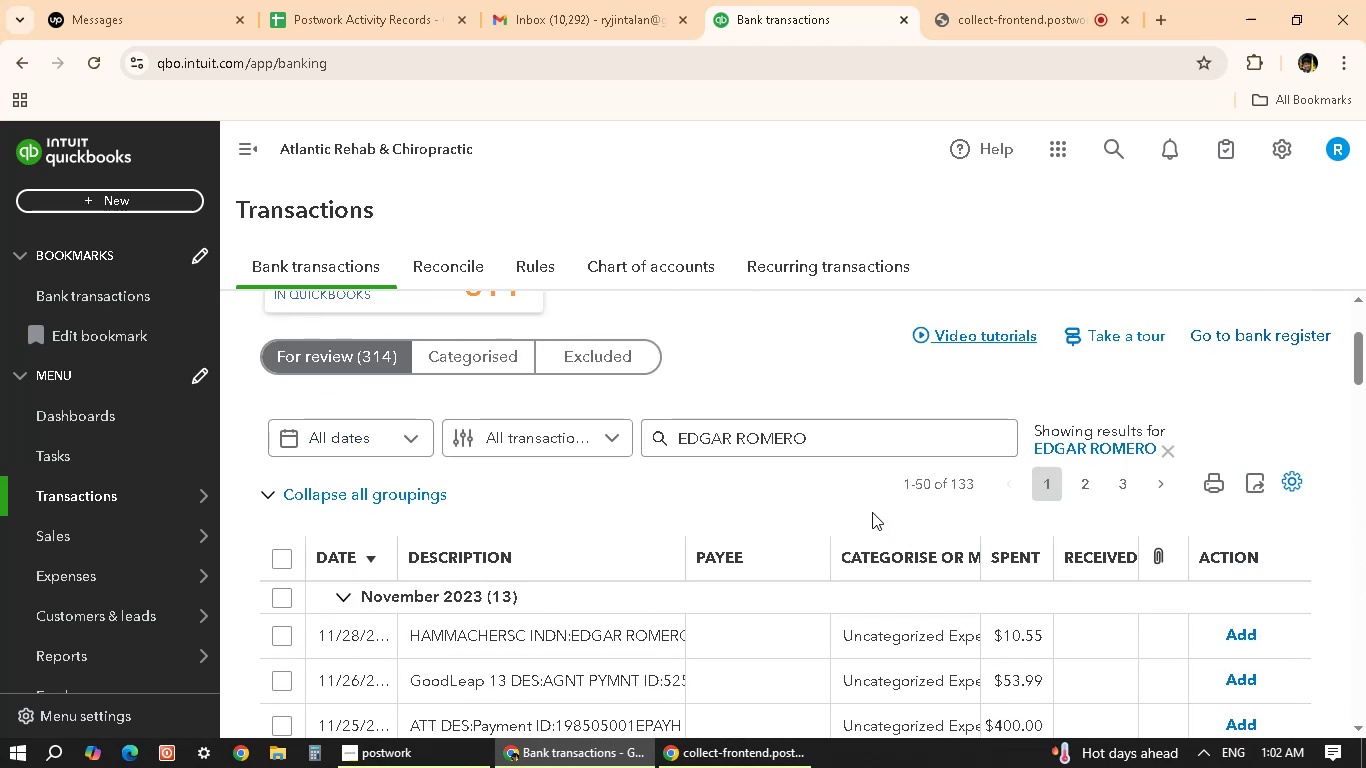 
scroll: coordinate [715, 471], scroll_direction: down, amount: 6.0
 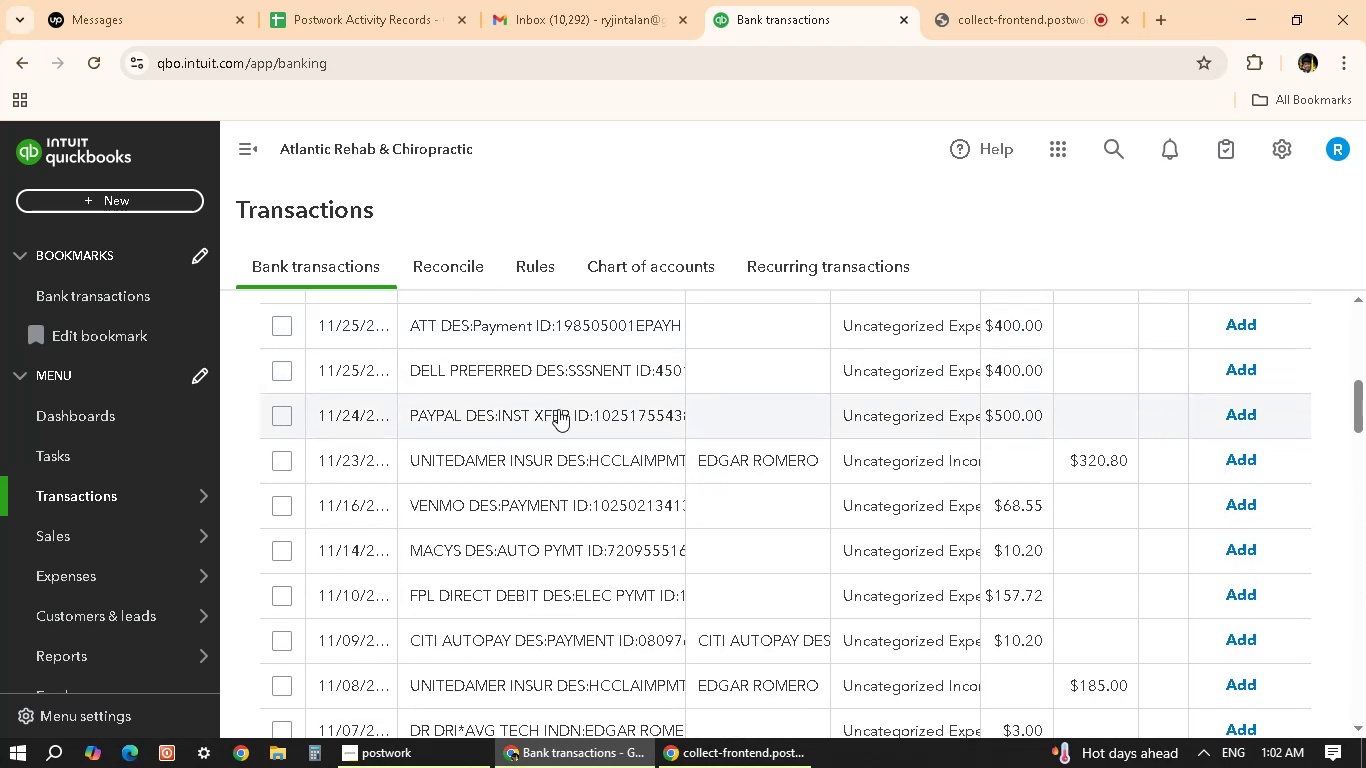 
left_click([558, 409])
 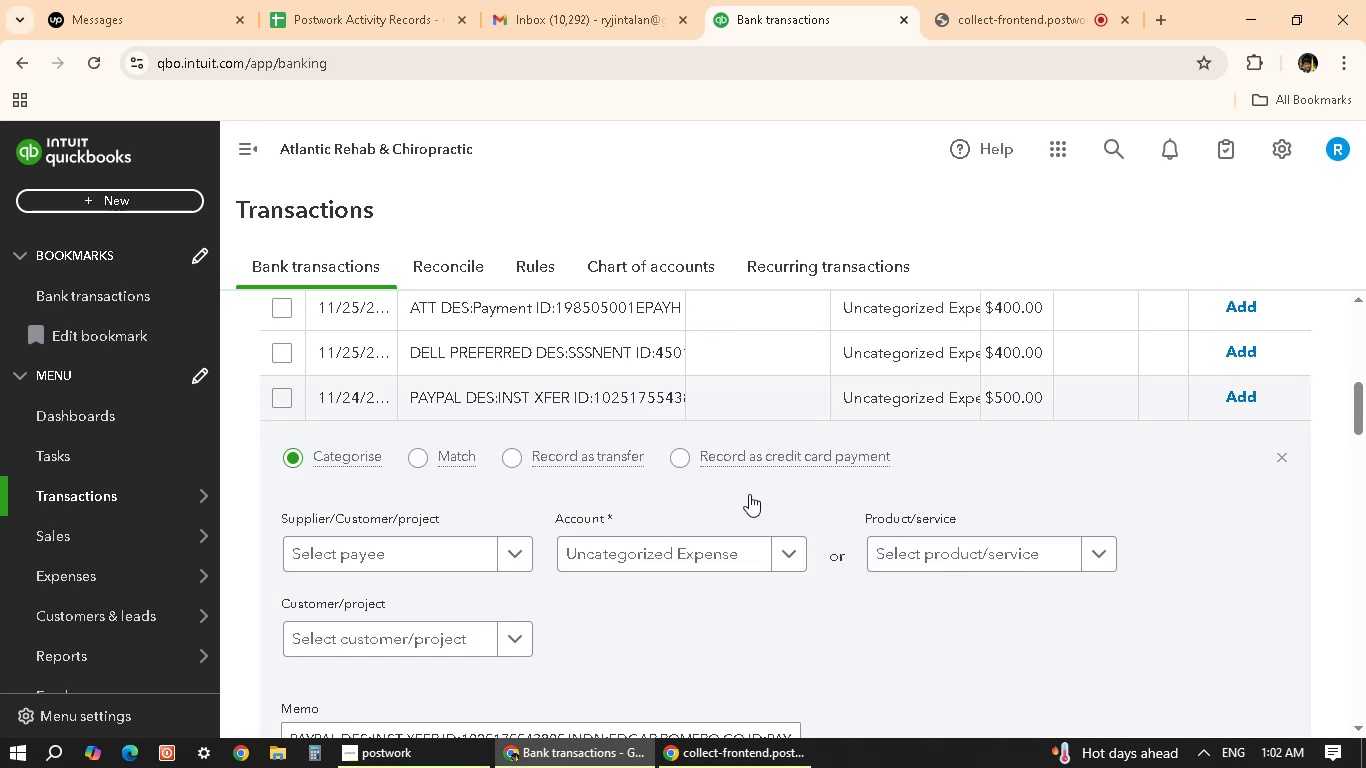 
scroll: coordinate [731, 632], scroll_direction: down, amount: 2.0
 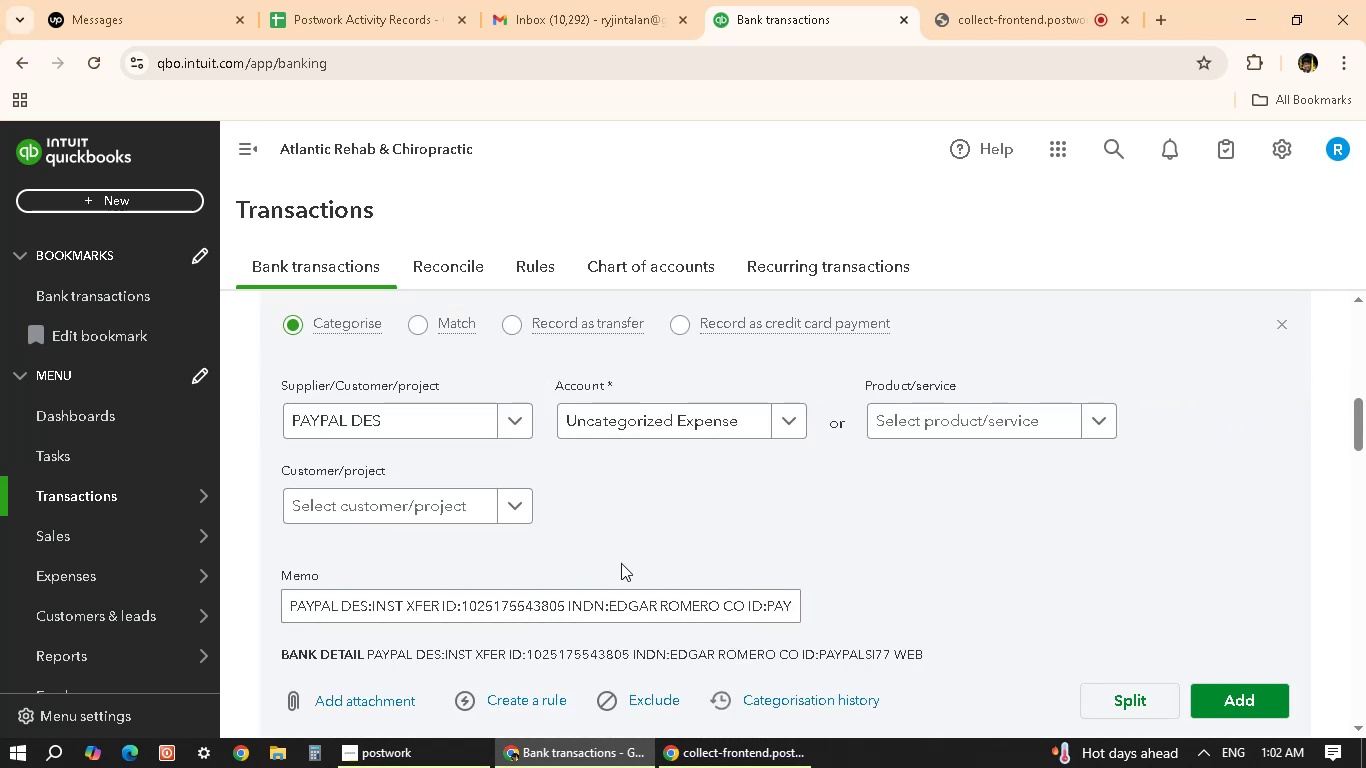 
wait(7.46)
 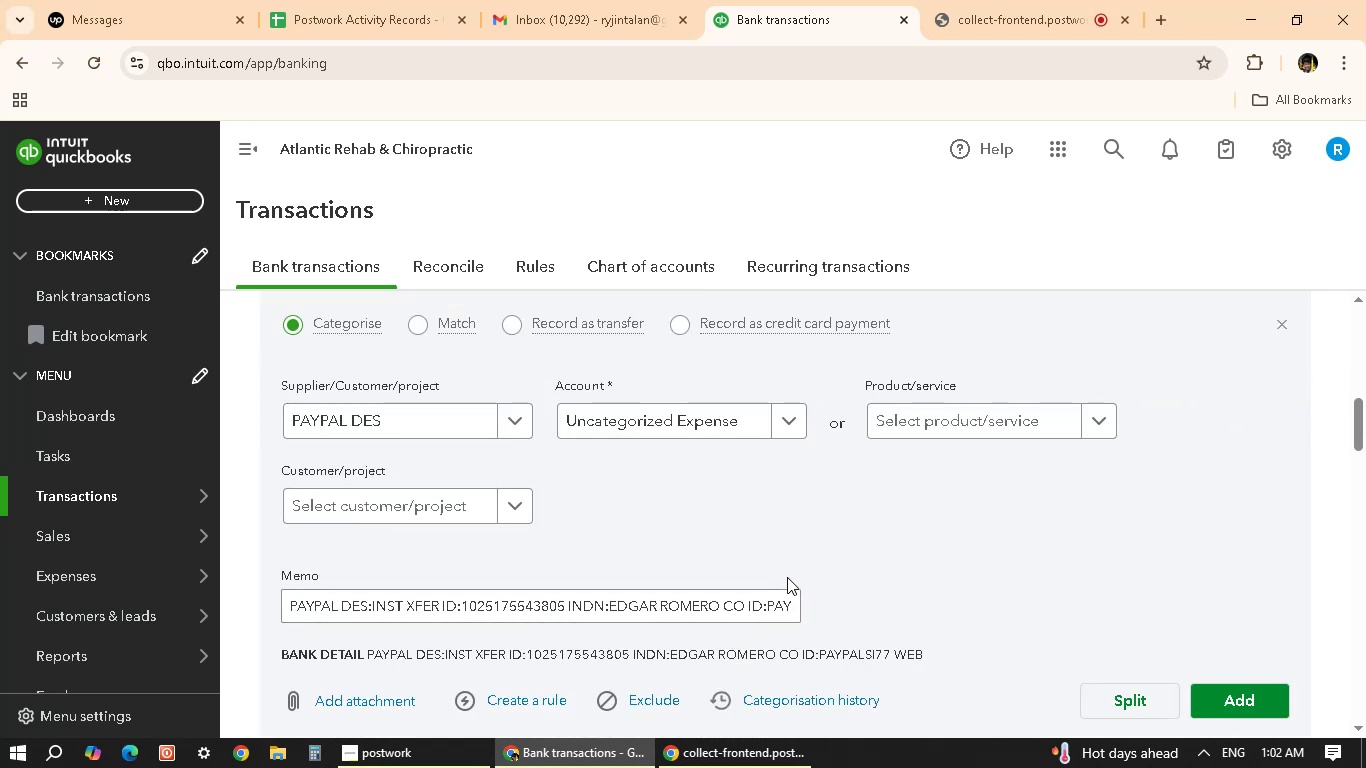 
scroll: coordinate [859, 635], scroll_direction: down, amount: 1.0
 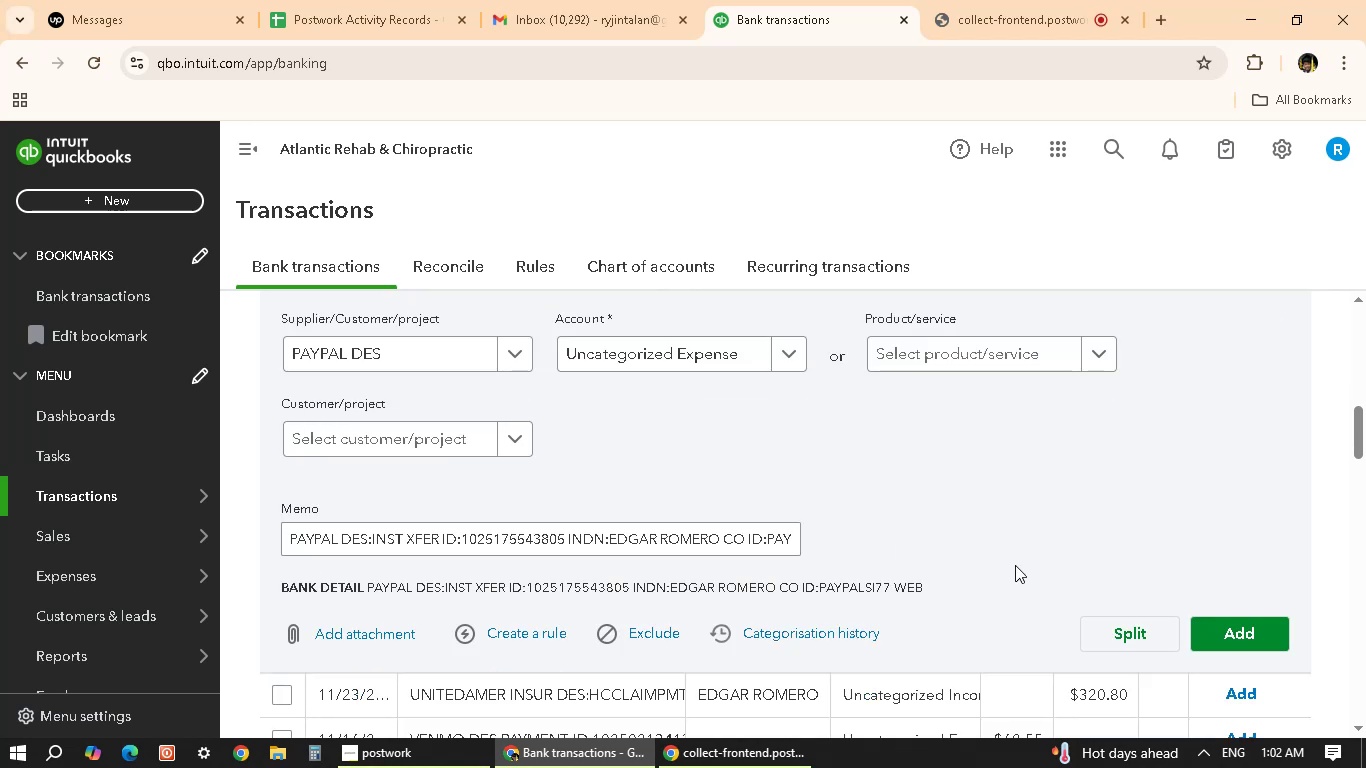 
scroll: coordinate [773, 532], scroll_direction: up, amount: 1.0
 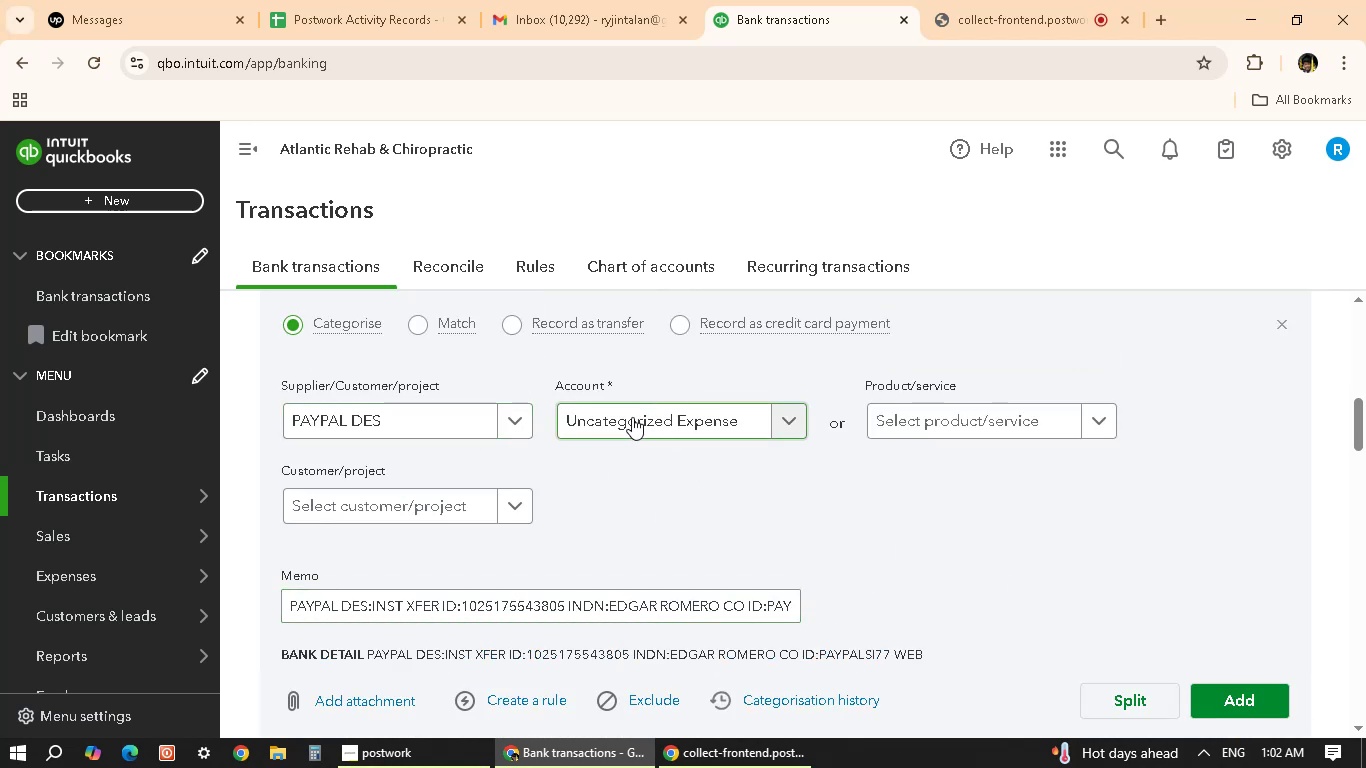 
wait(5.56)
 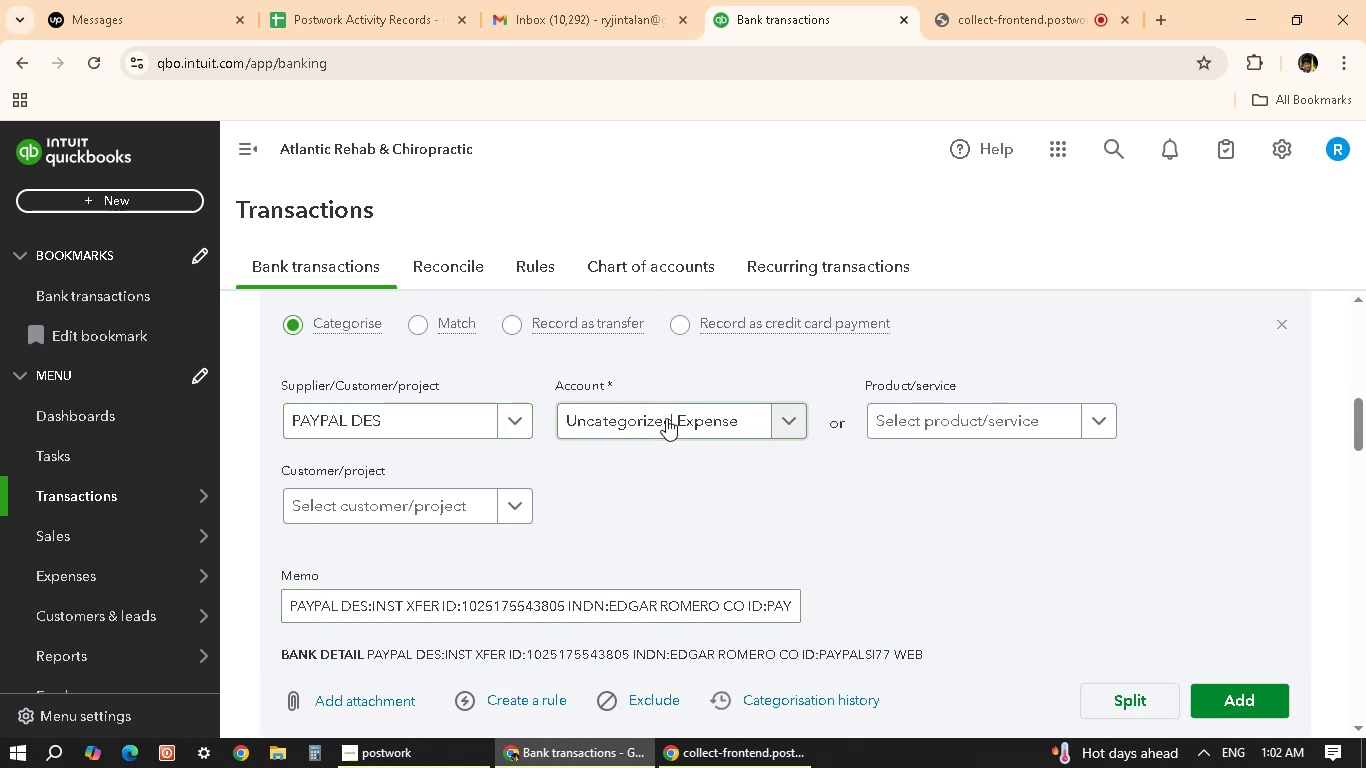 
left_click([387, 412])
 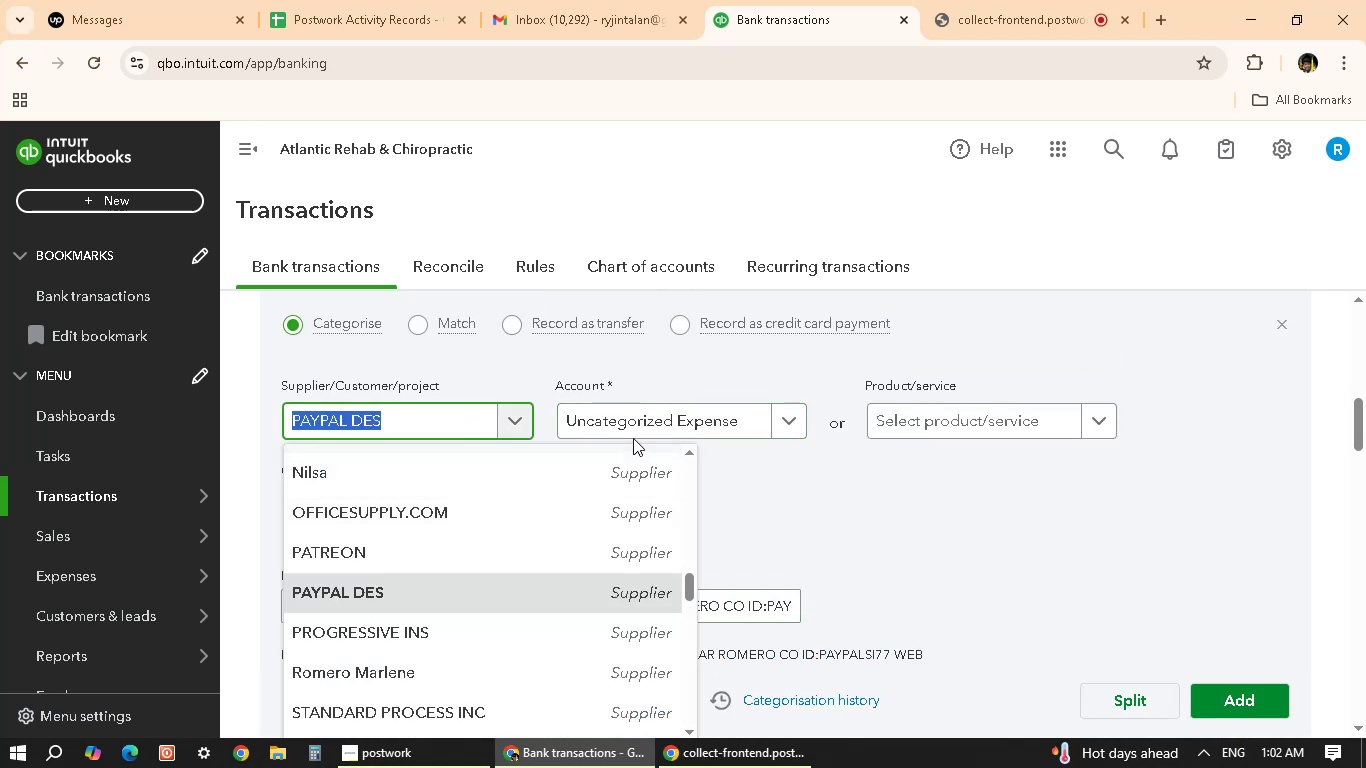 
left_click([645, 429])
 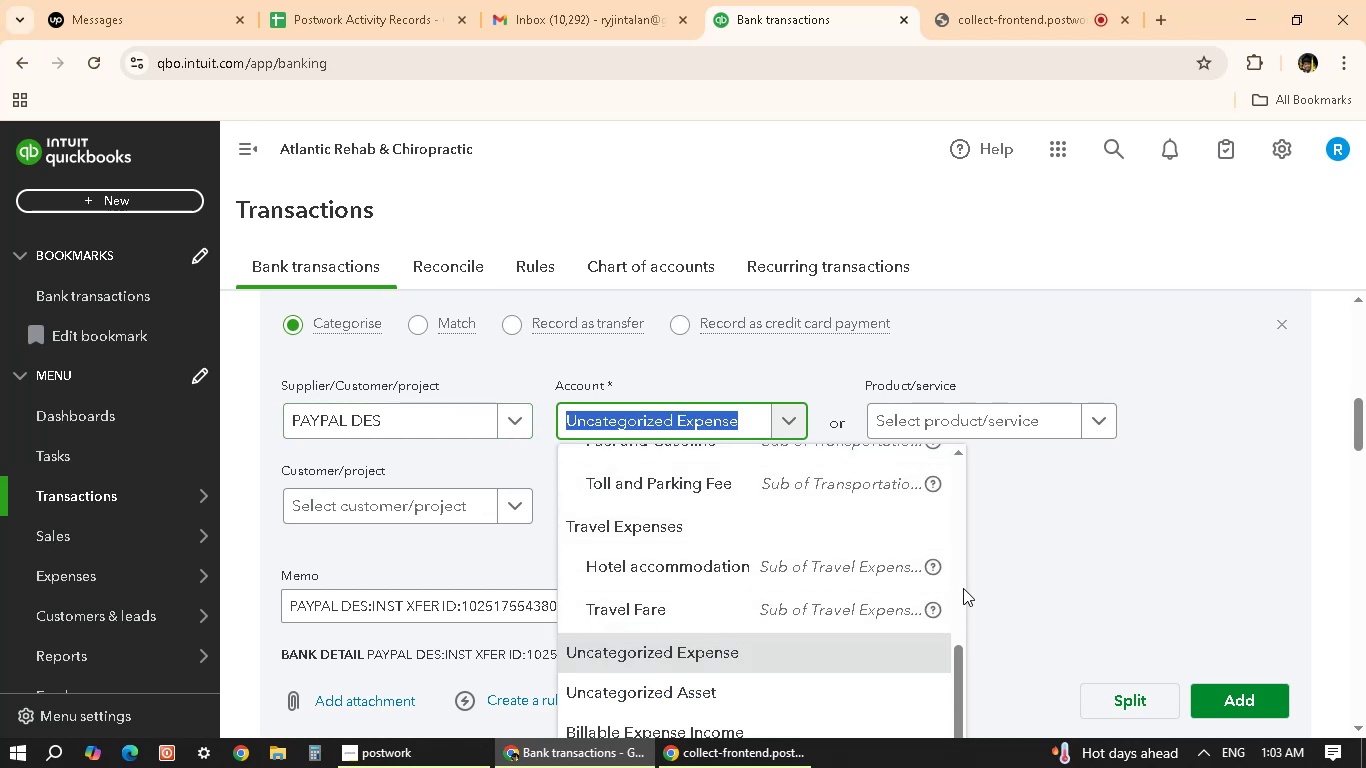 
scroll: coordinate [683, 597], scroll_direction: down, amount: 10.0
 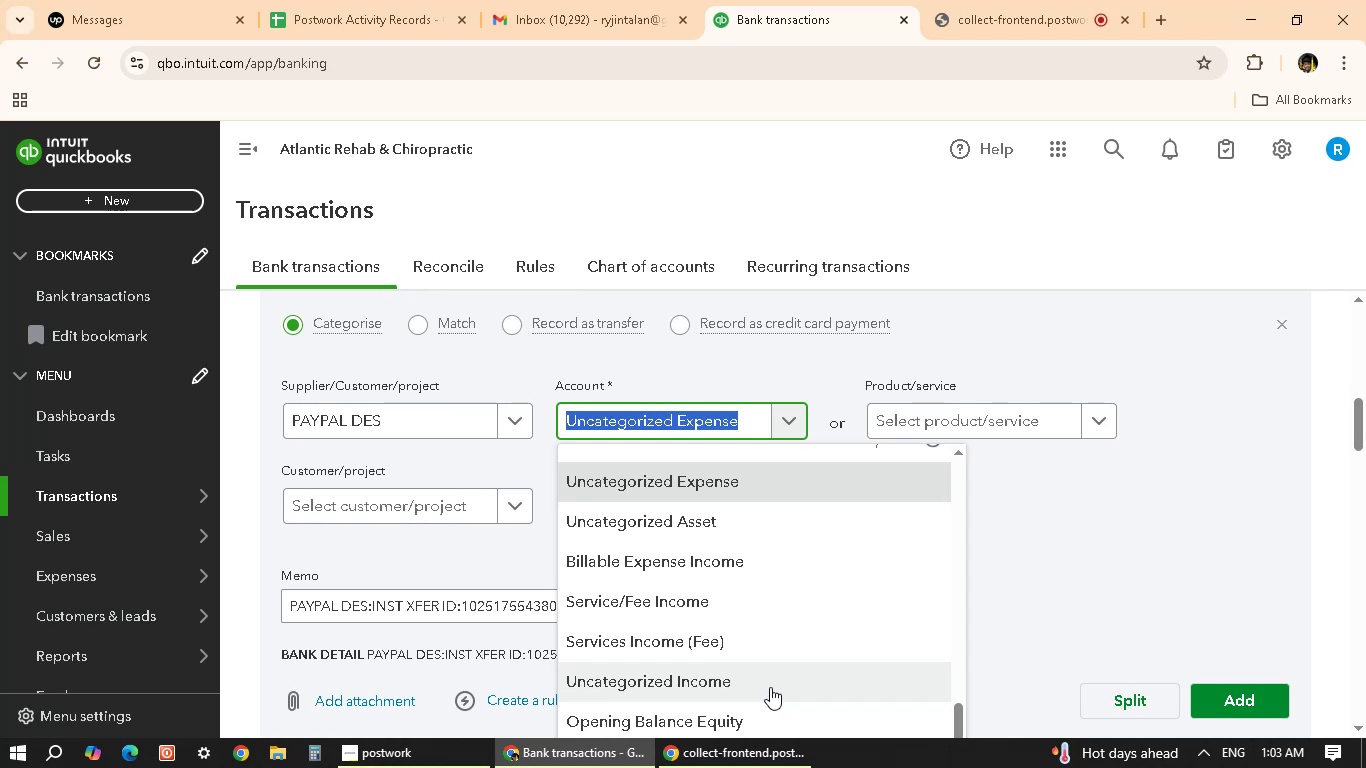 
wait(12.57)
 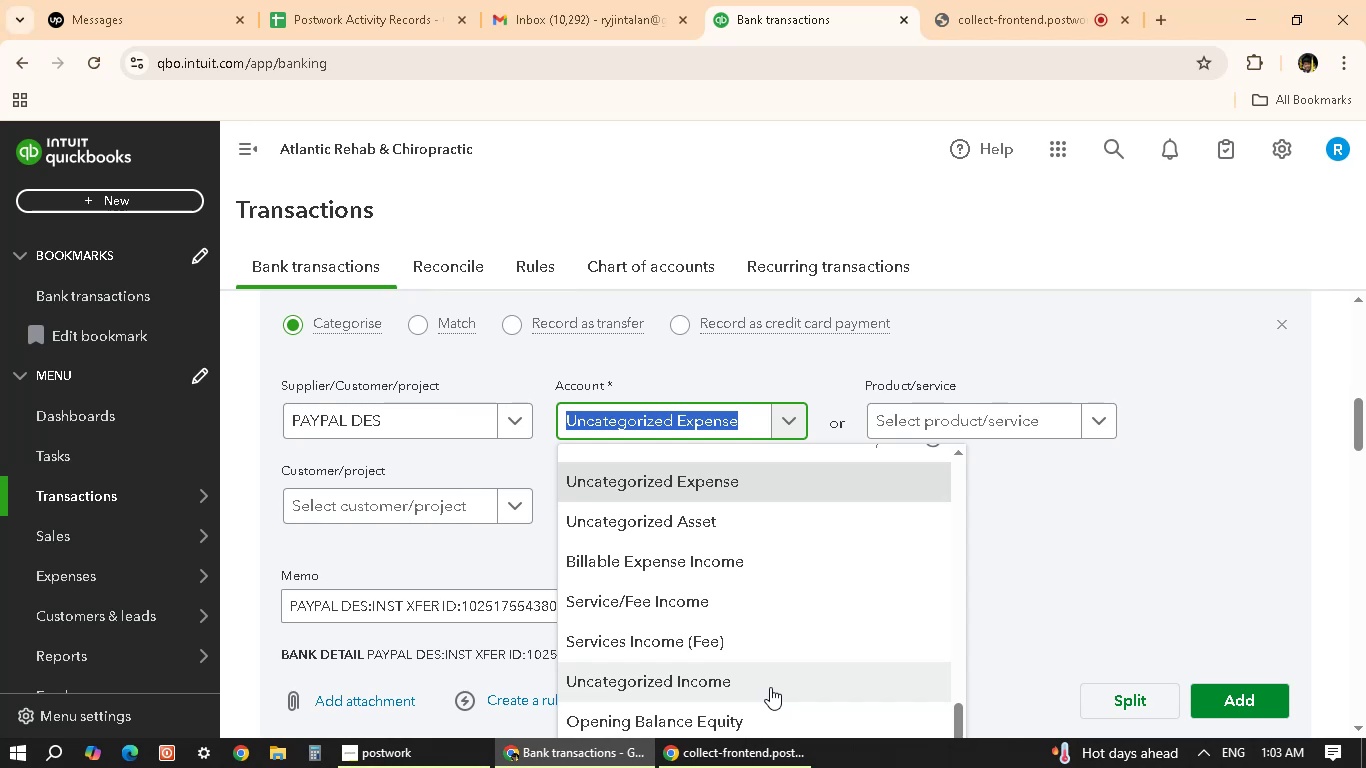 
left_click([1080, 540])
 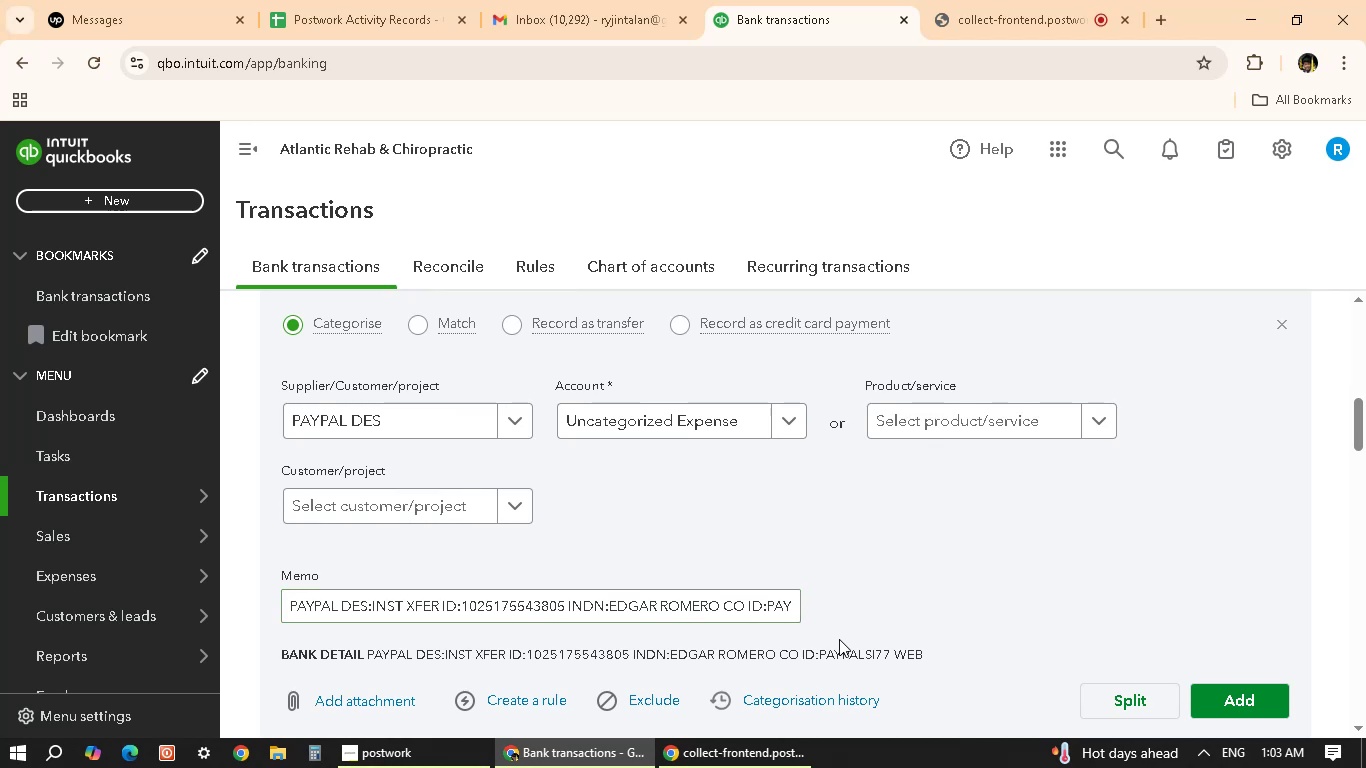 
wait(5.22)
 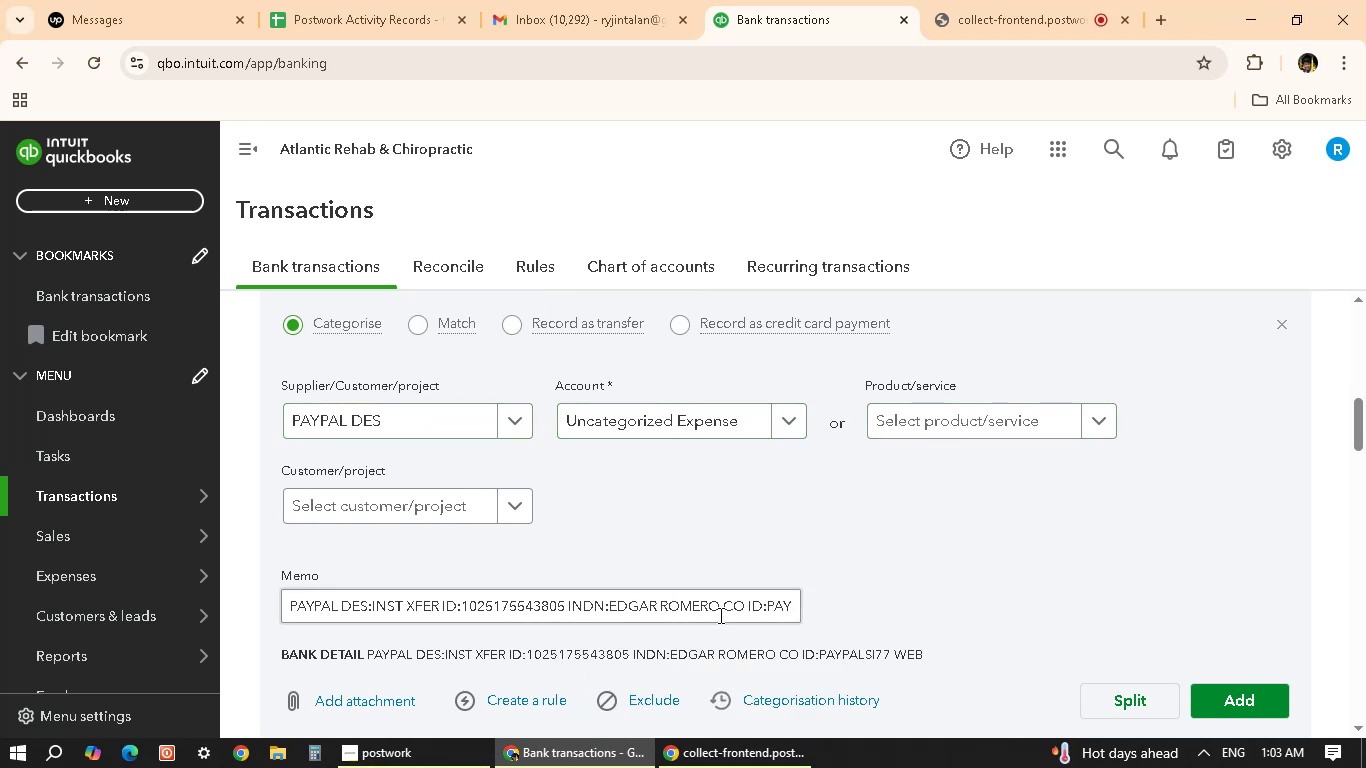 
left_click([731, 424])
 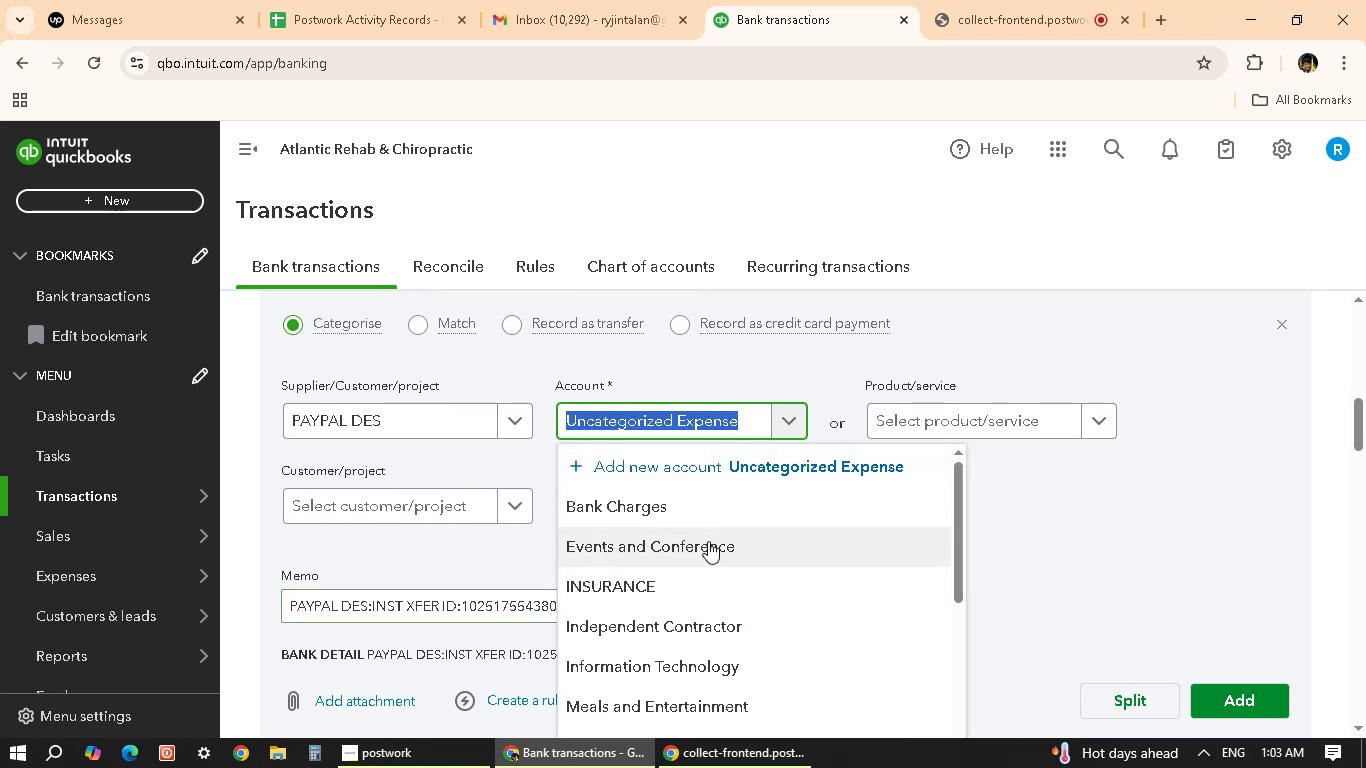 
scroll: coordinate [706, 576], scroll_direction: down, amount: 1.0
 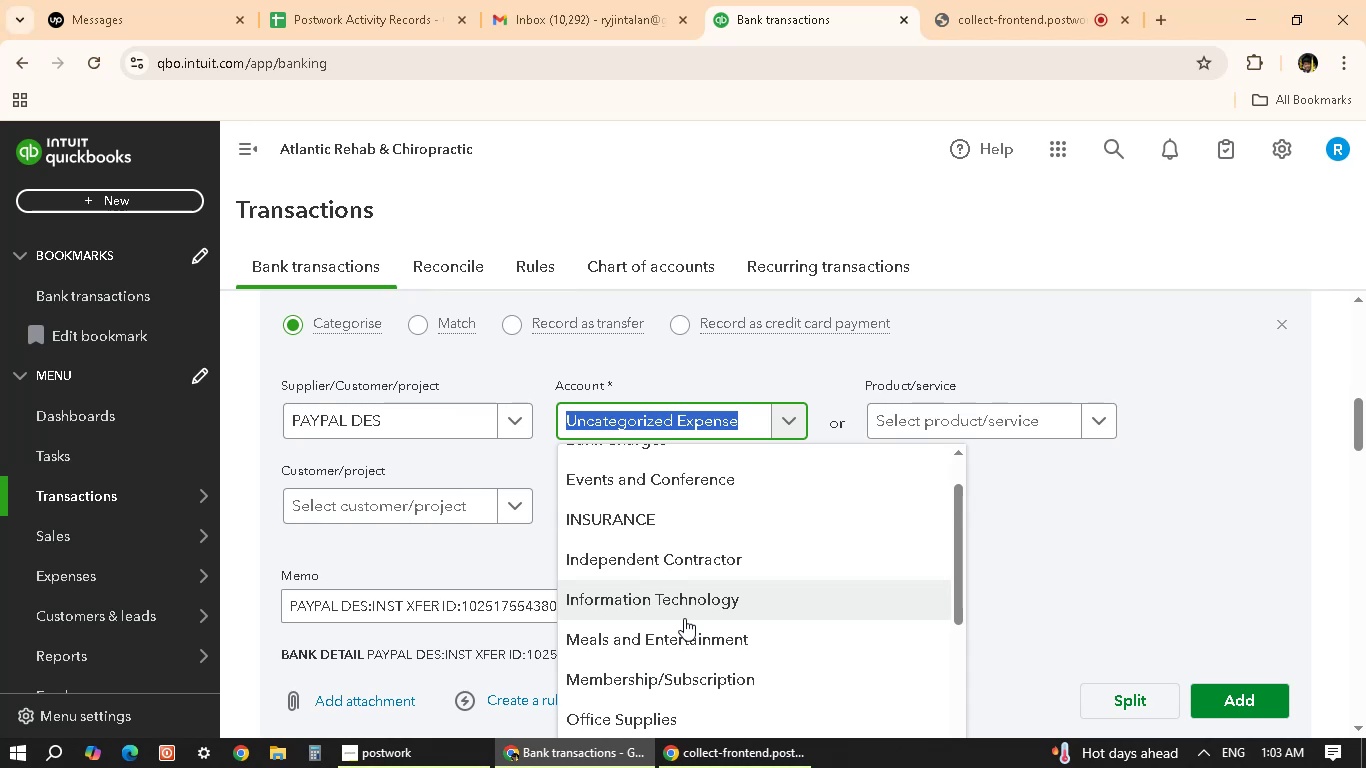 
wait(19.54)
 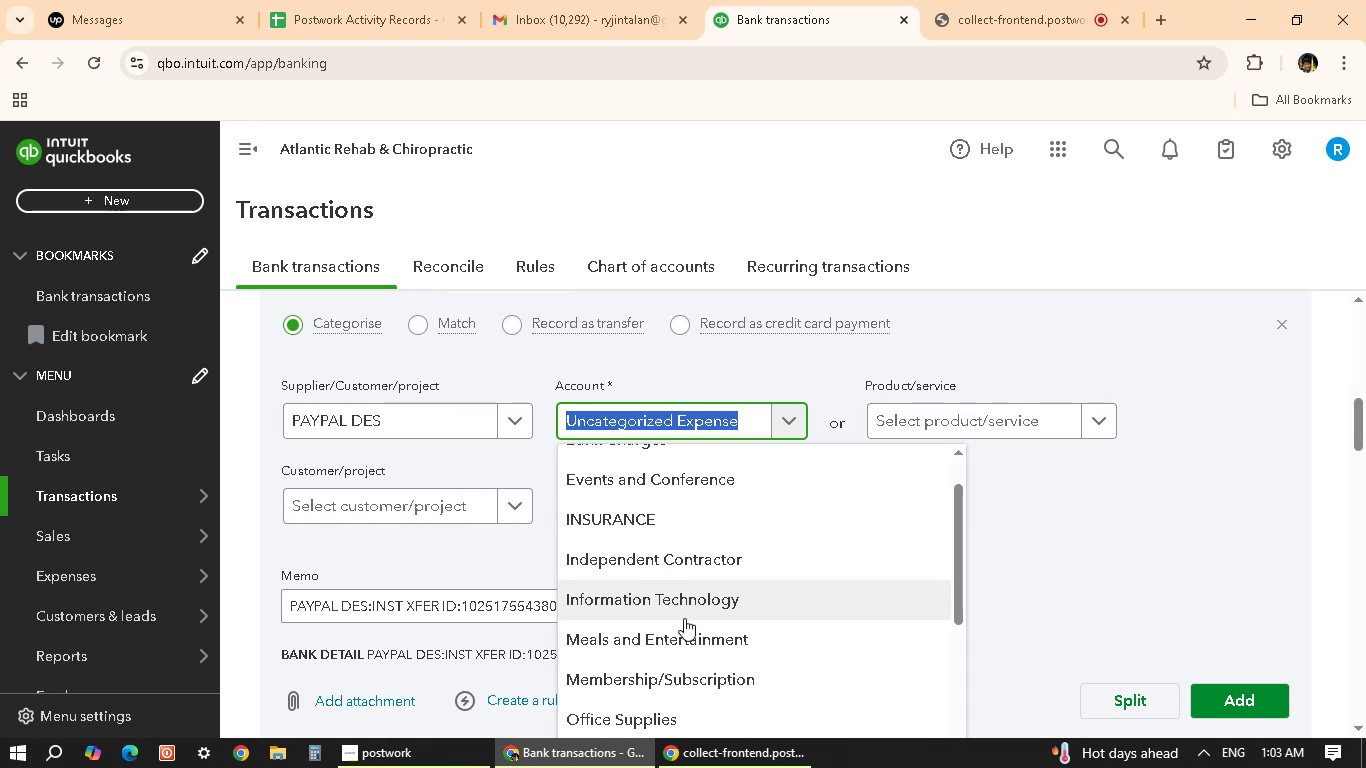 
left_click([1216, 522])
 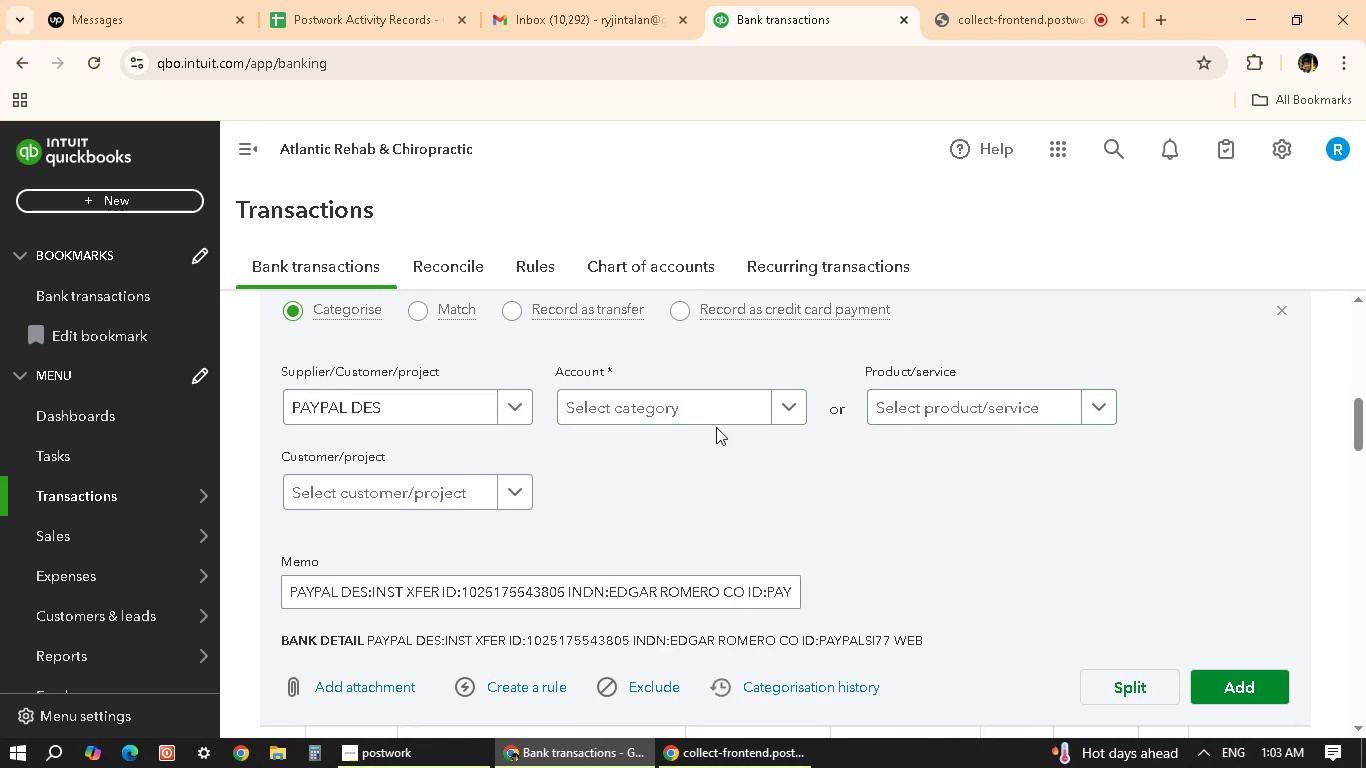 
left_click([736, 404])
 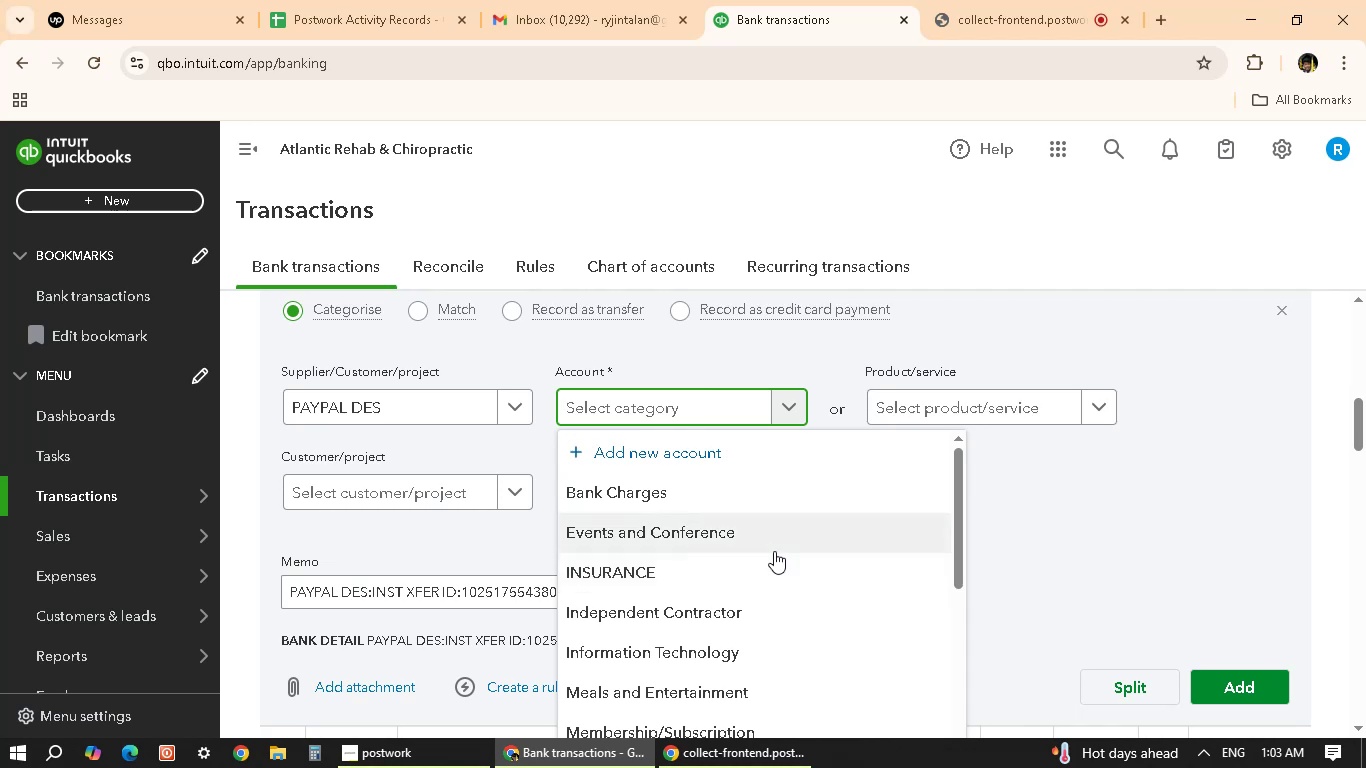 
scroll: coordinate [853, 598], scroll_direction: down, amount: 1.0
 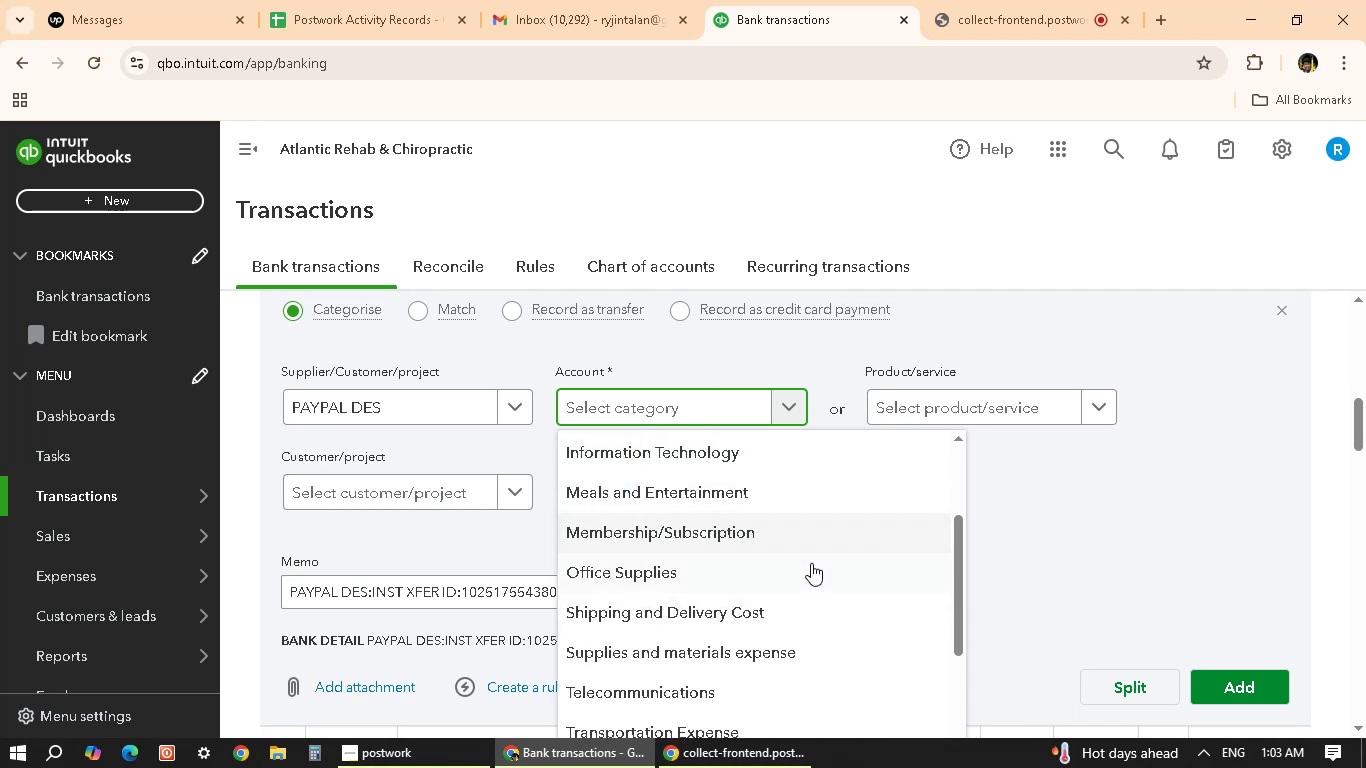 
wait(7.61)
 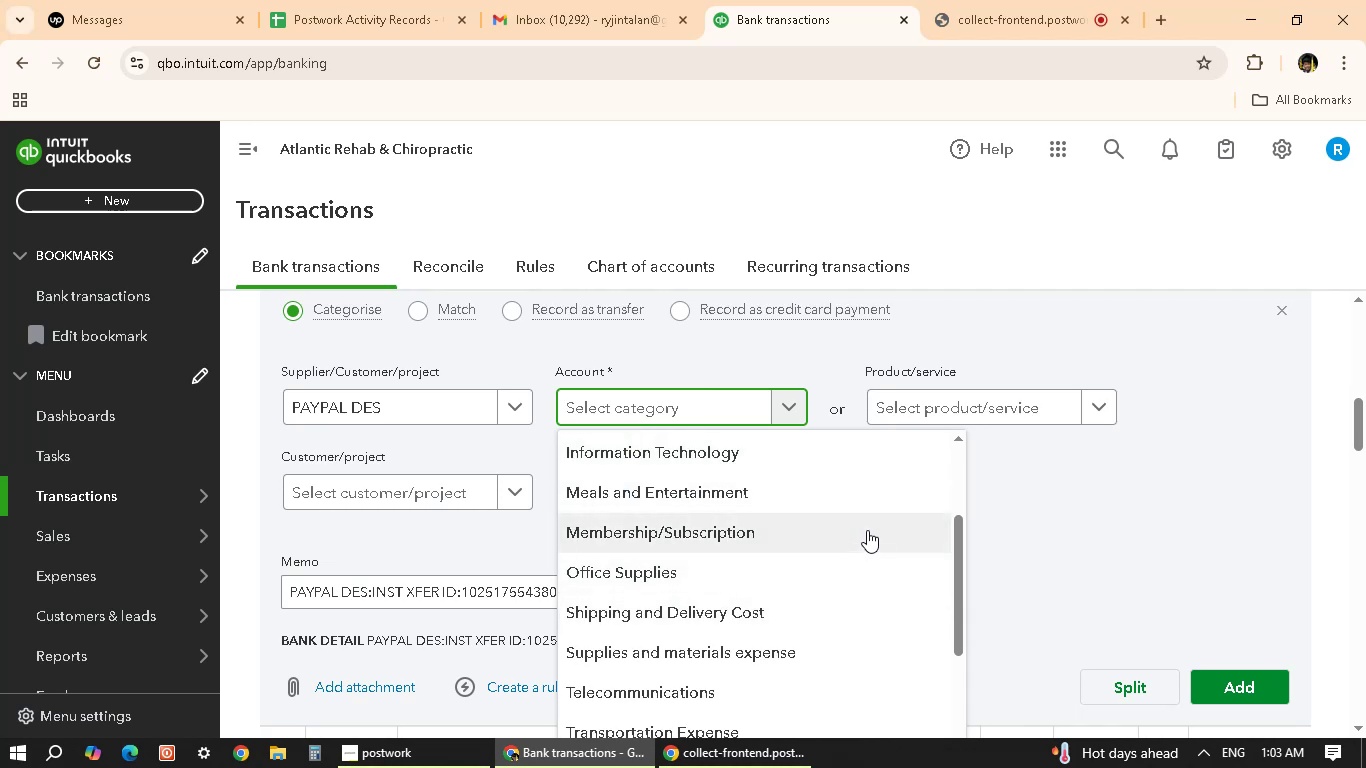 
scroll: coordinate [781, 580], scroll_direction: down, amount: 1.0
 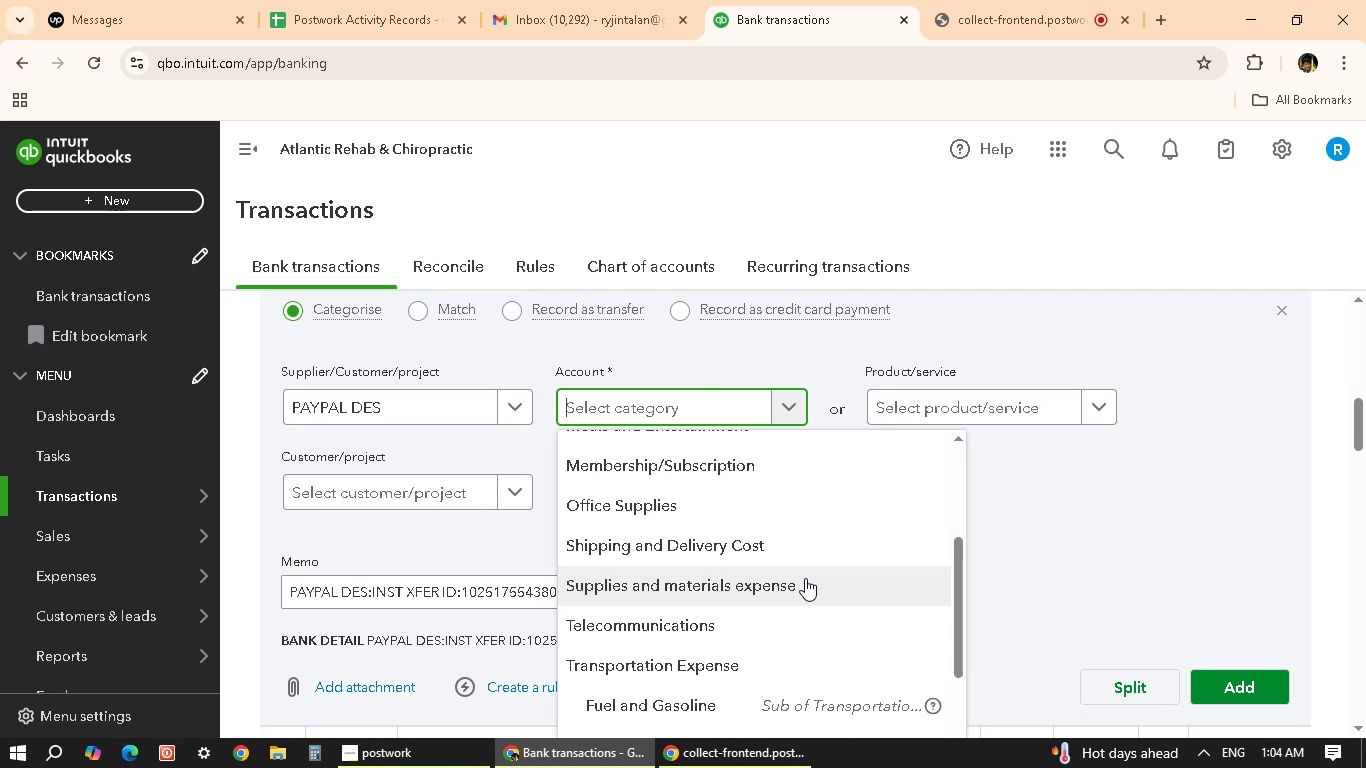 
wait(16.76)
 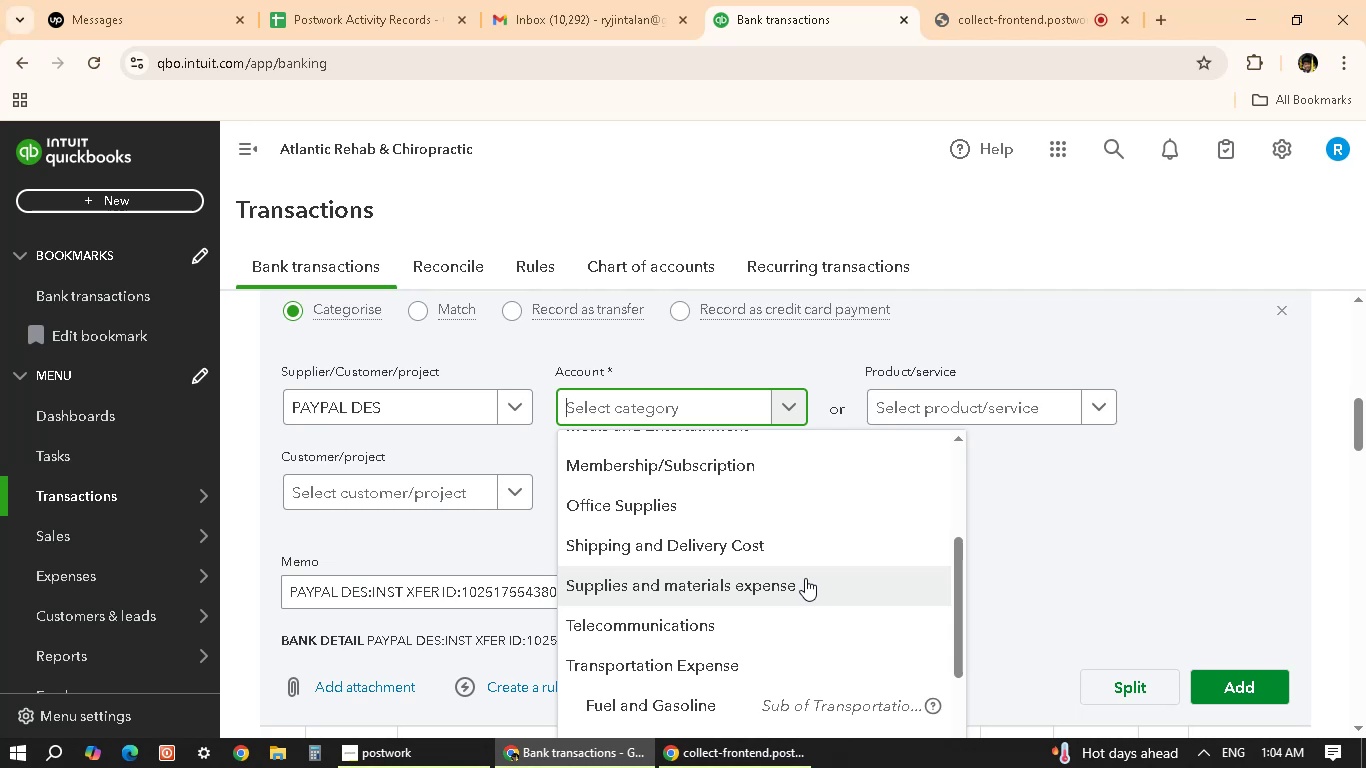 
scroll: coordinate [1130, 494], scroll_direction: down, amount: 3.0
 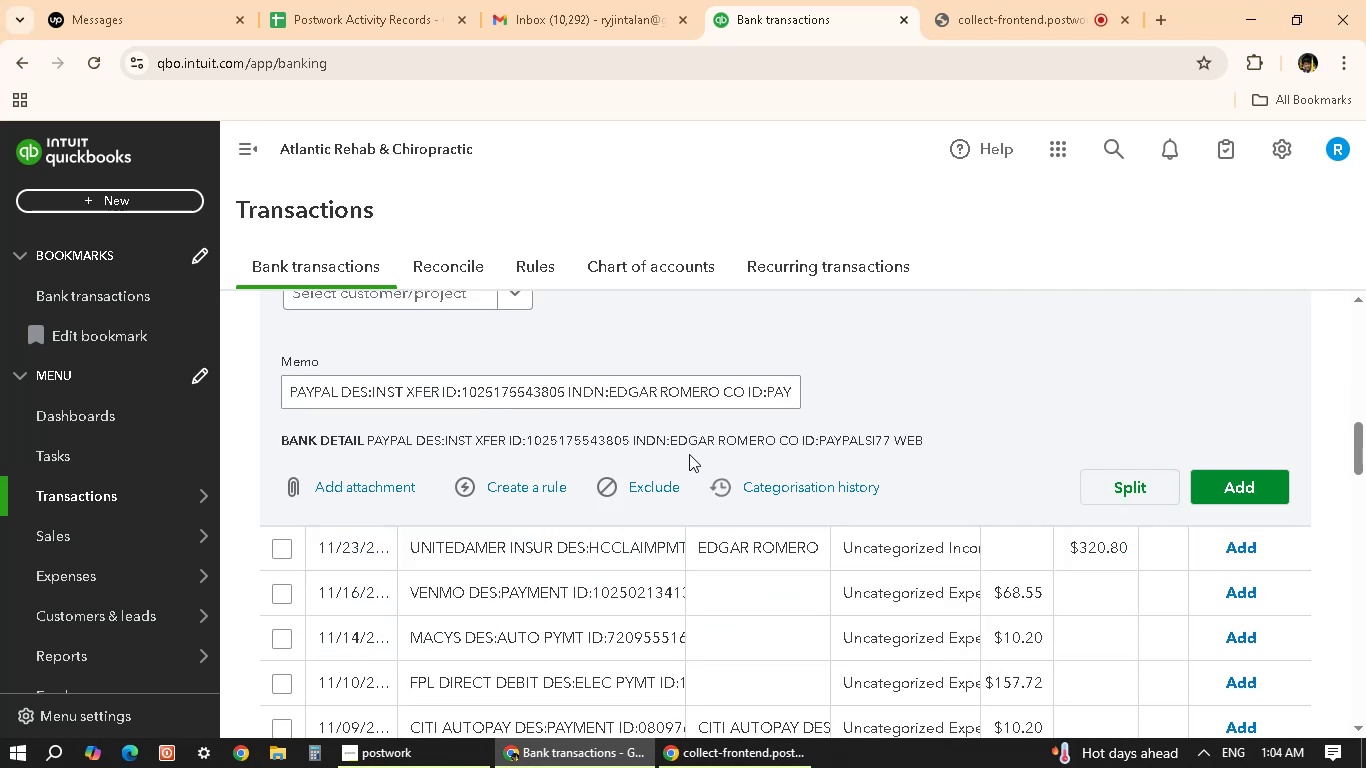 
scroll: coordinate [776, 550], scroll_direction: up, amount: 6.0
 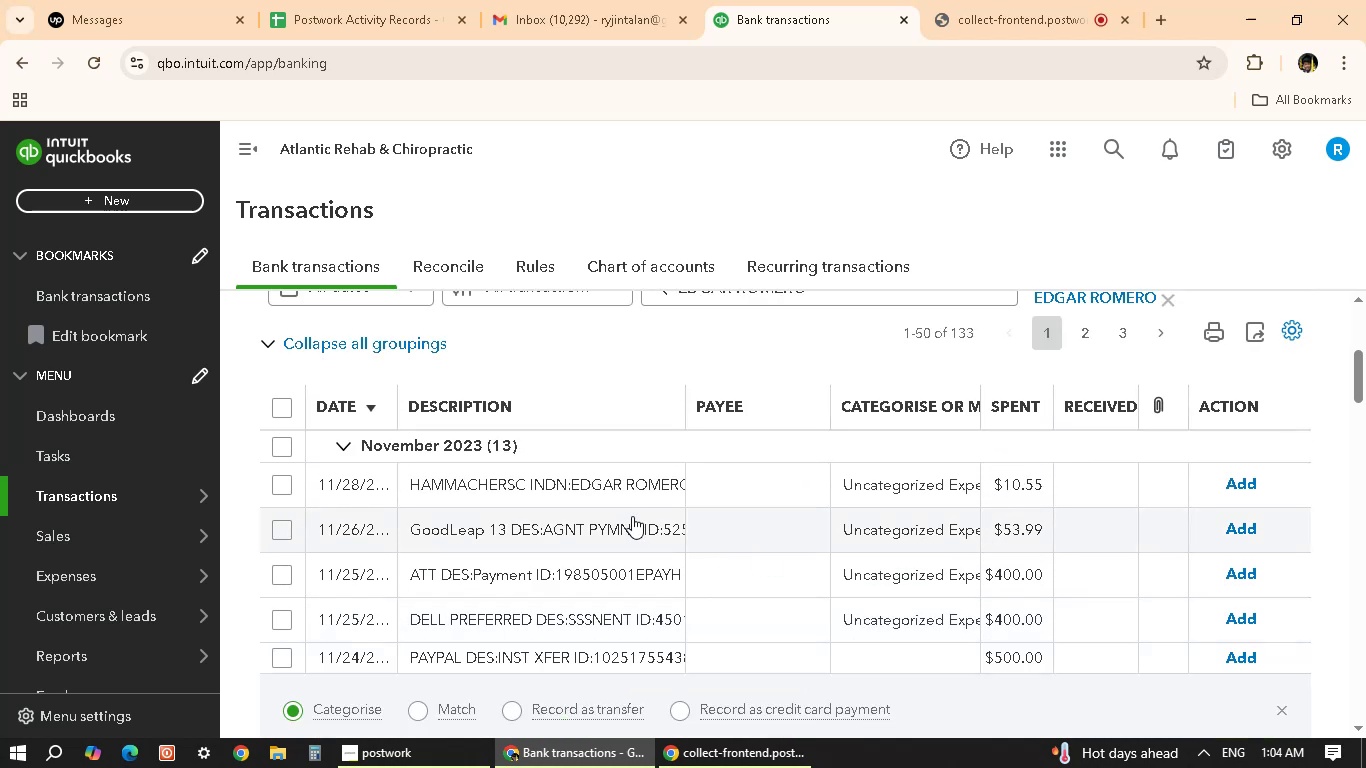 
scroll: coordinate [683, 550], scroll_direction: down, amount: 3.0
 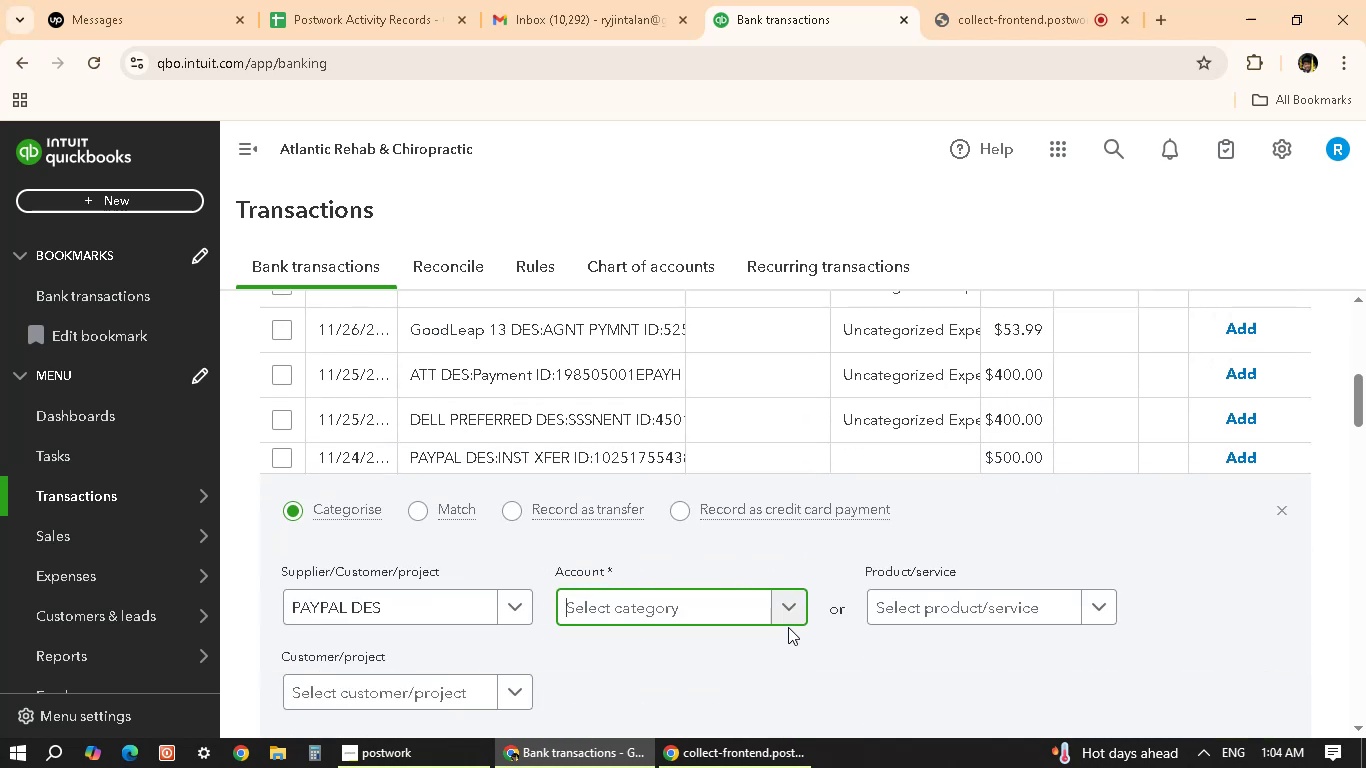 
left_click([783, 622])
 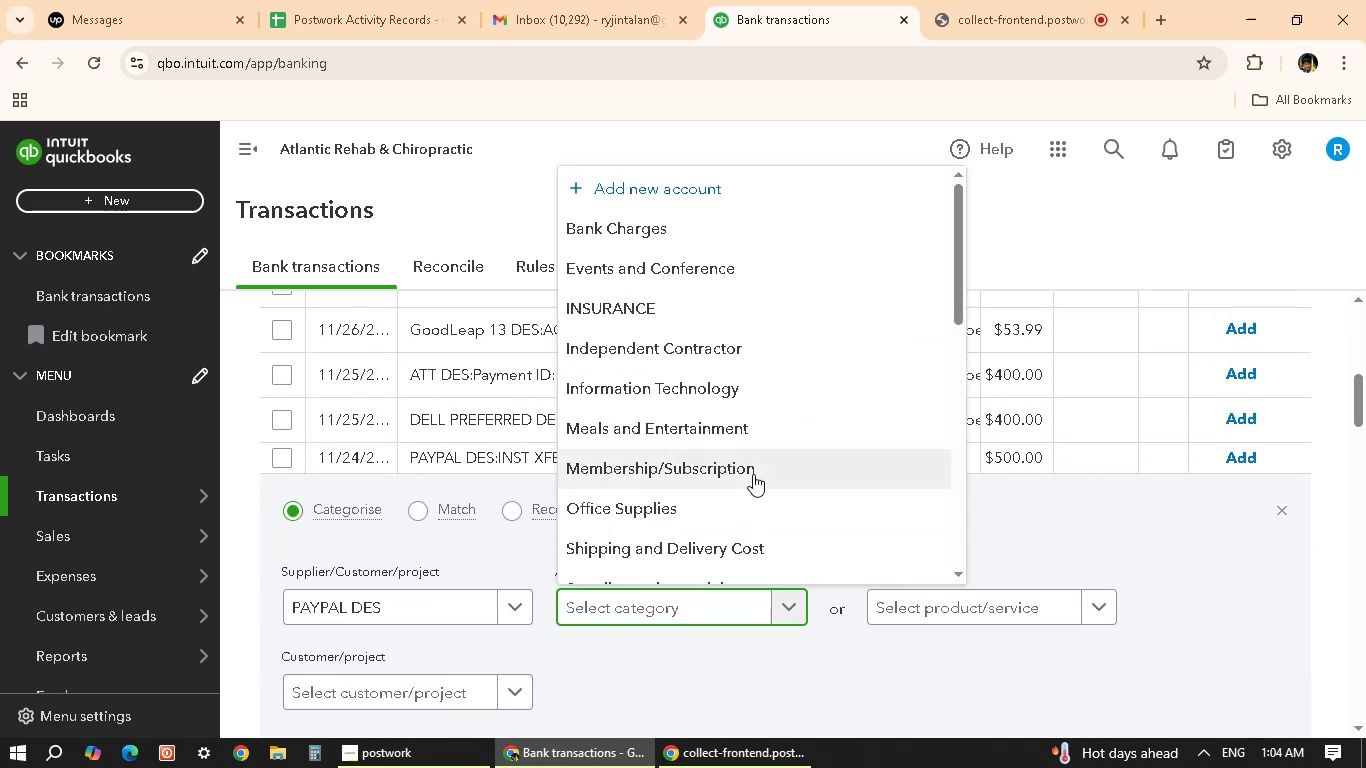 
scroll: coordinate [753, 474], scroll_direction: down, amount: 1.0
 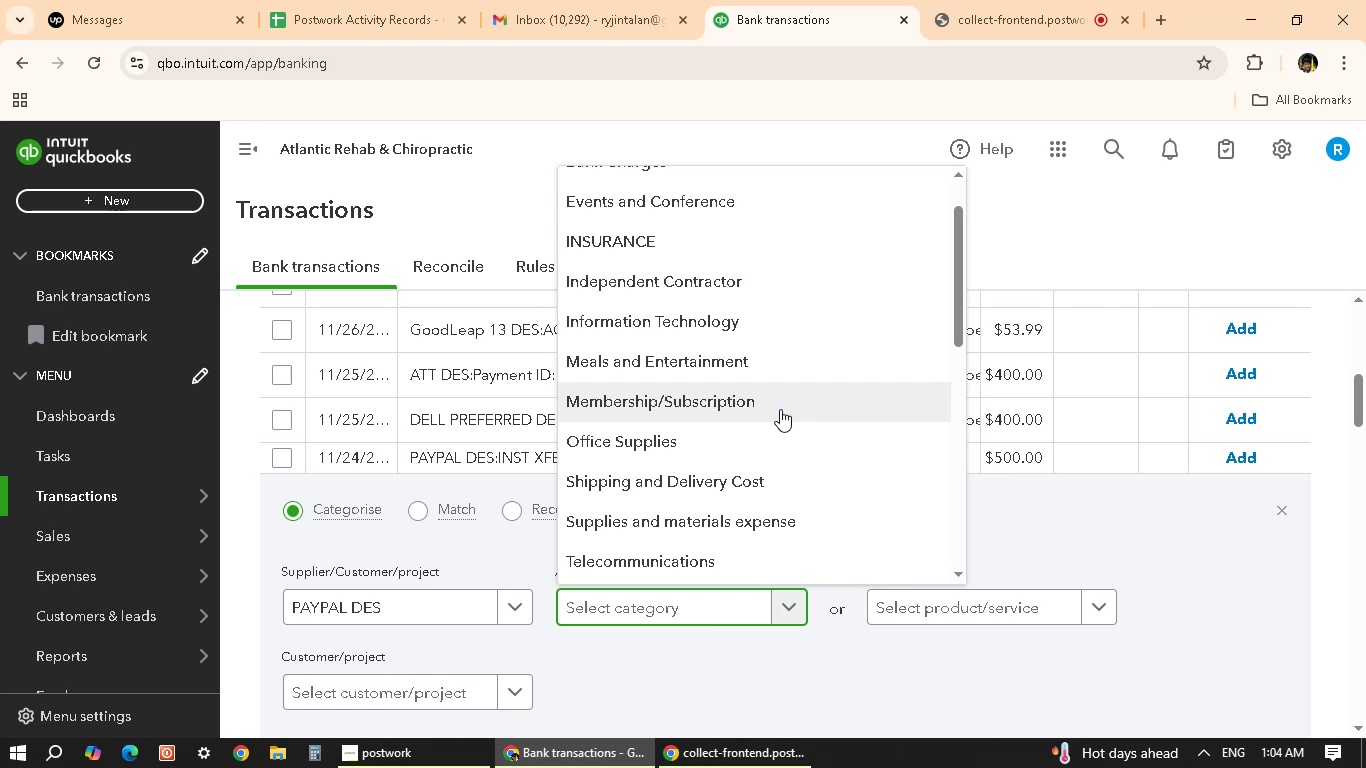 
wait(6.09)
 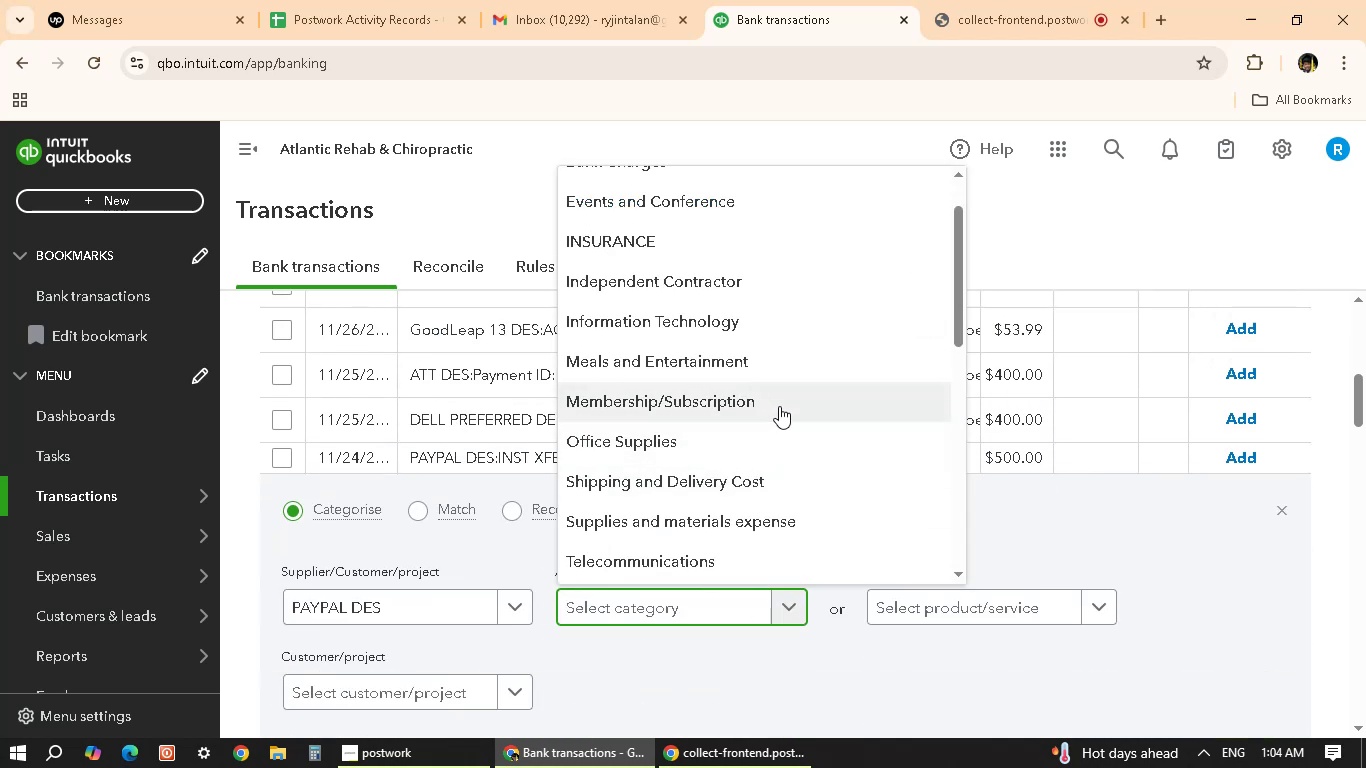 
scroll: coordinate [734, 539], scroll_direction: down, amount: 3.0
 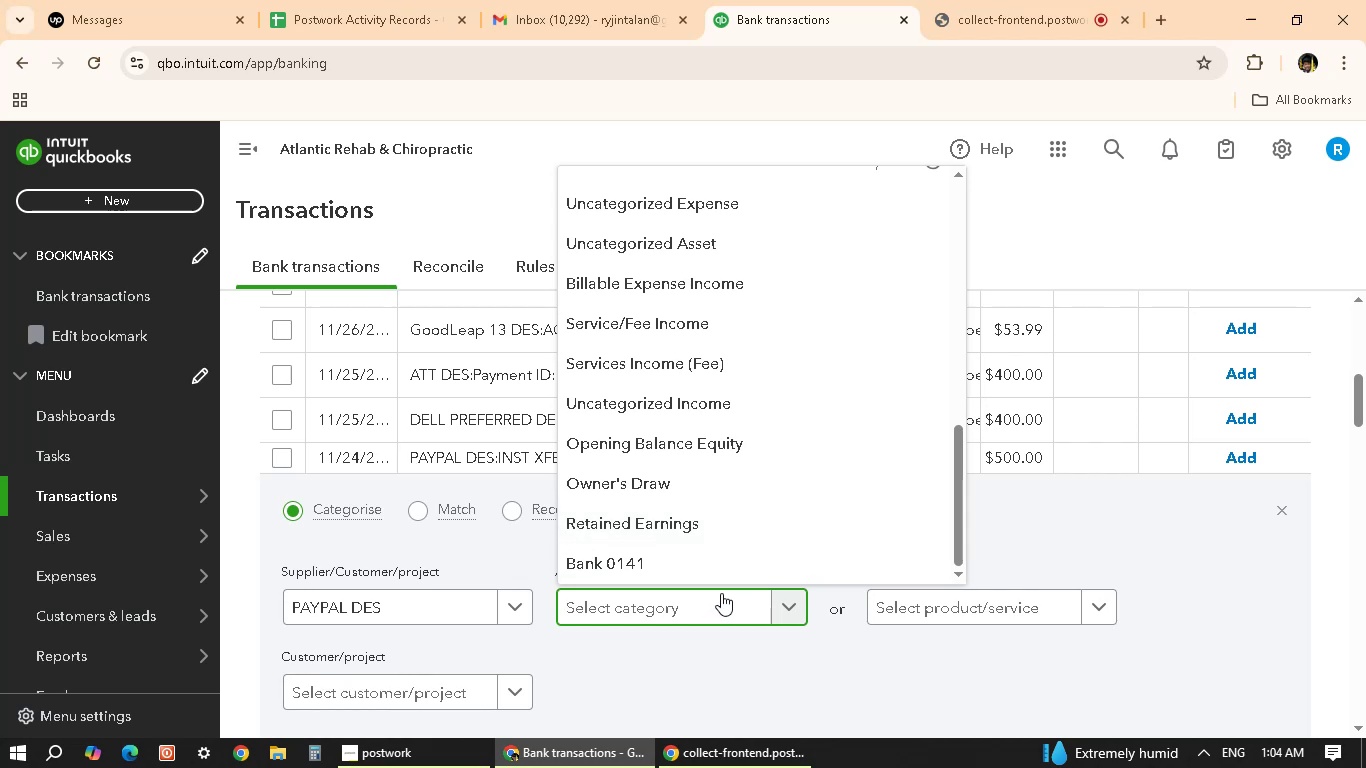 
wait(6.76)
 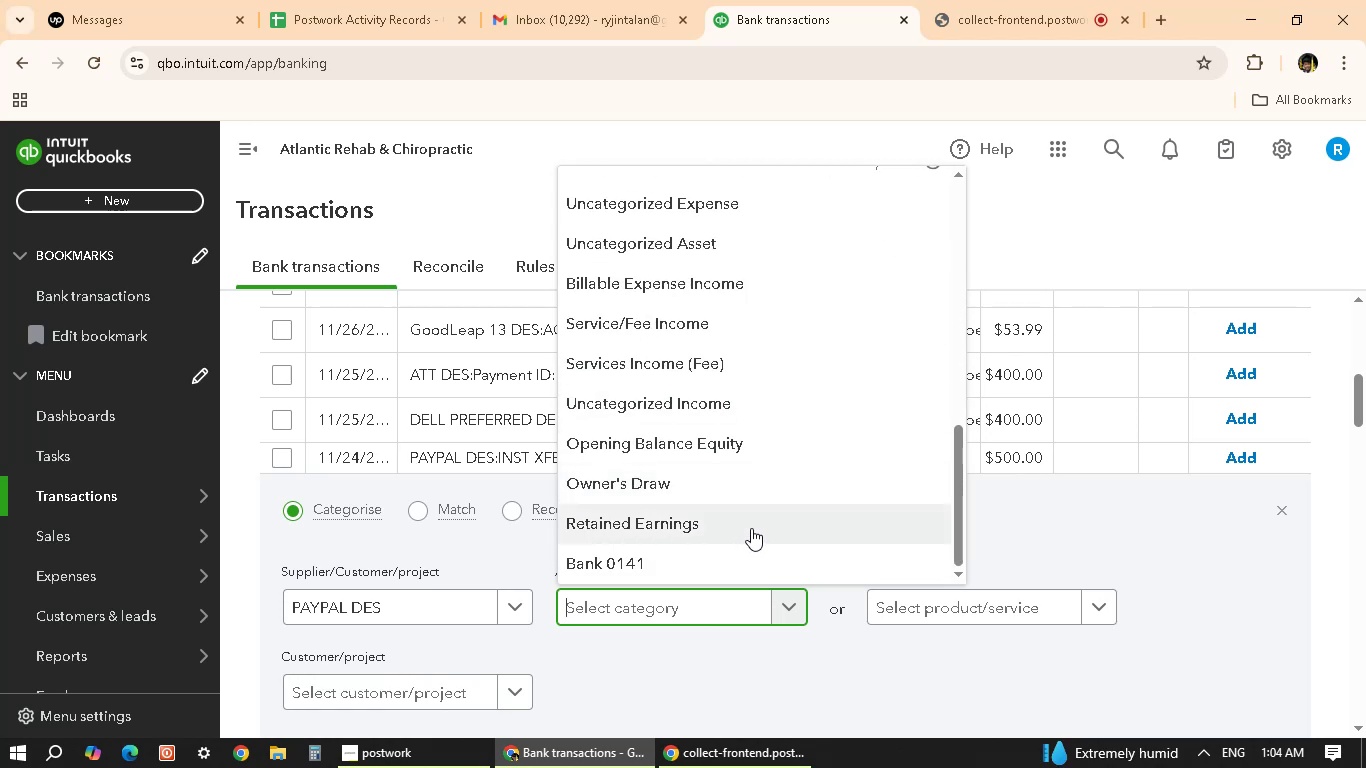 
scroll: coordinate [827, 504], scroll_direction: down, amount: 2.0
 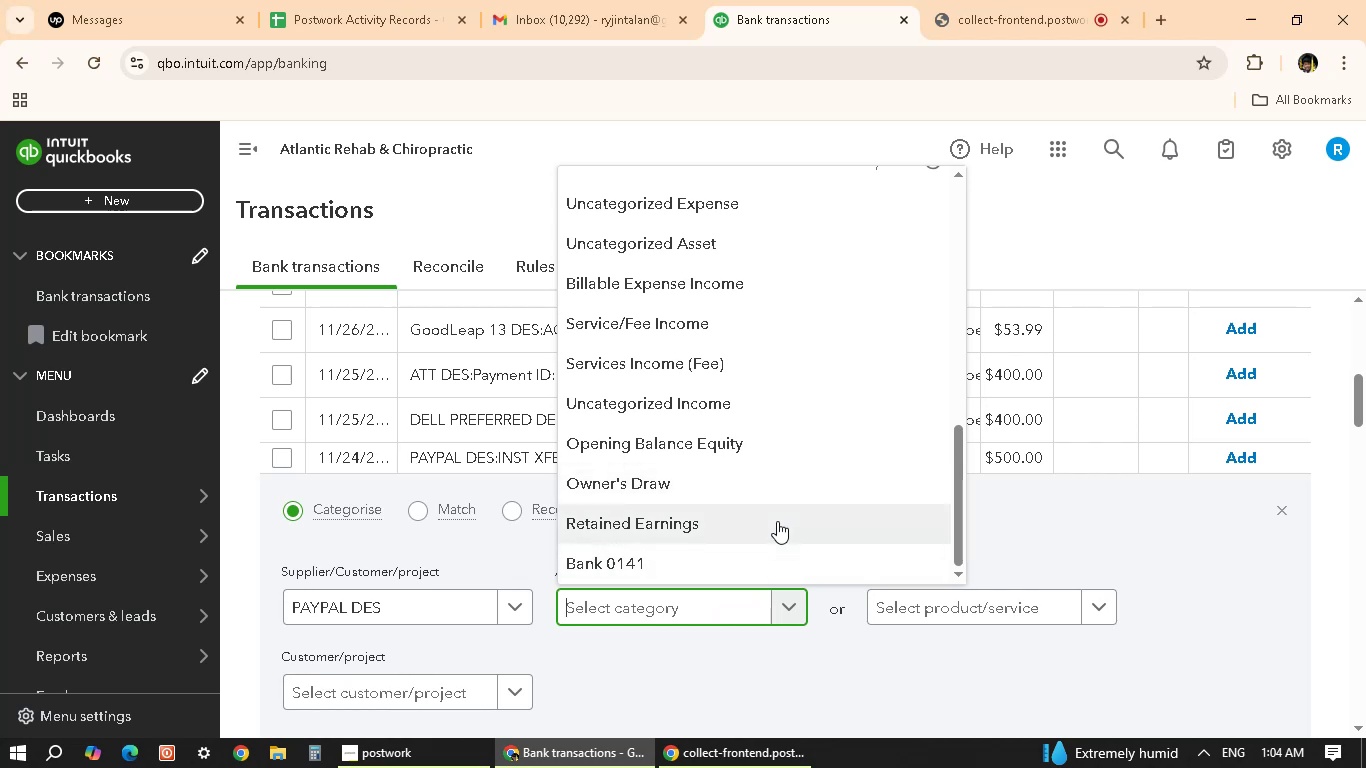 
scroll: coordinate [687, 529], scroll_direction: up, amount: 3.0
 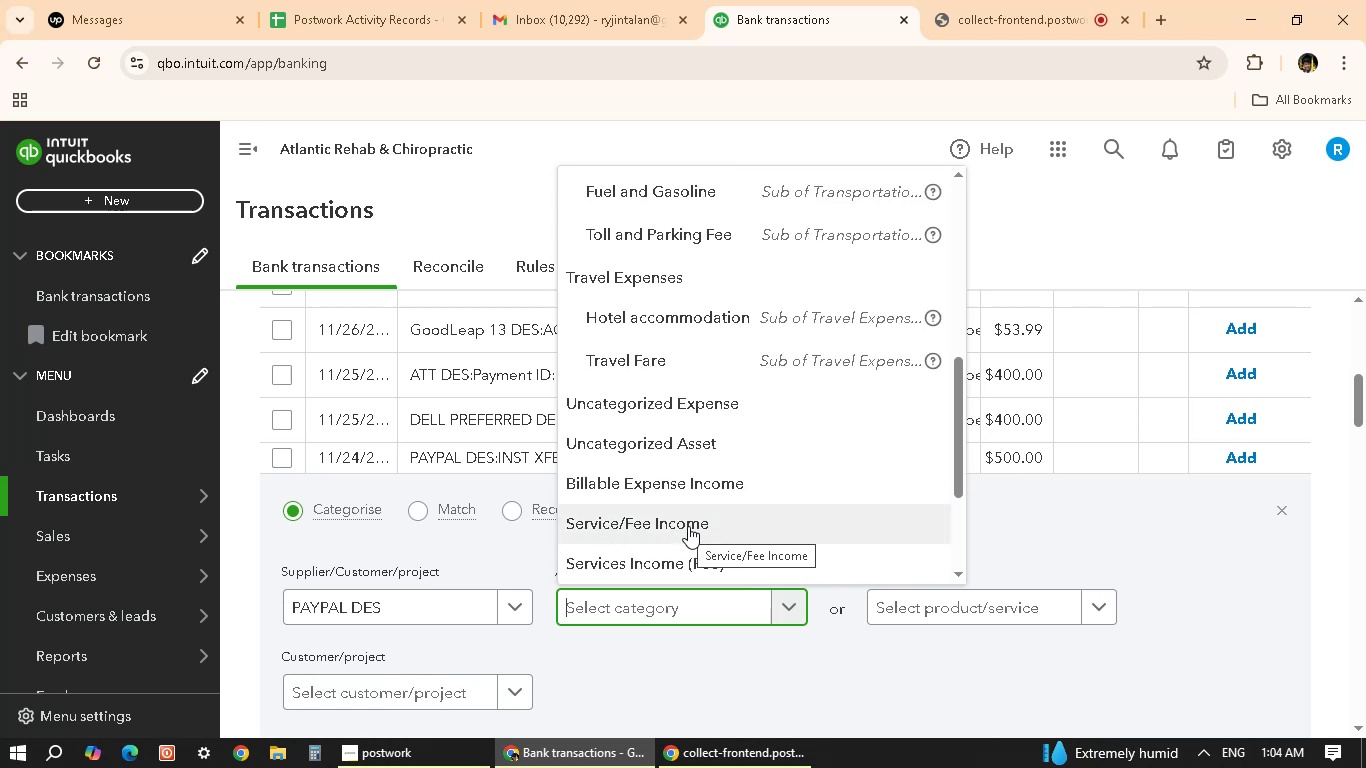 
wait(10.67)
 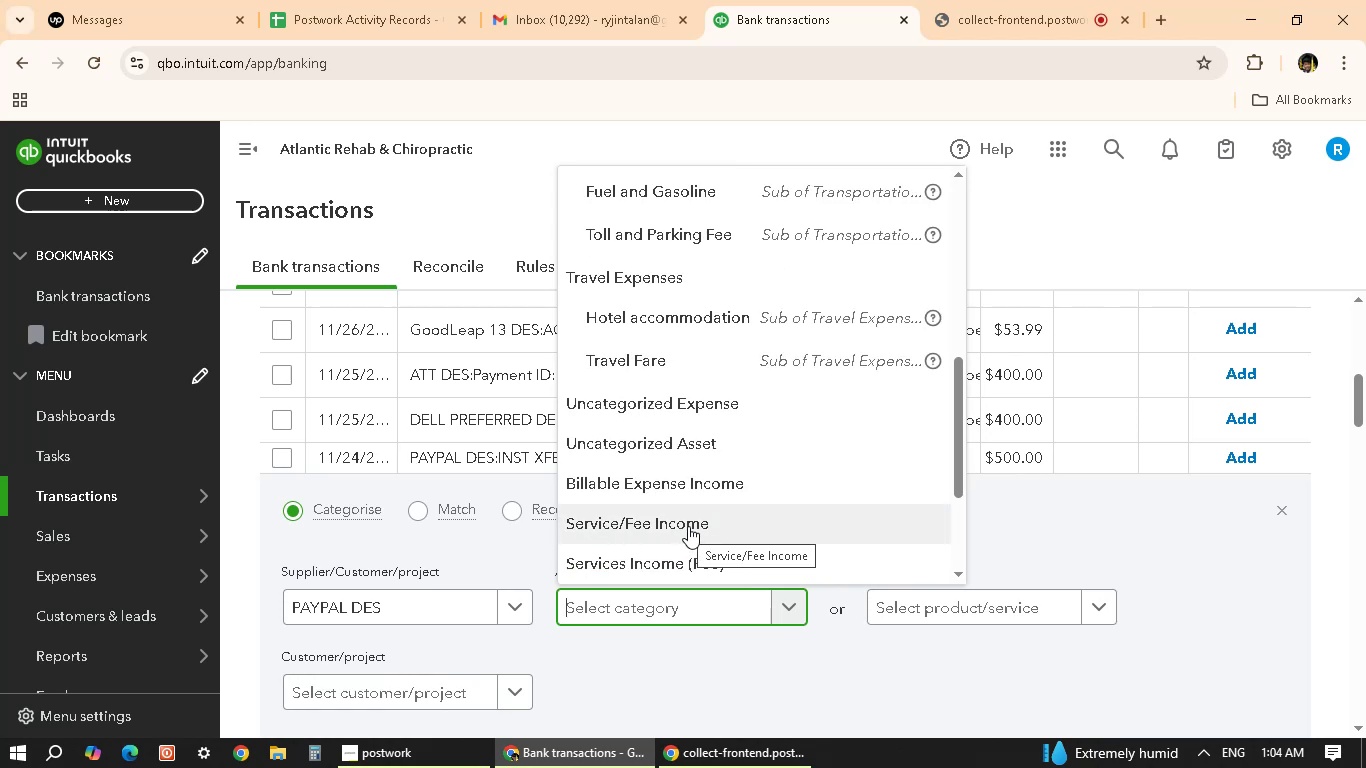 
scroll: coordinate [742, 460], scroll_direction: none, amount: 0.0
 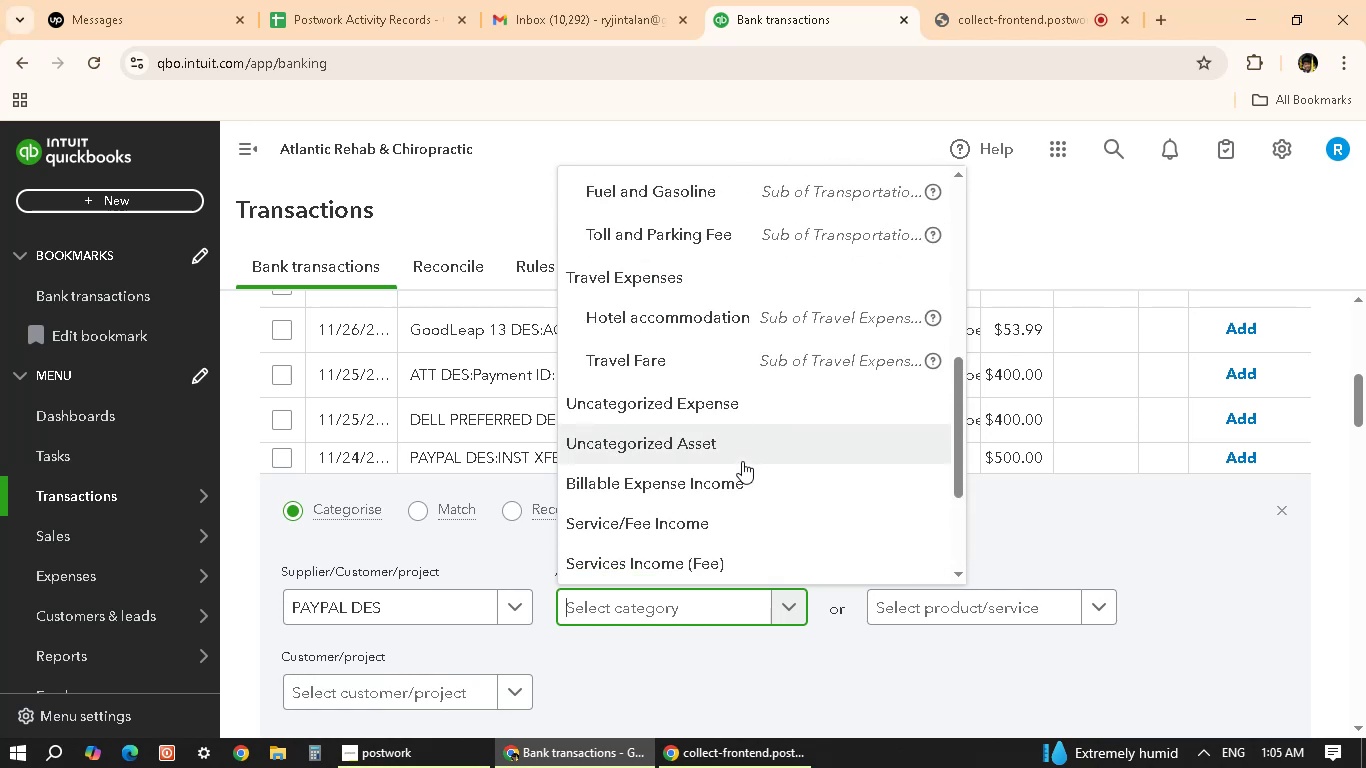 
scroll: coordinate [742, 461], scroll_direction: up, amount: 2.0
 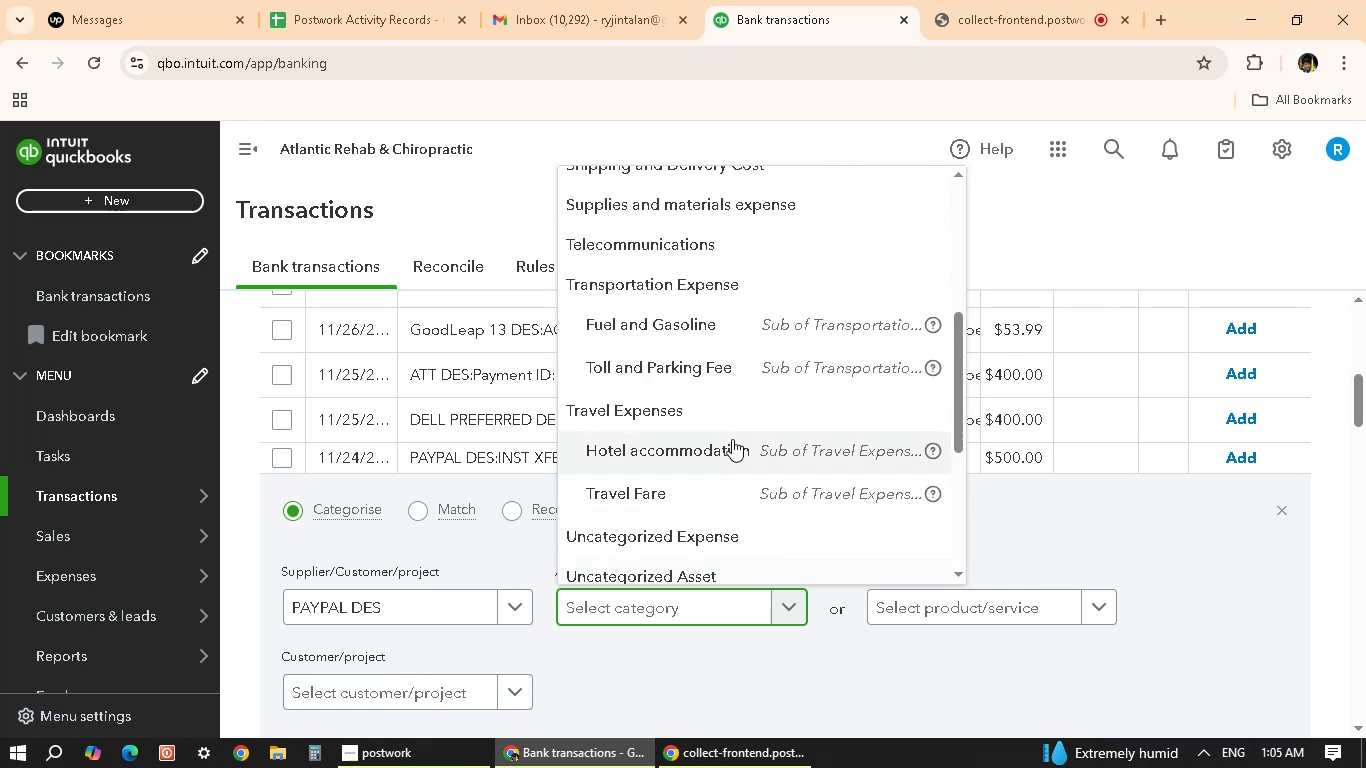 
scroll: coordinate [716, 530], scroll_direction: down, amount: 9.0
 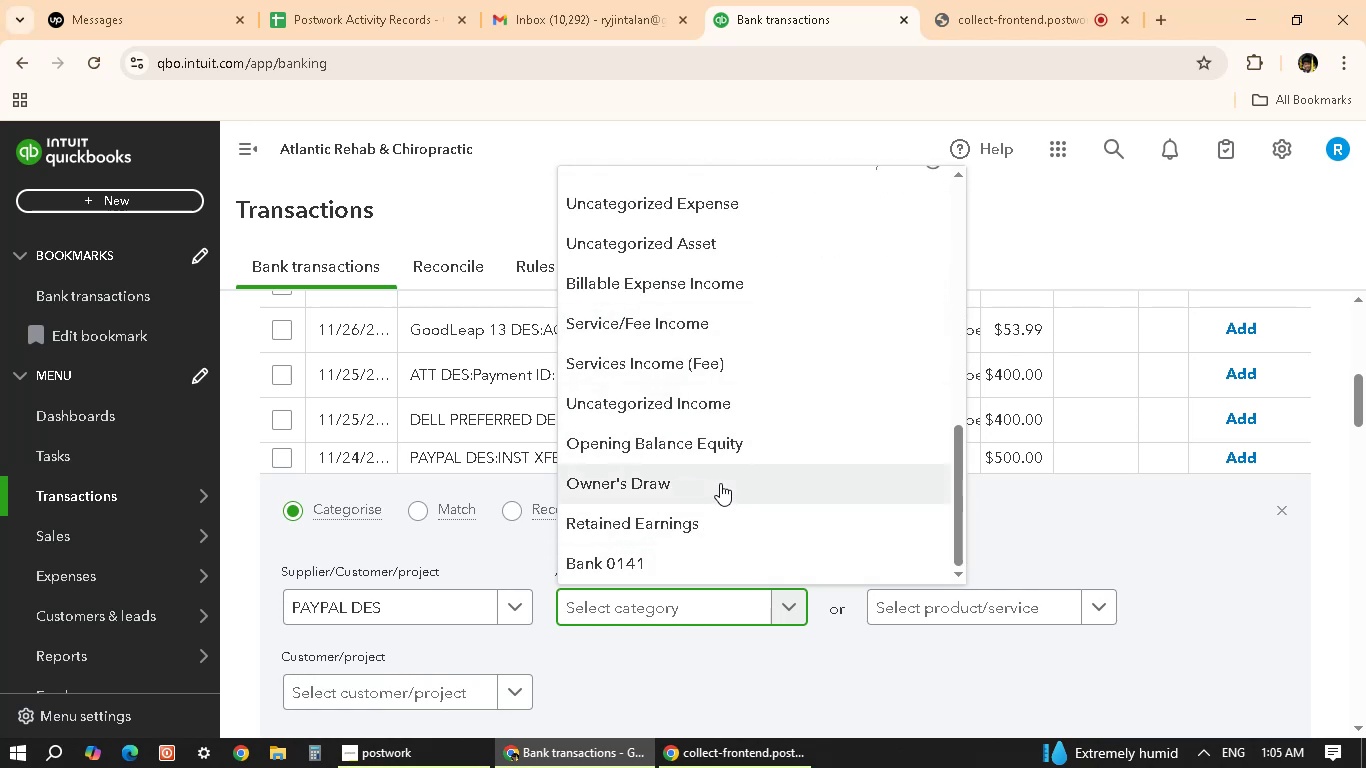 
scroll: coordinate [826, 496], scroll_direction: up, amount: 2.0
 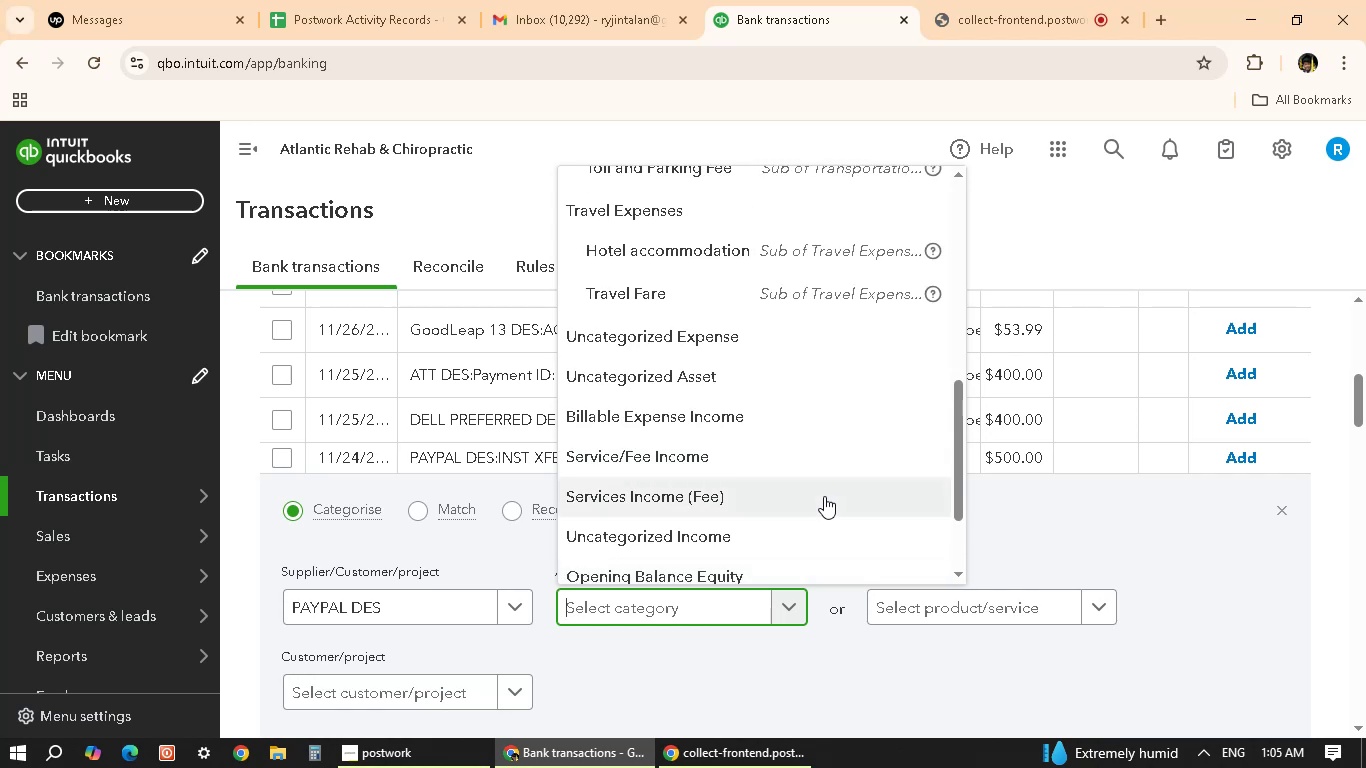 
wait(6.31)
 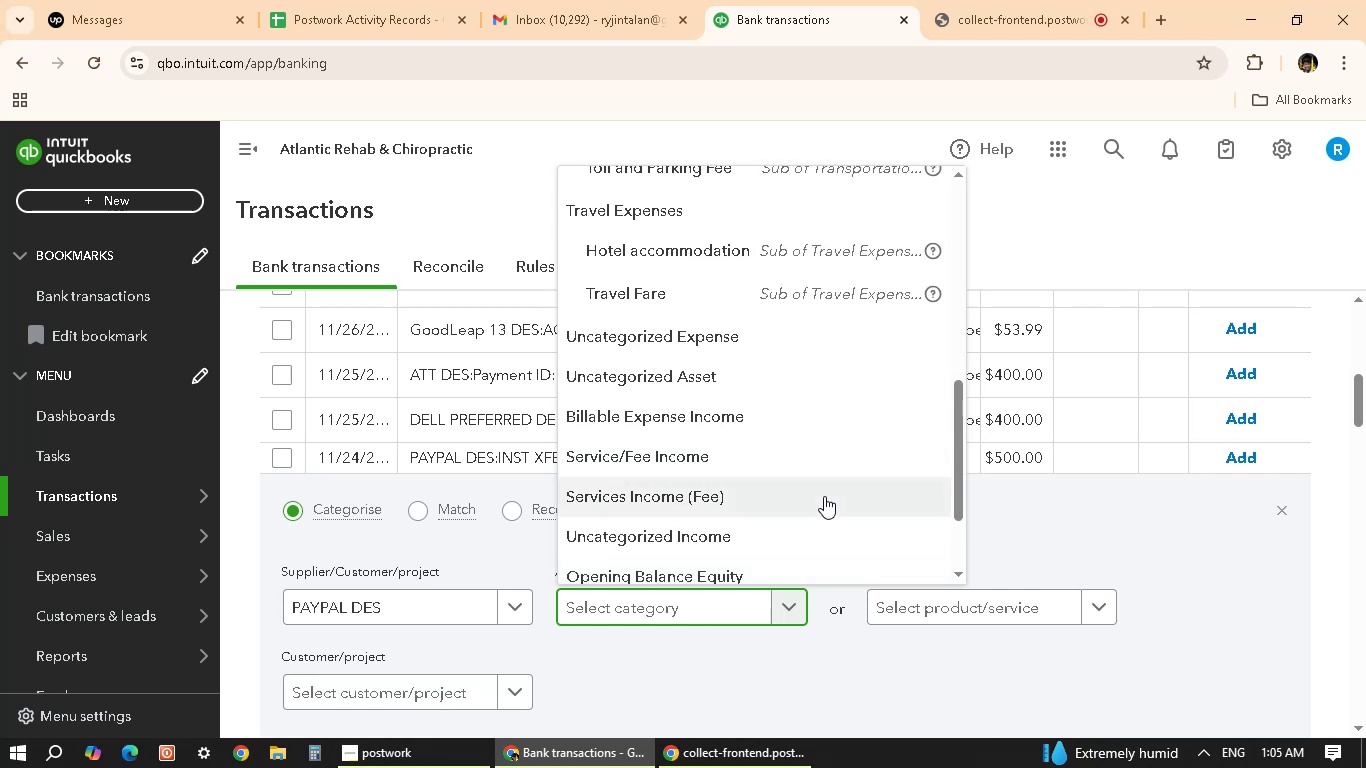 
scroll: coordinate [782, 439], scroll_direction: up, amount: 4.0
 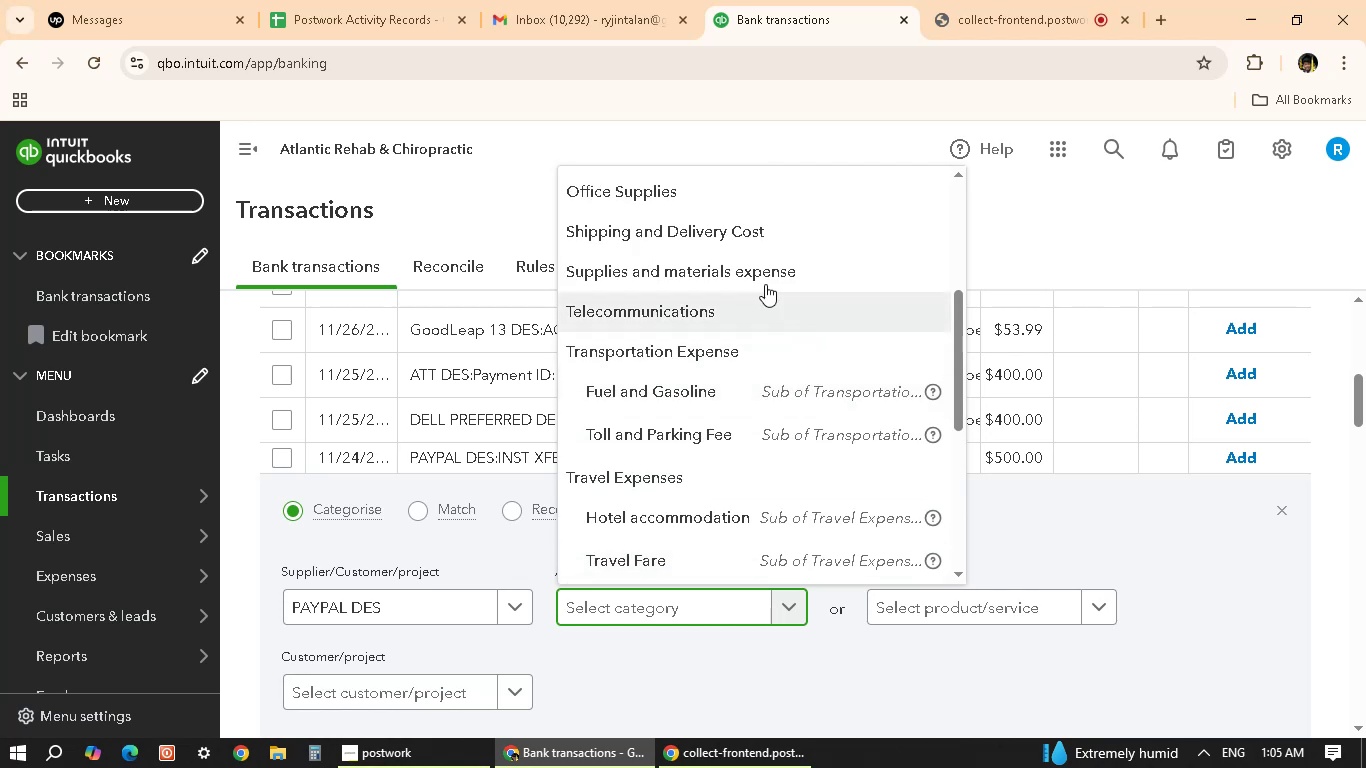 
left_click([600, 137])
 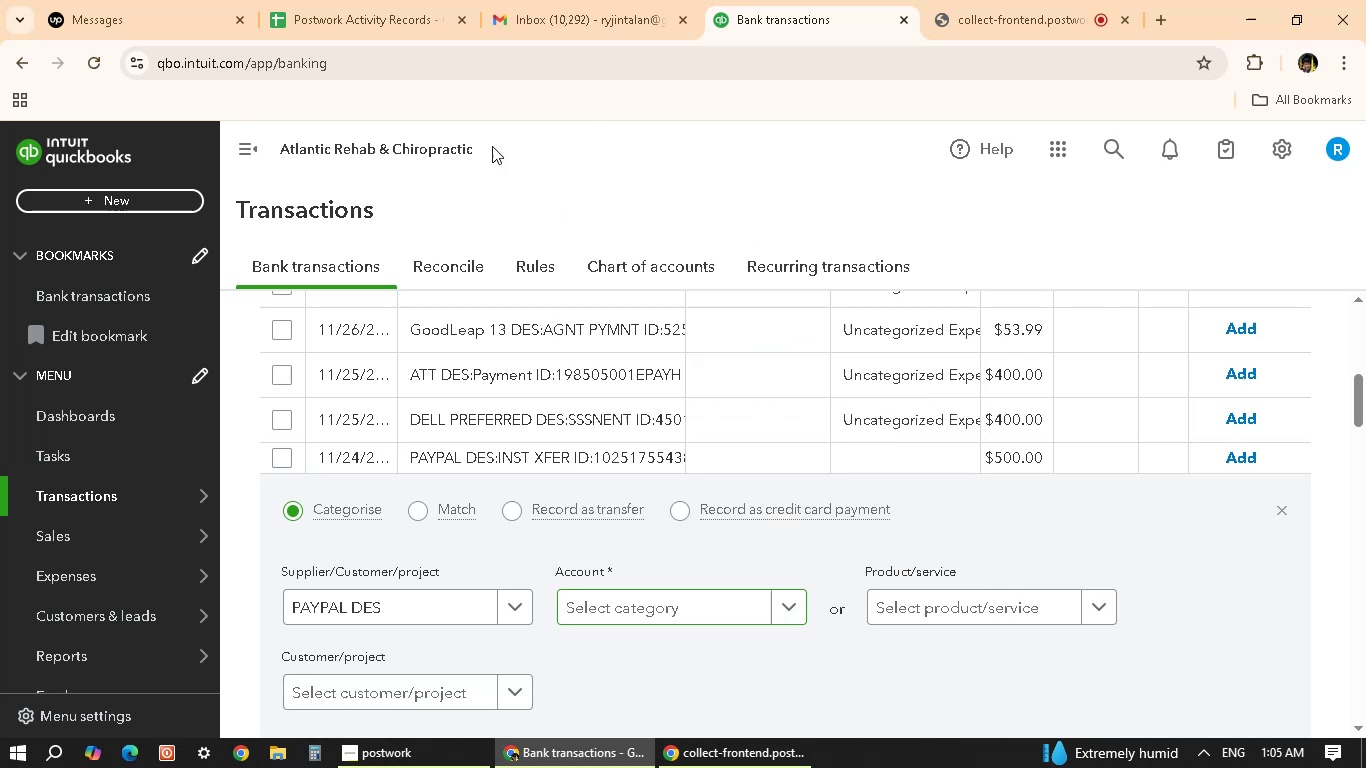 
left_click([471, 147])
 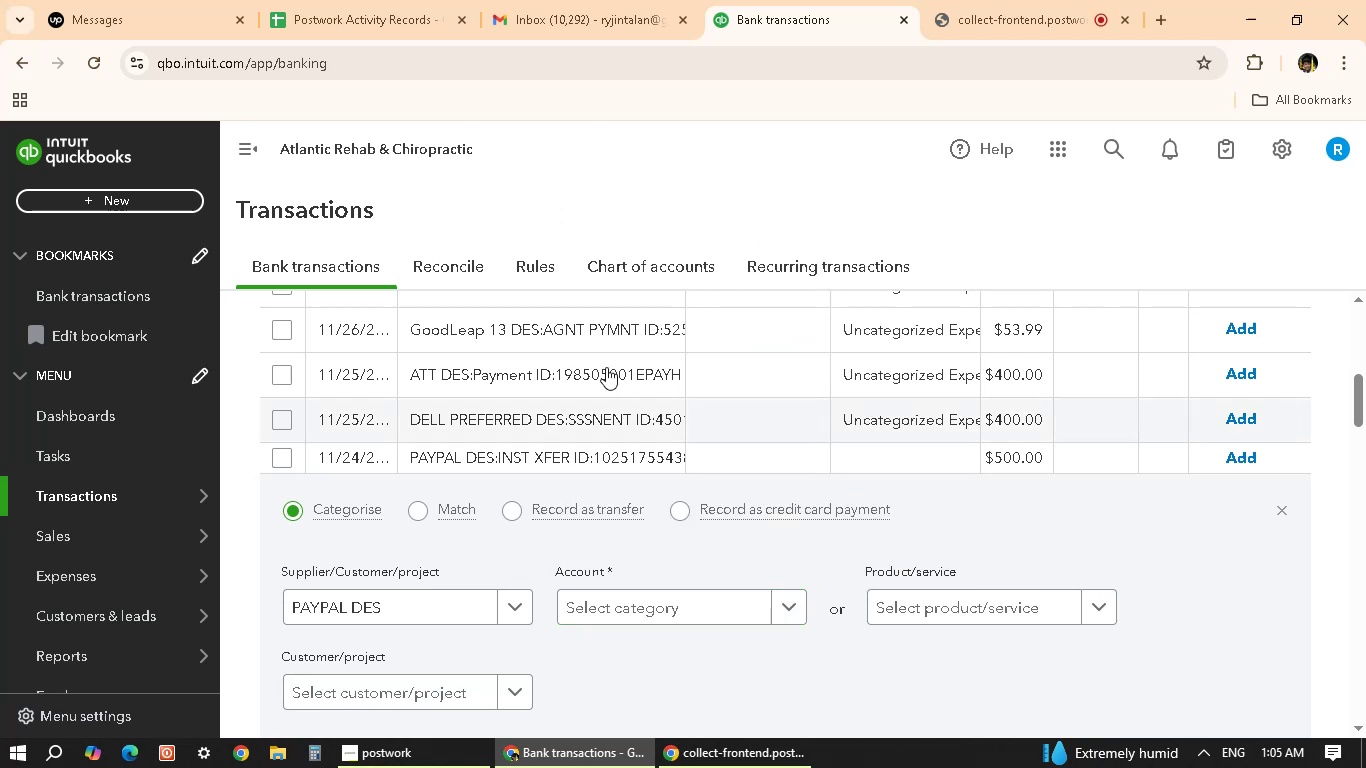 
scroll: coordinate [305, 357], scroll_direction: up, amount: 8.0
 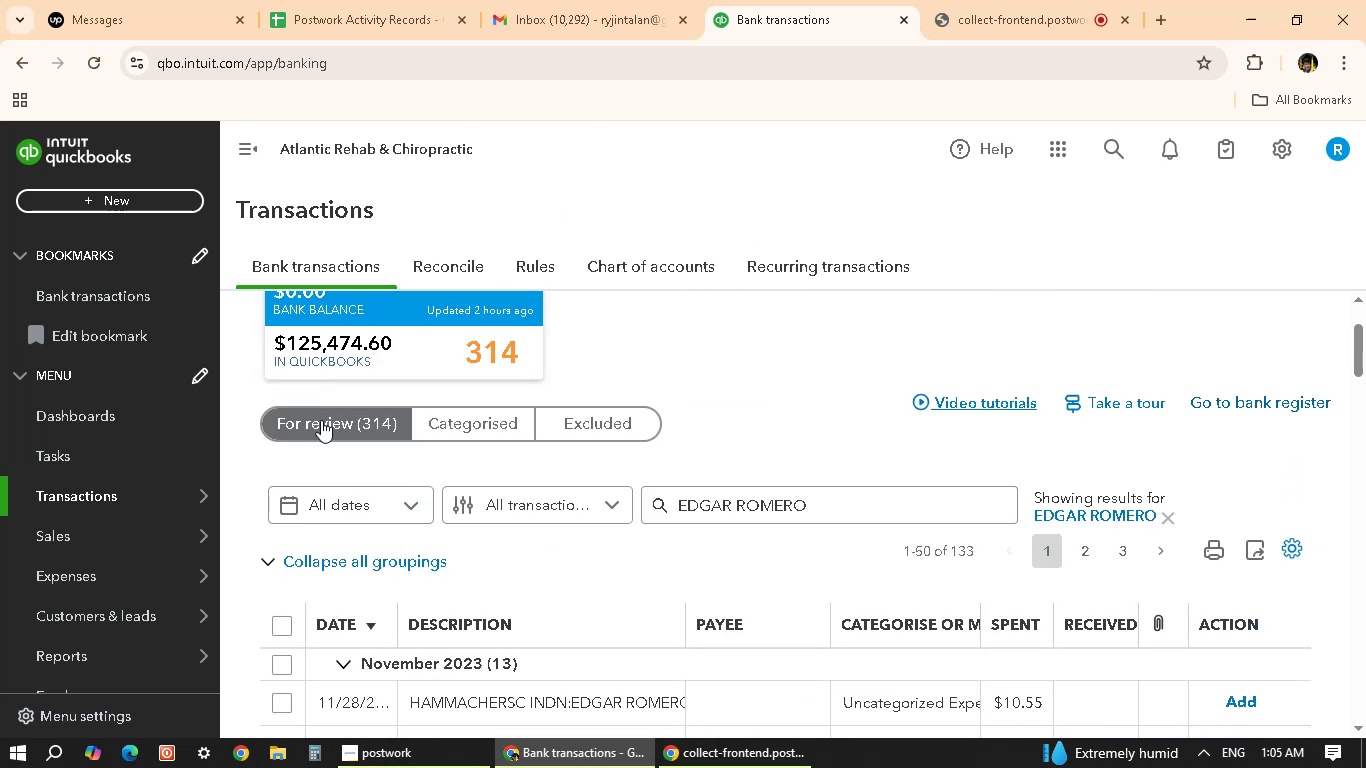 
left_click([321, 420])
 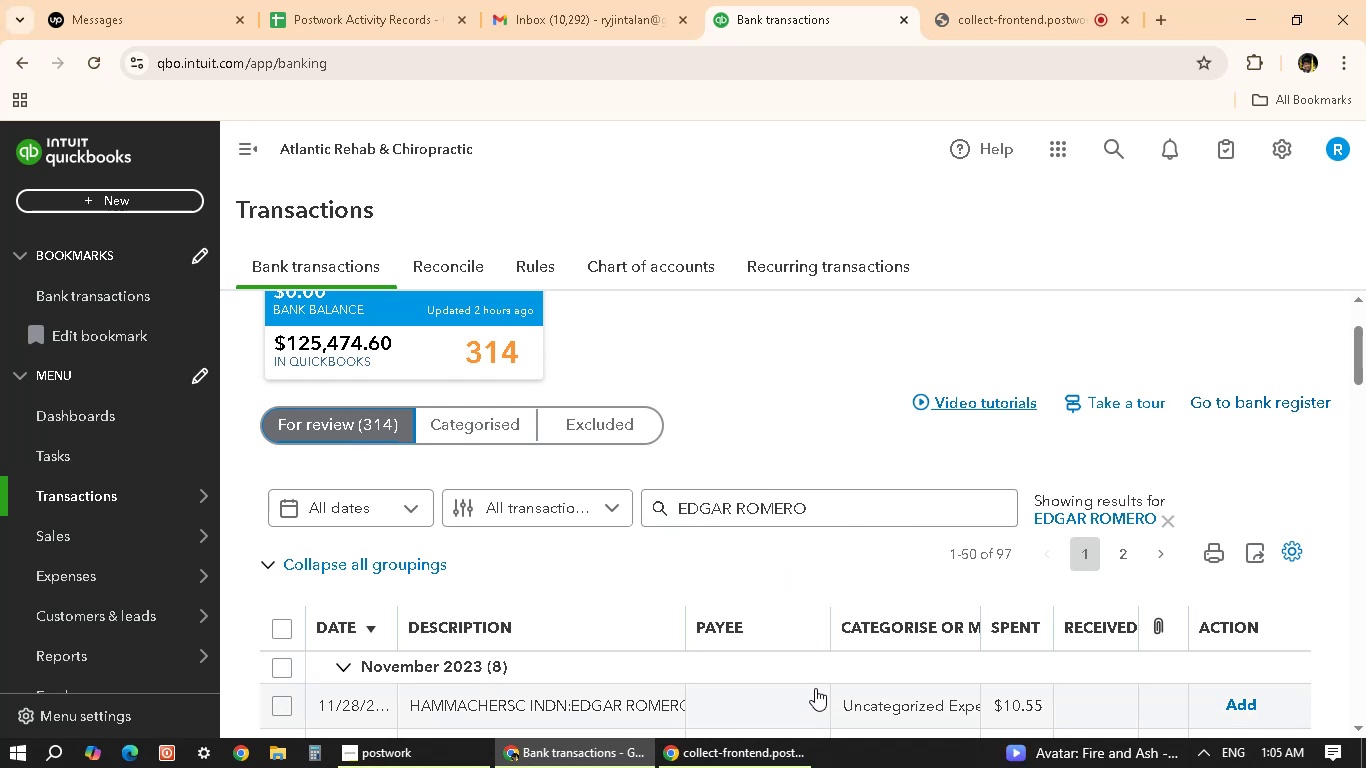 
wait(24.88)
 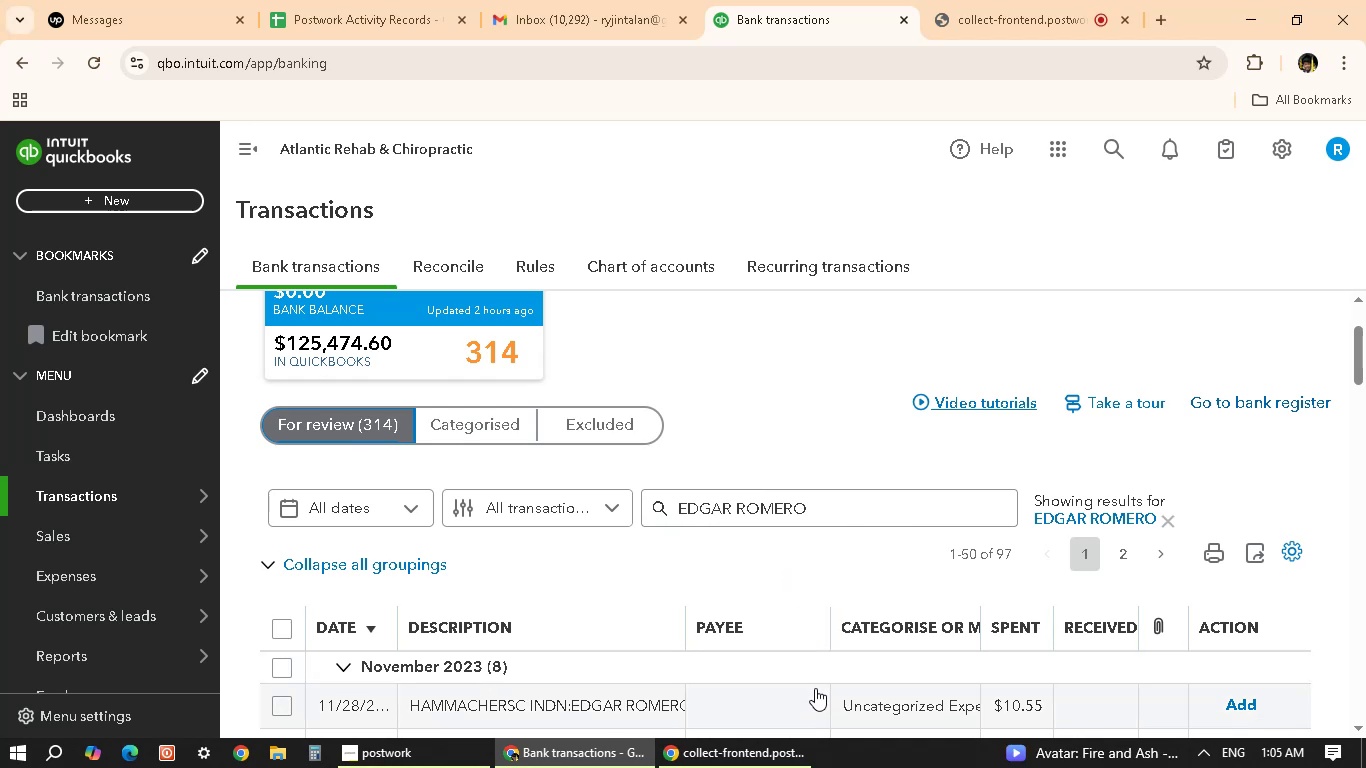 
scroll: coordinate [598, 546], scroll_direction: down, amount: 8.0
 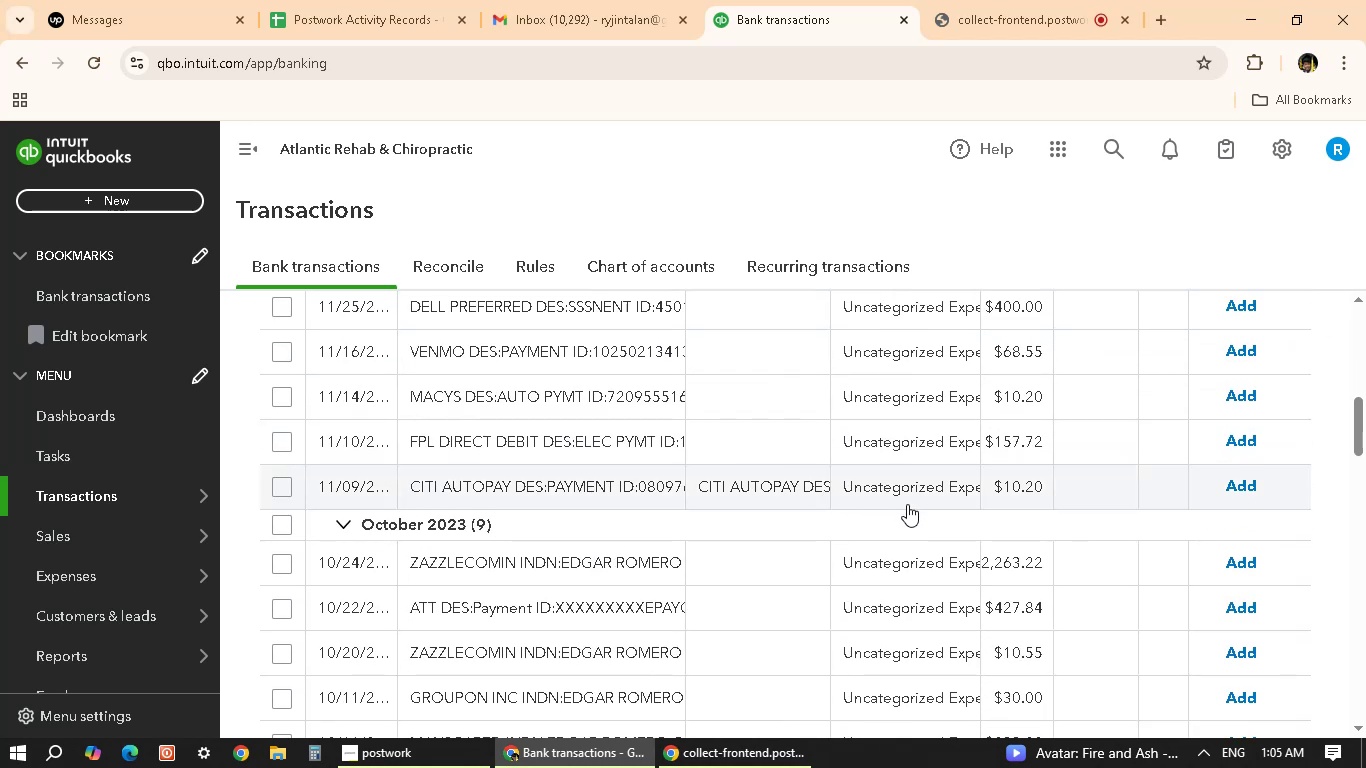 
left_click([907, 504])
 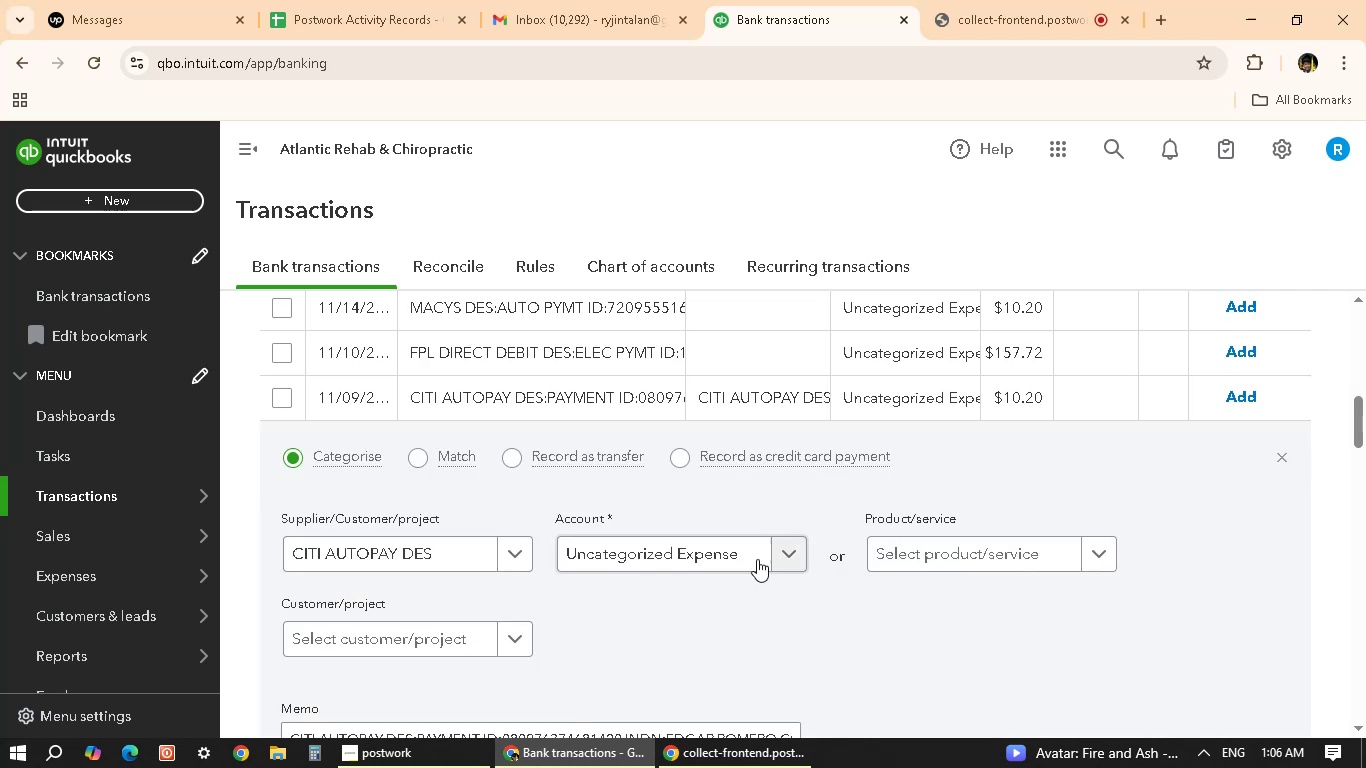 
left_click([698, 561])
 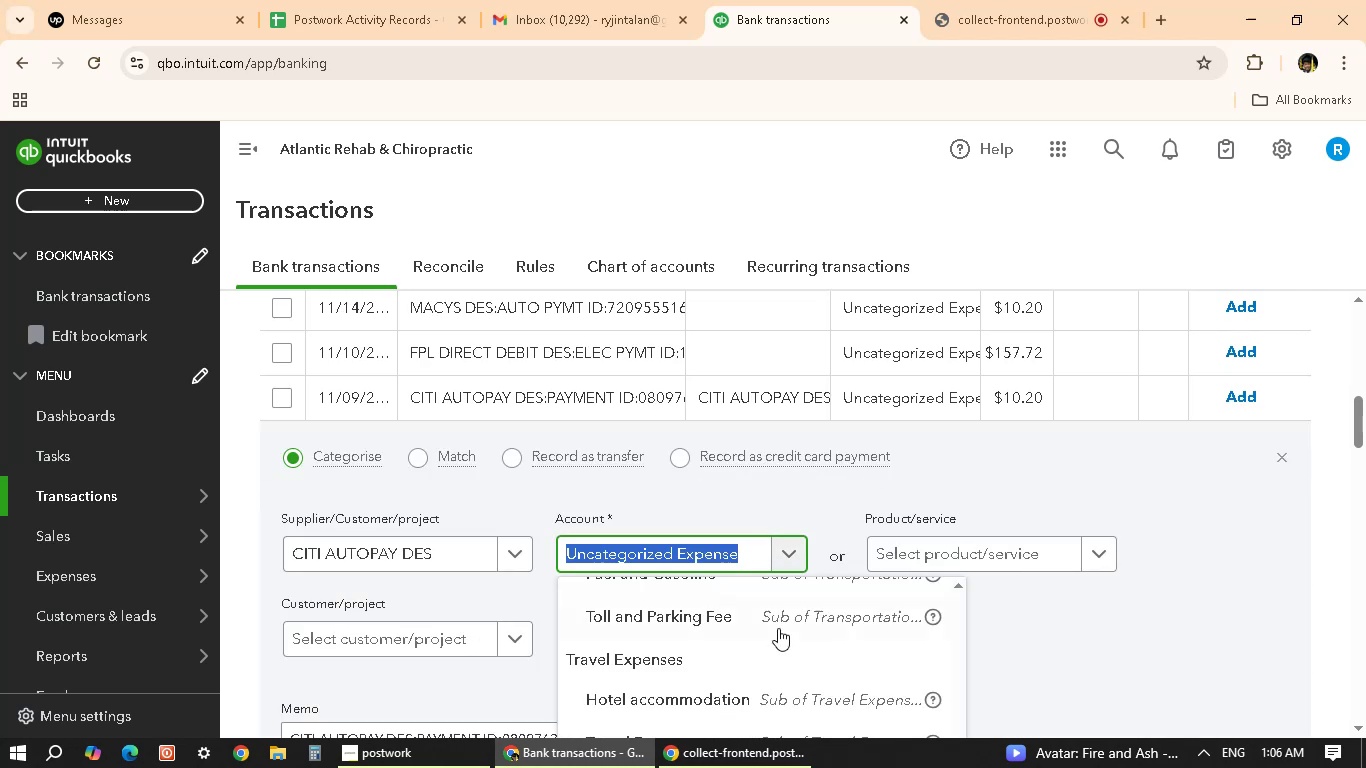 
scroll: coordinate [777, 635], scroll_direction: up, amount: 9.0
 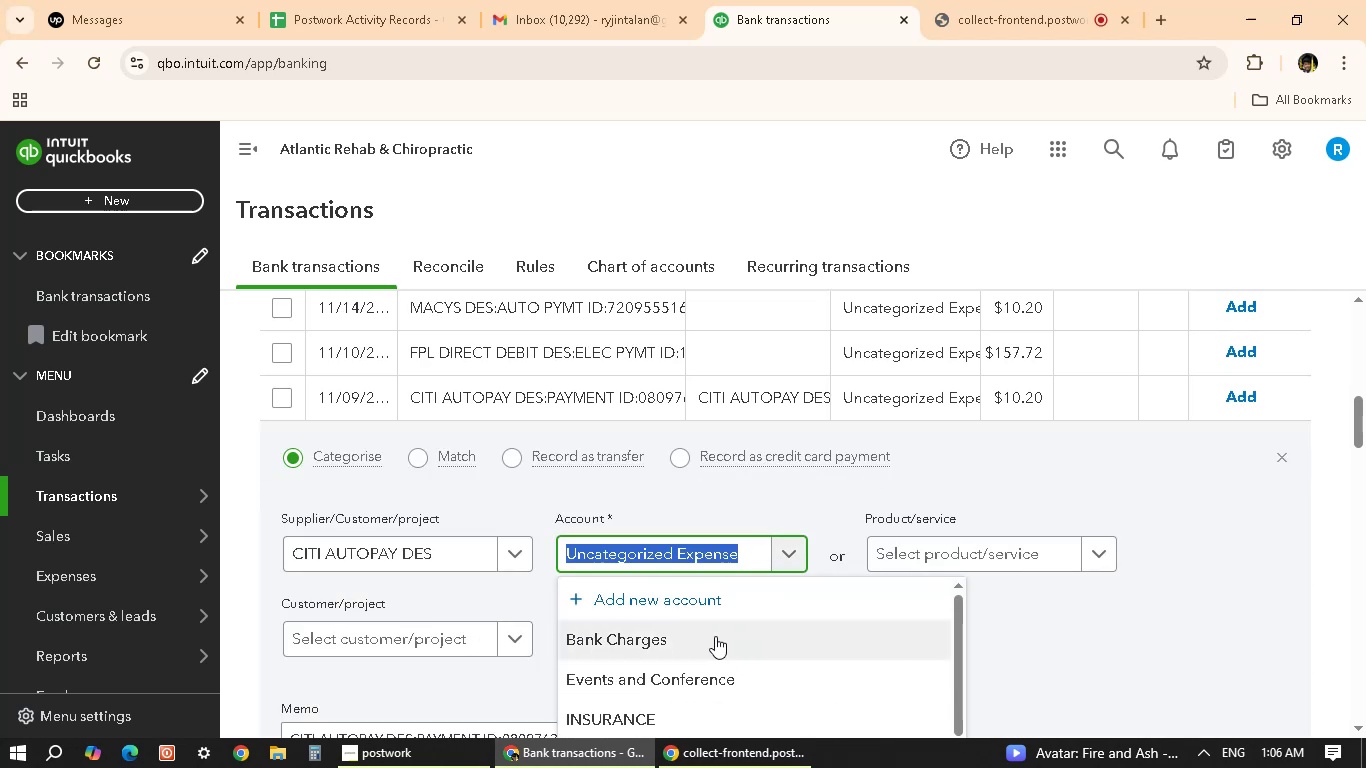 
scroll: coordinate [727, 630], scroll_direction: down, amount: 5.0
 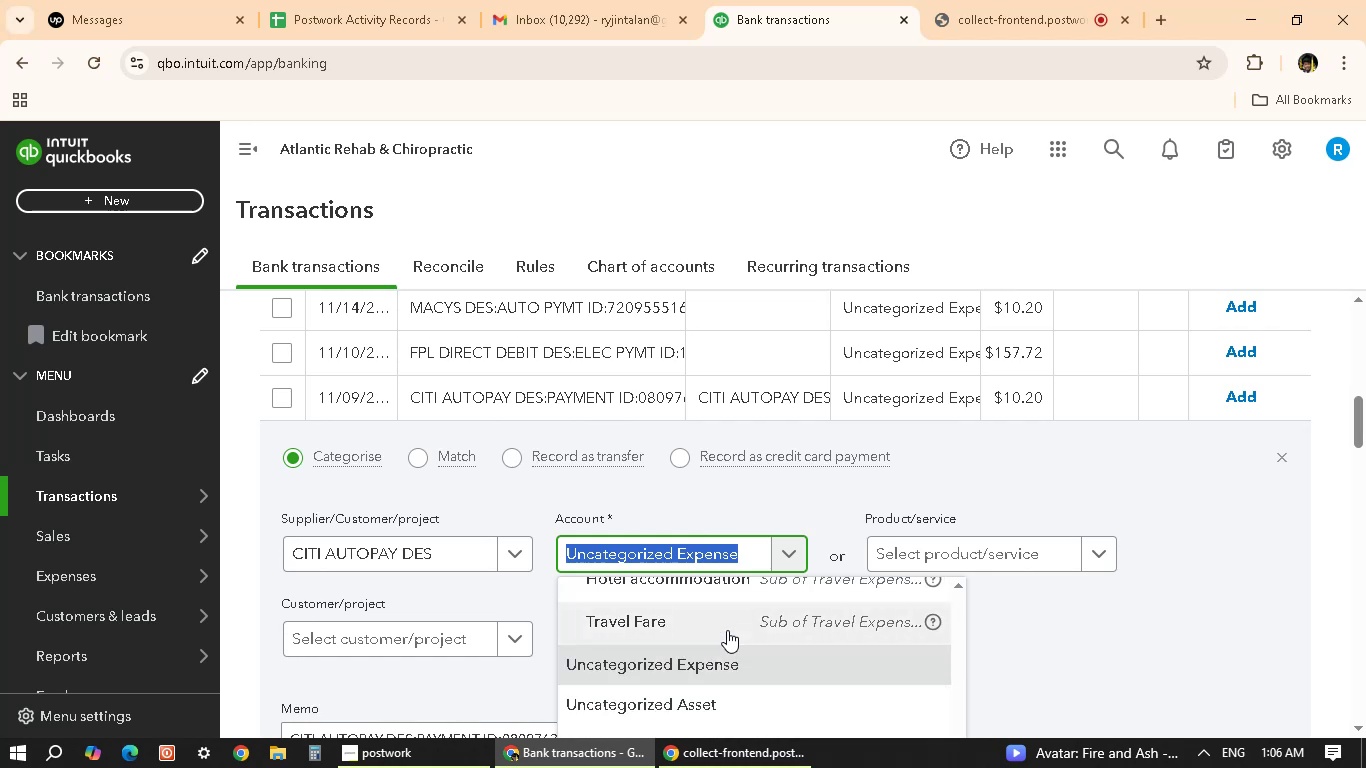 
scroll: coordinate [727, 630], scroll_direction: up, amount: 1.0
 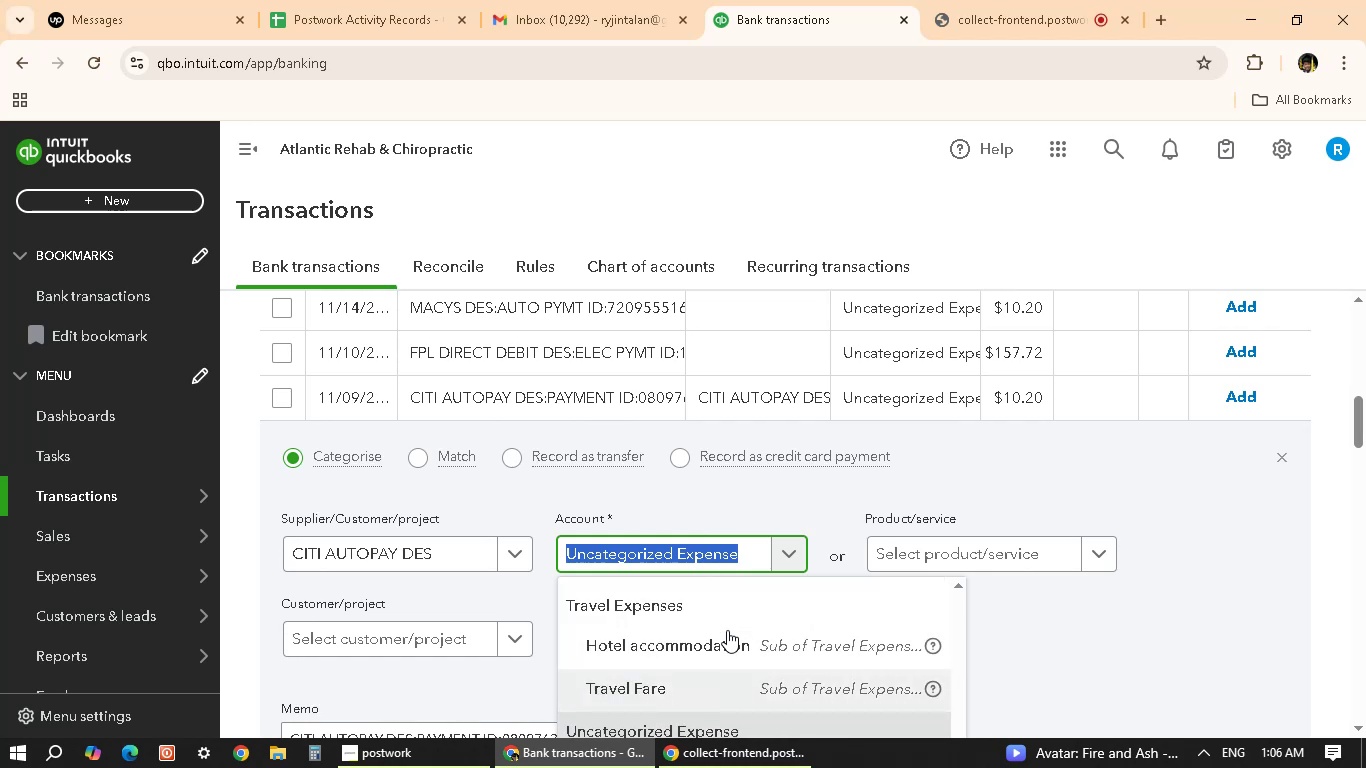 
scroll: coordinate [727, 630], scroll_direction: down, amount: 2.0
 